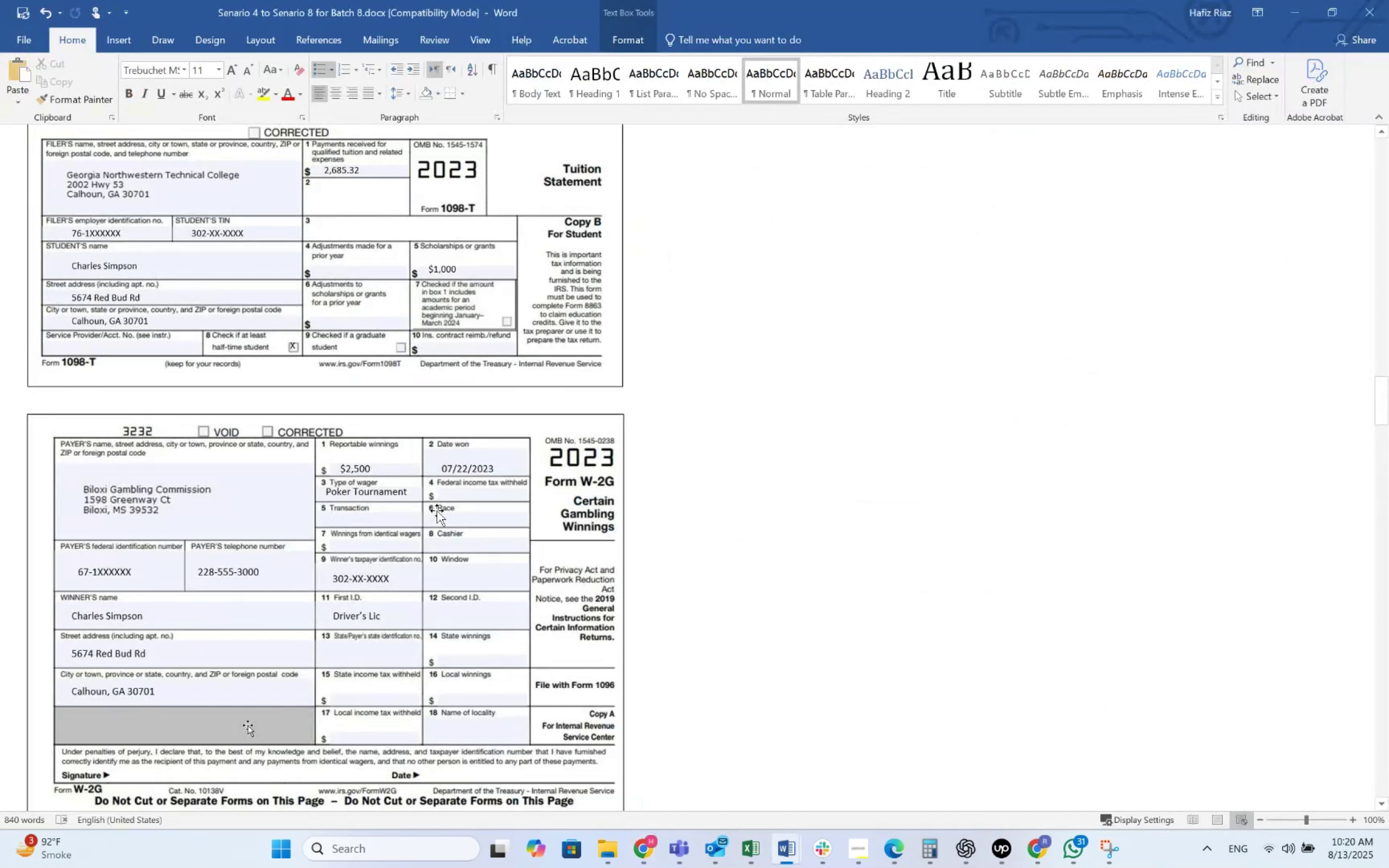 
key(Alt+Tab)
 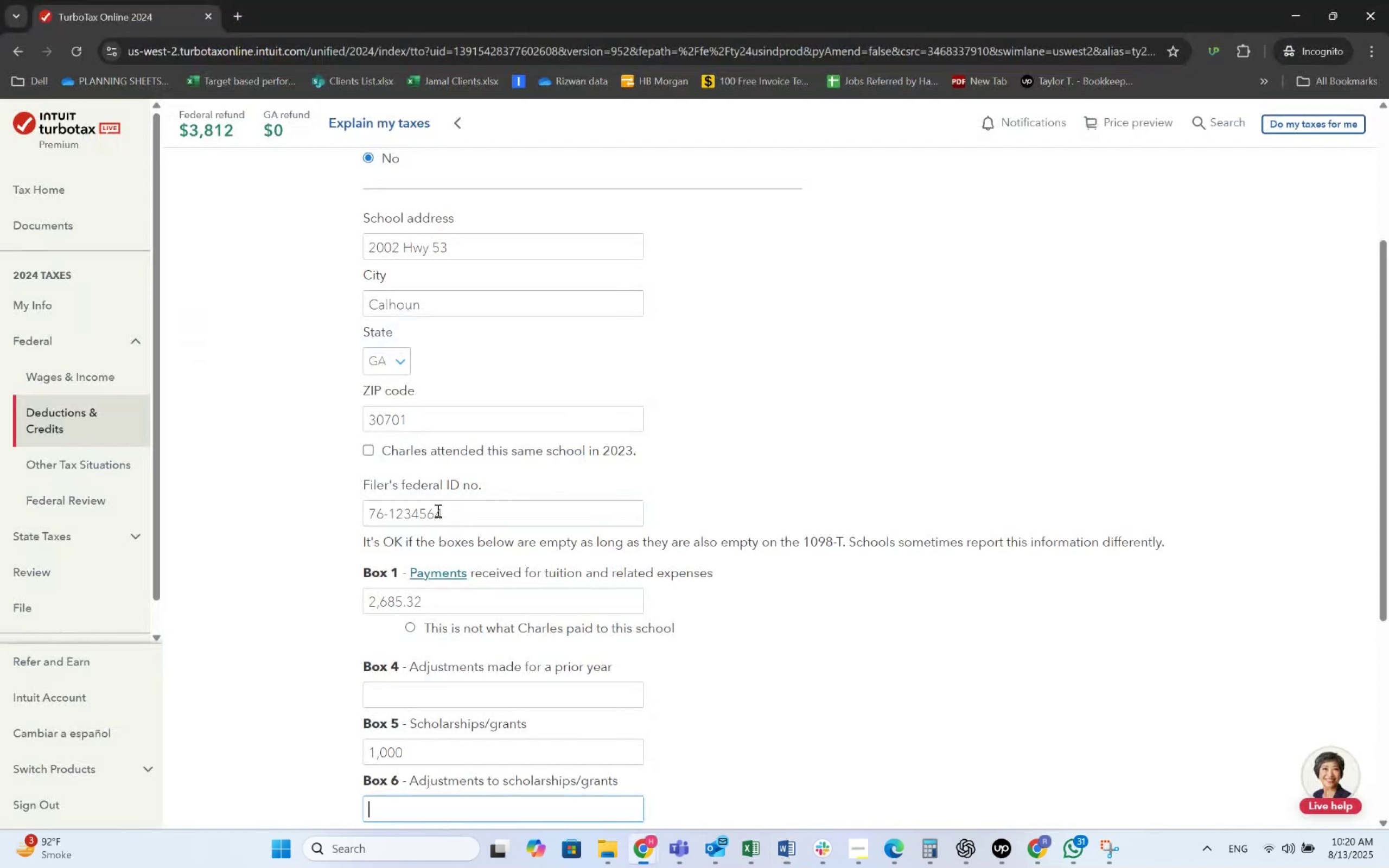 
key(Alt+AltLeft)
 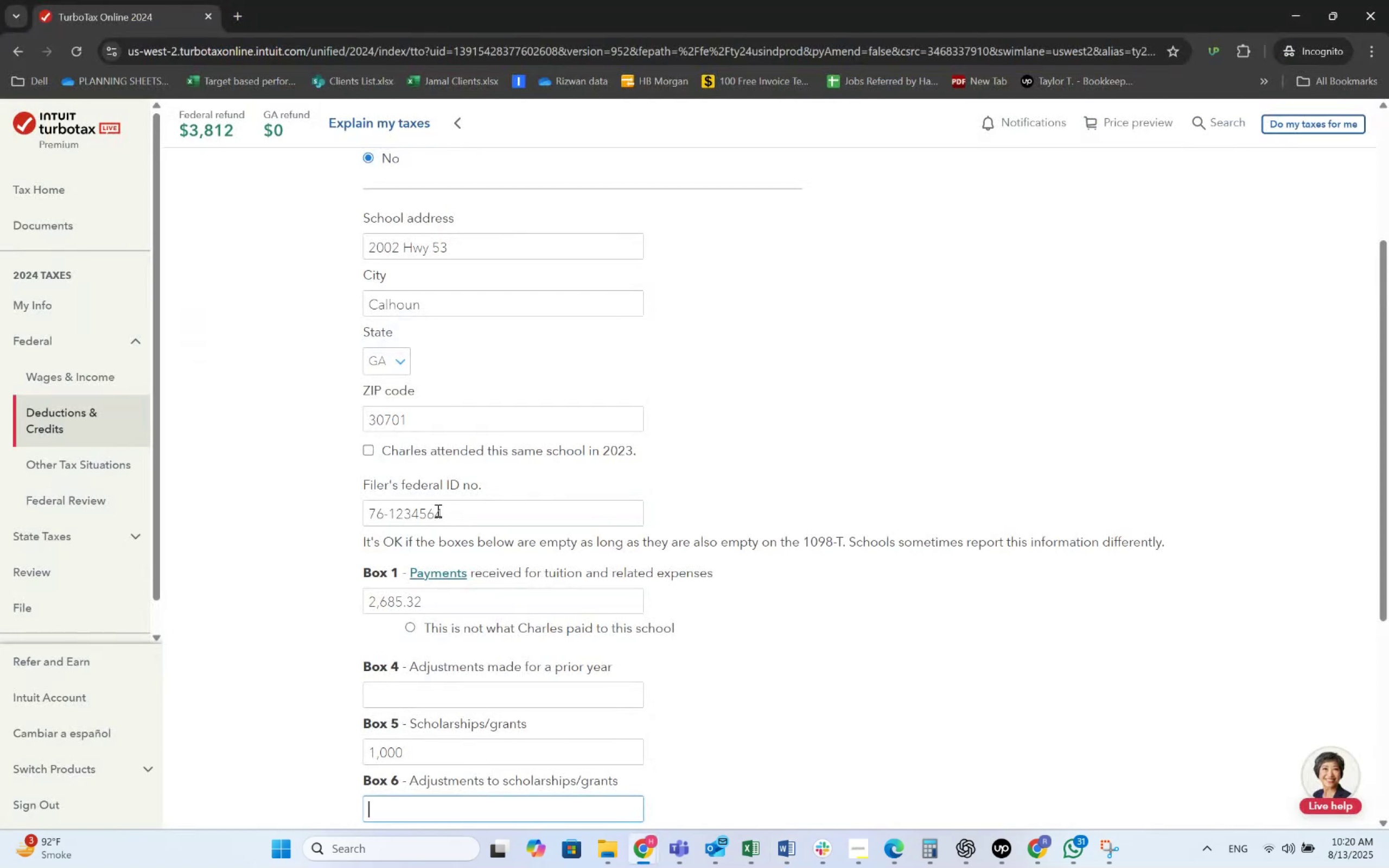 
key(Alt+Tab)
 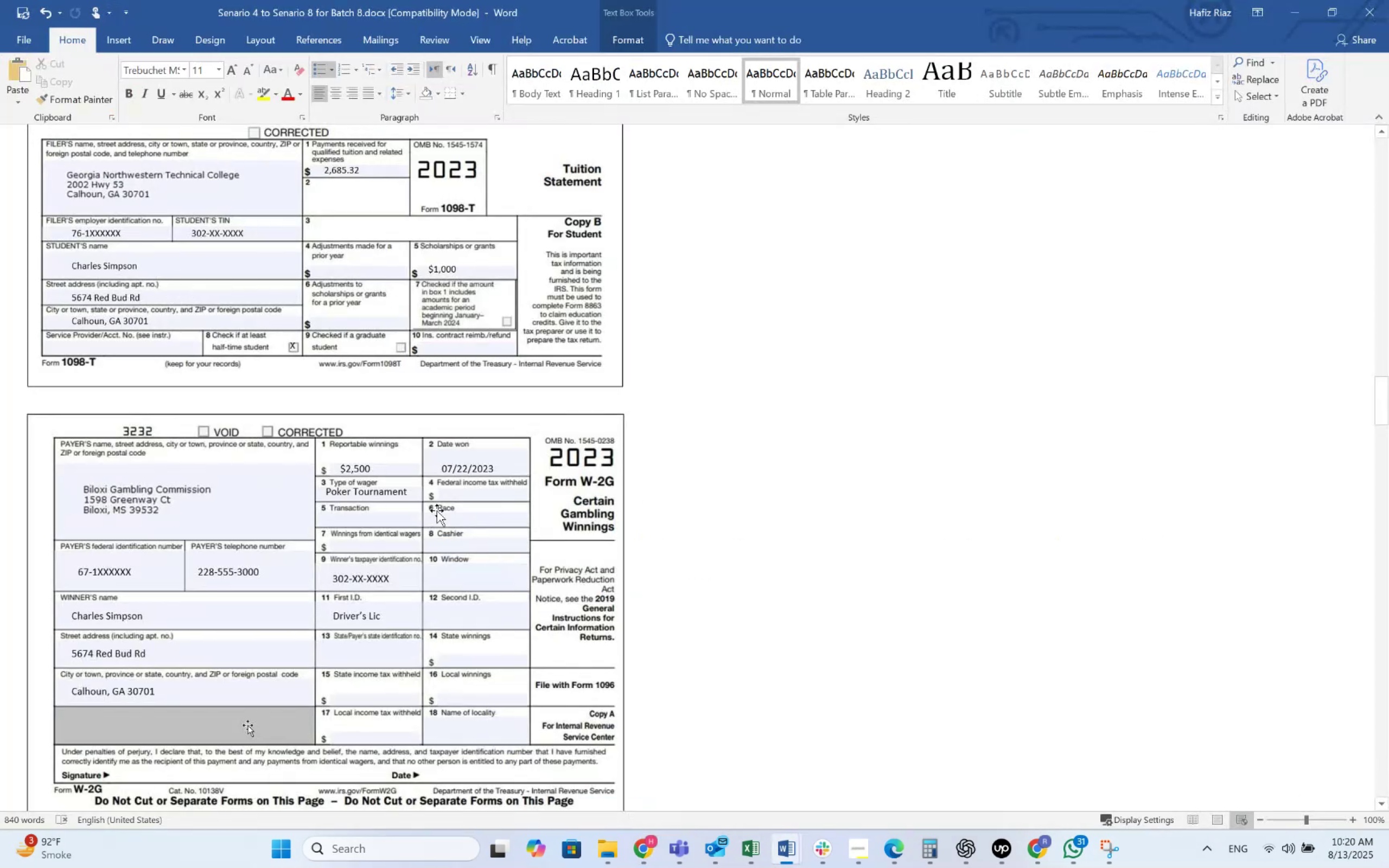 
key(Alt+AltLeft)
 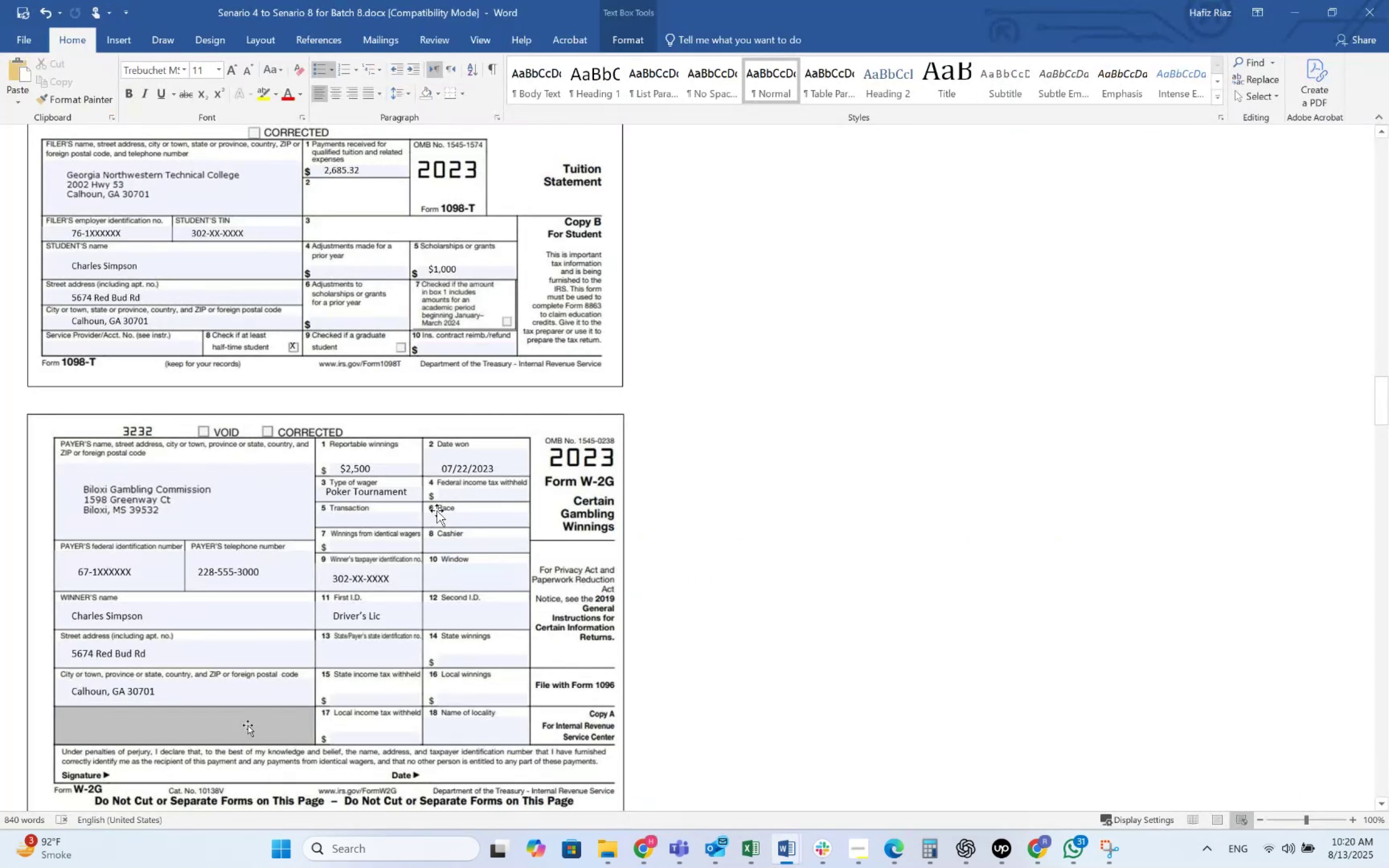 
key(Alt+Tab)
 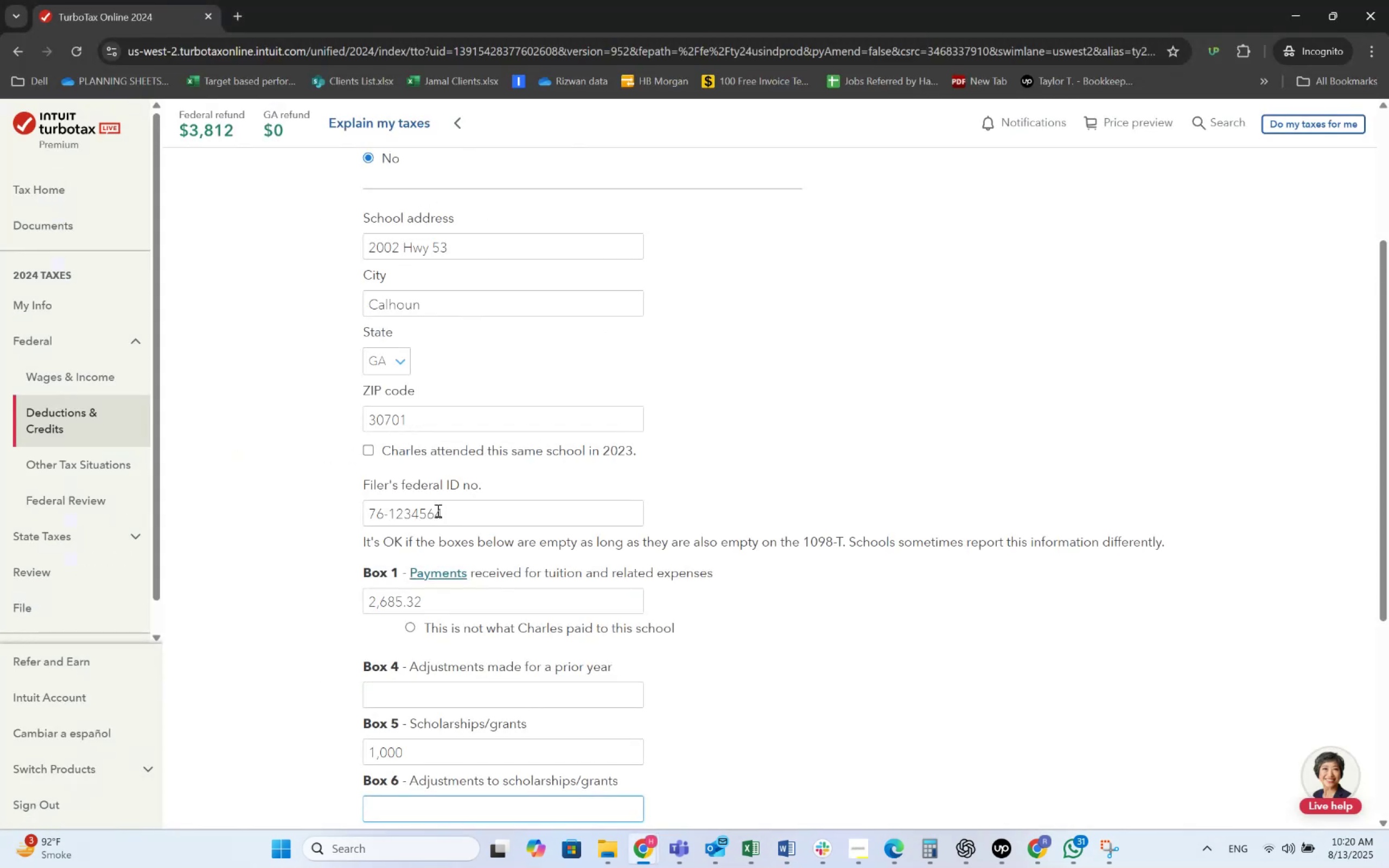 
scroll: coordinate [491, 449], scroll_direction: down, amount: 5.0
 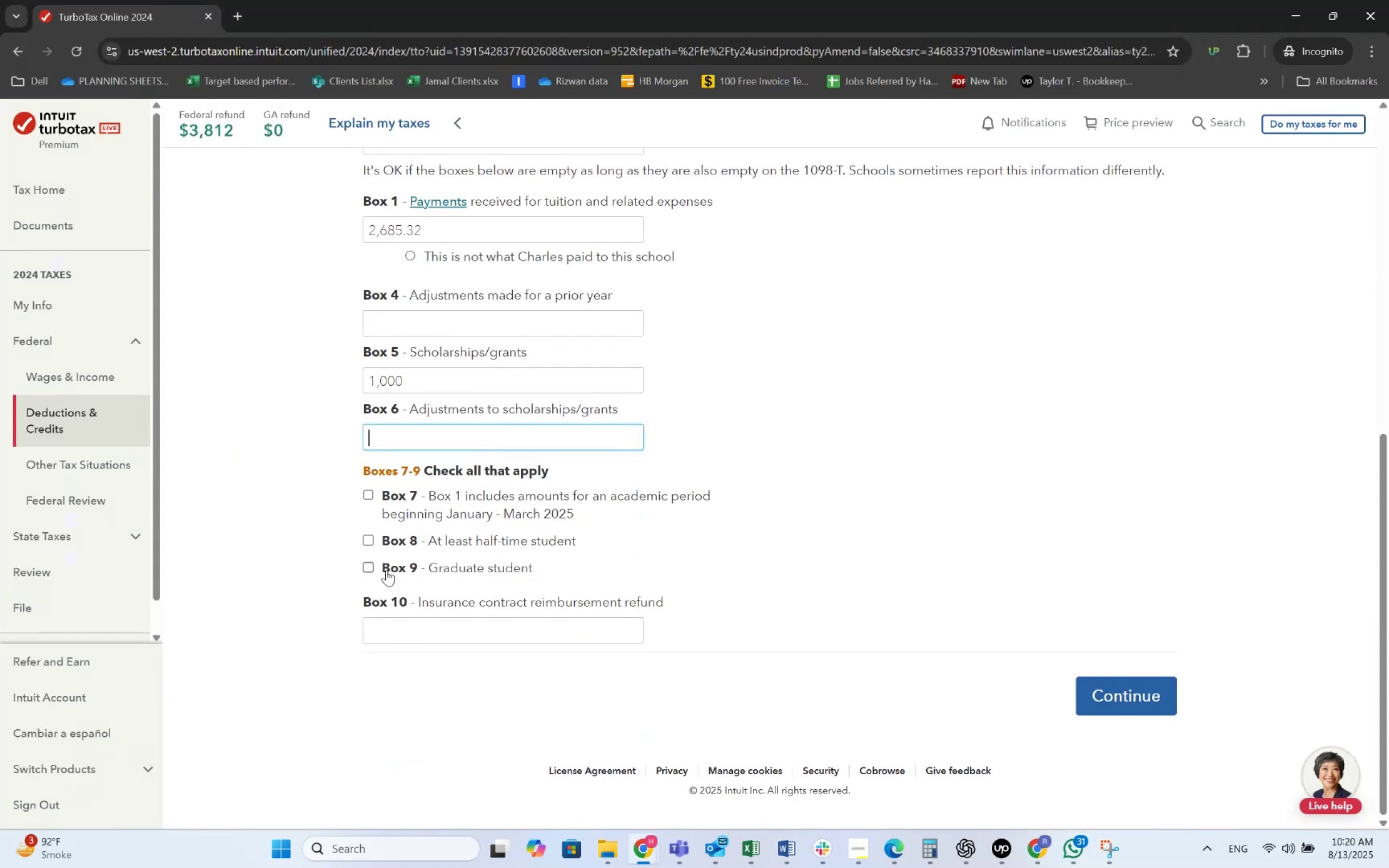 
left_click([382, 542])
 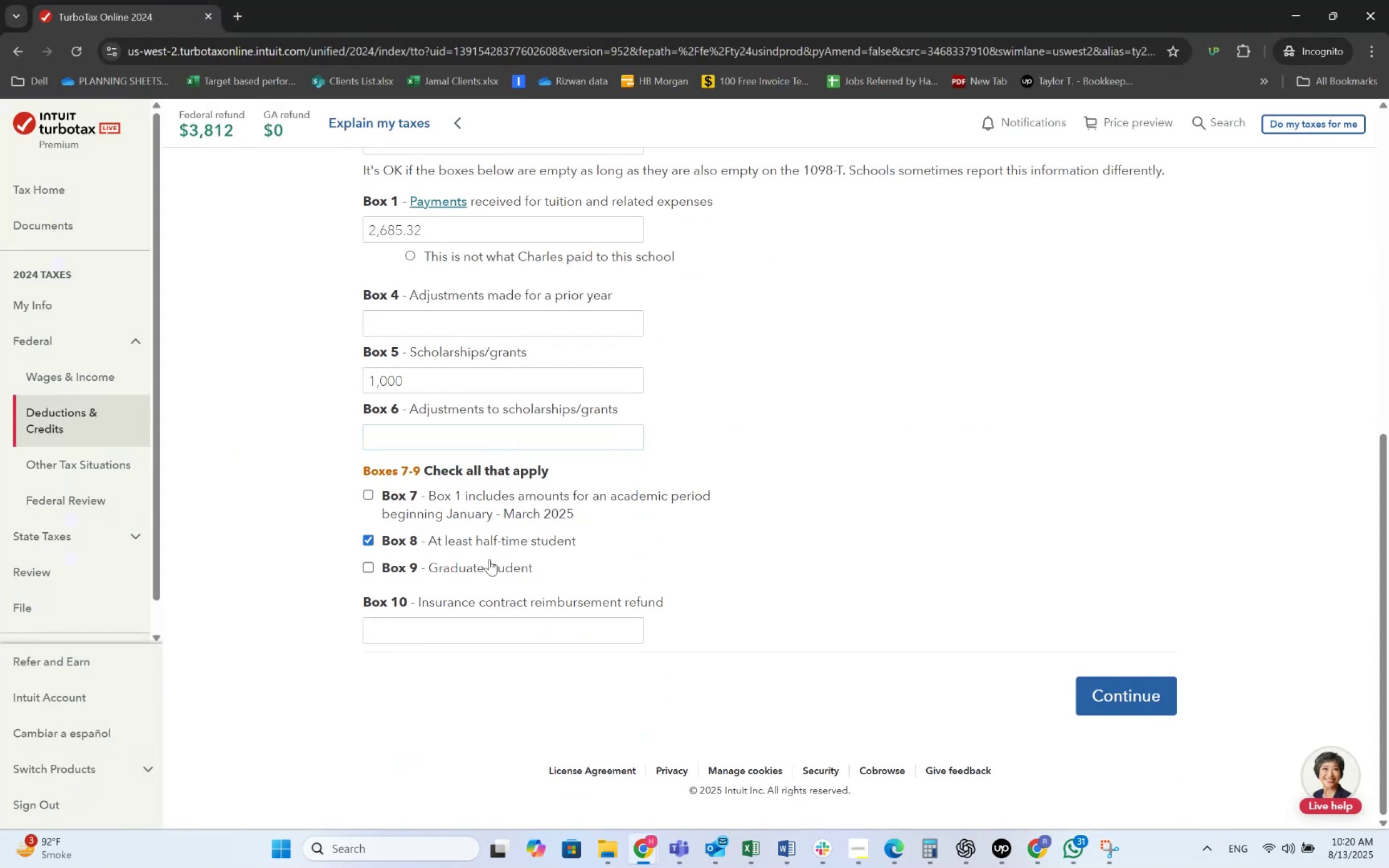 
key(Alt+AltLeft)
 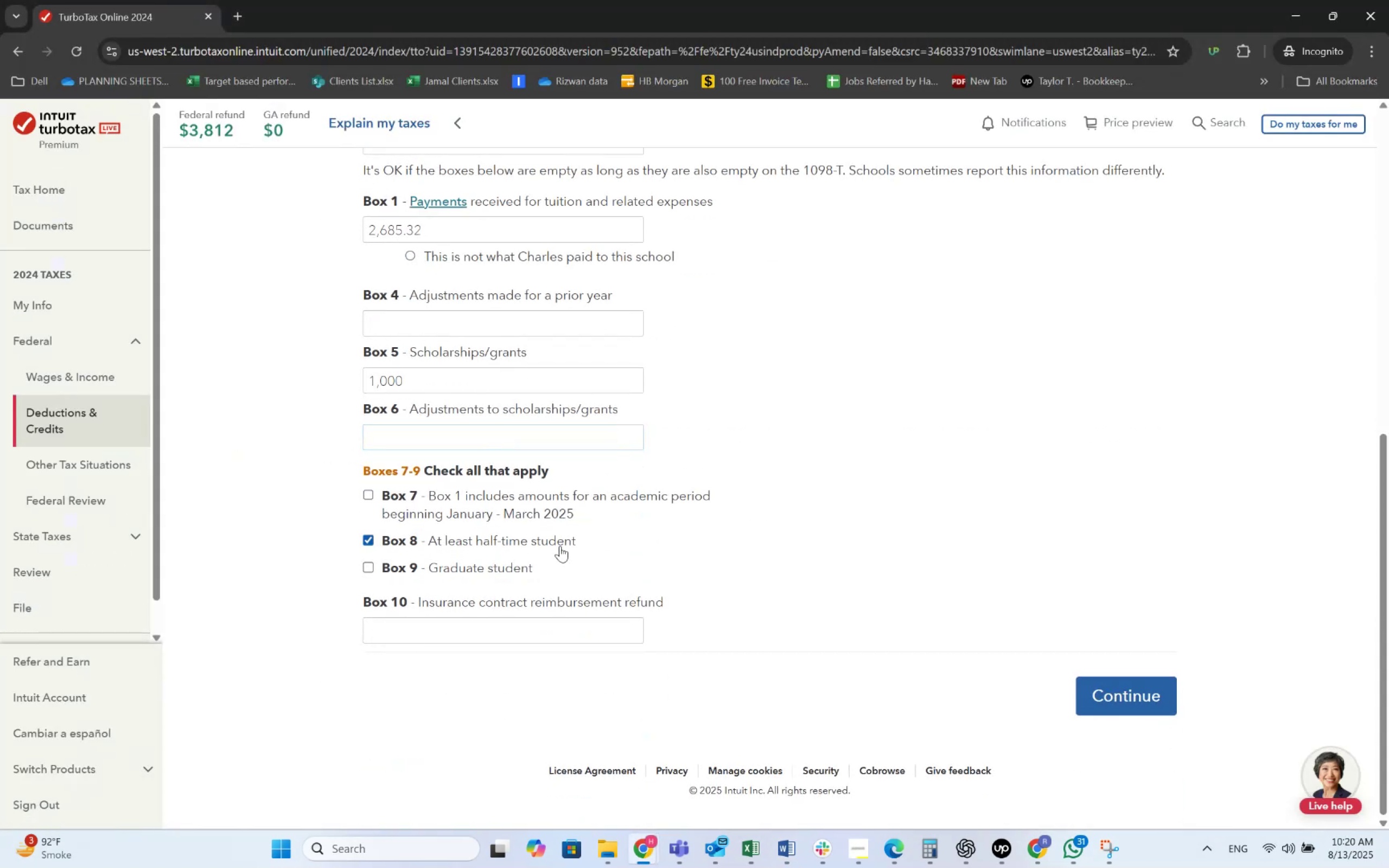 
key(Alt+Tab)
 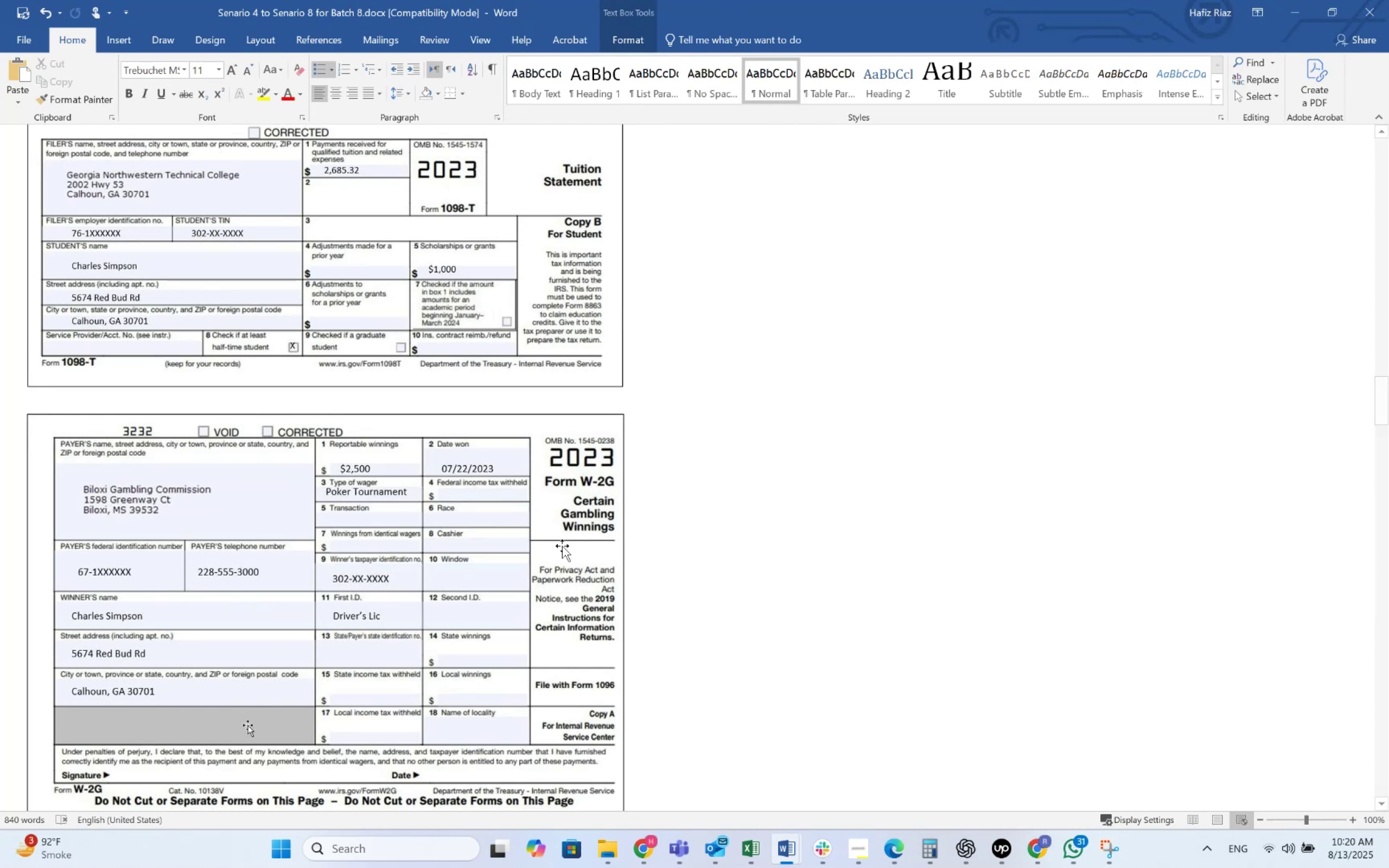 
wait(7.19)
 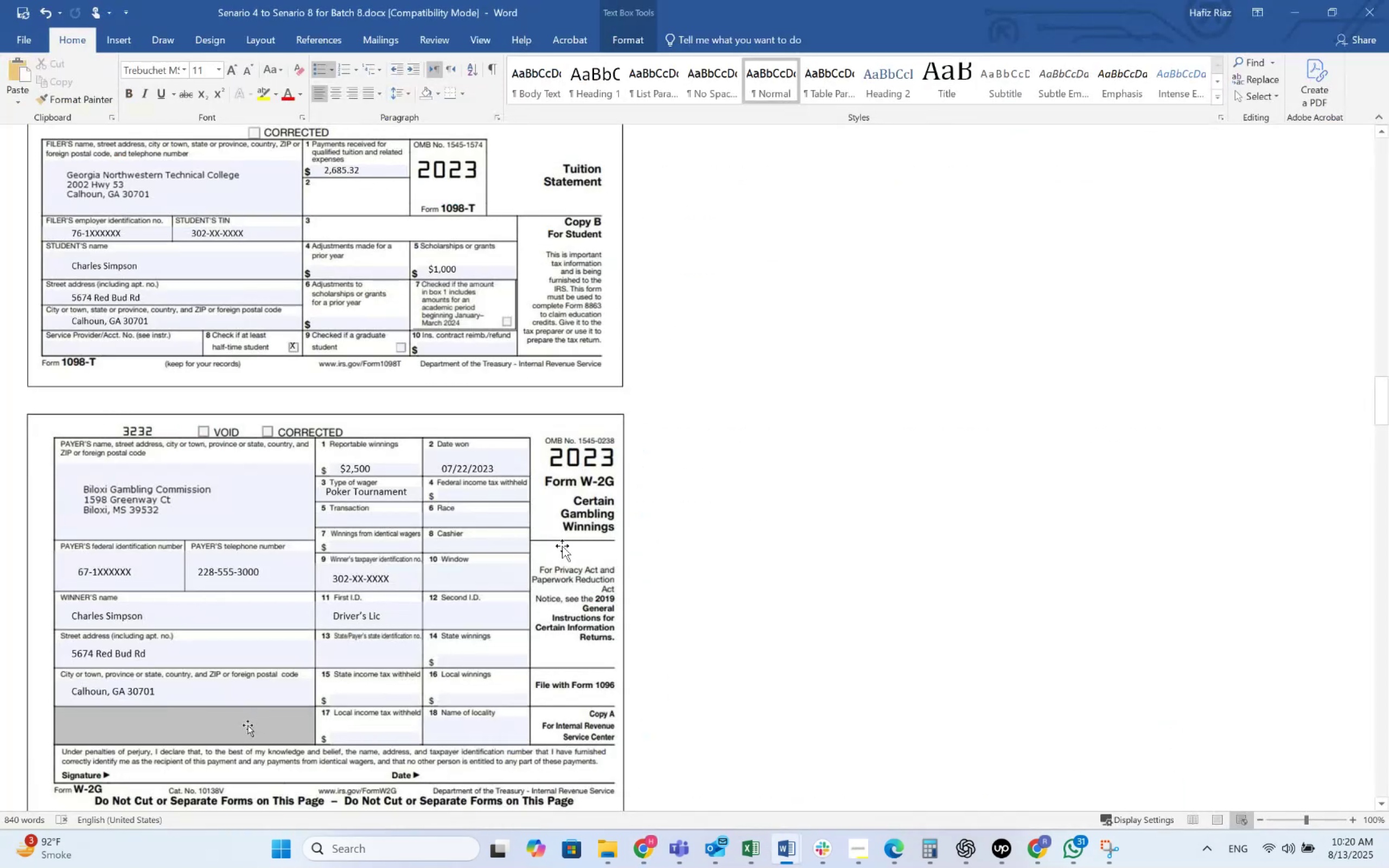 
key(Alt+AltLeft)
 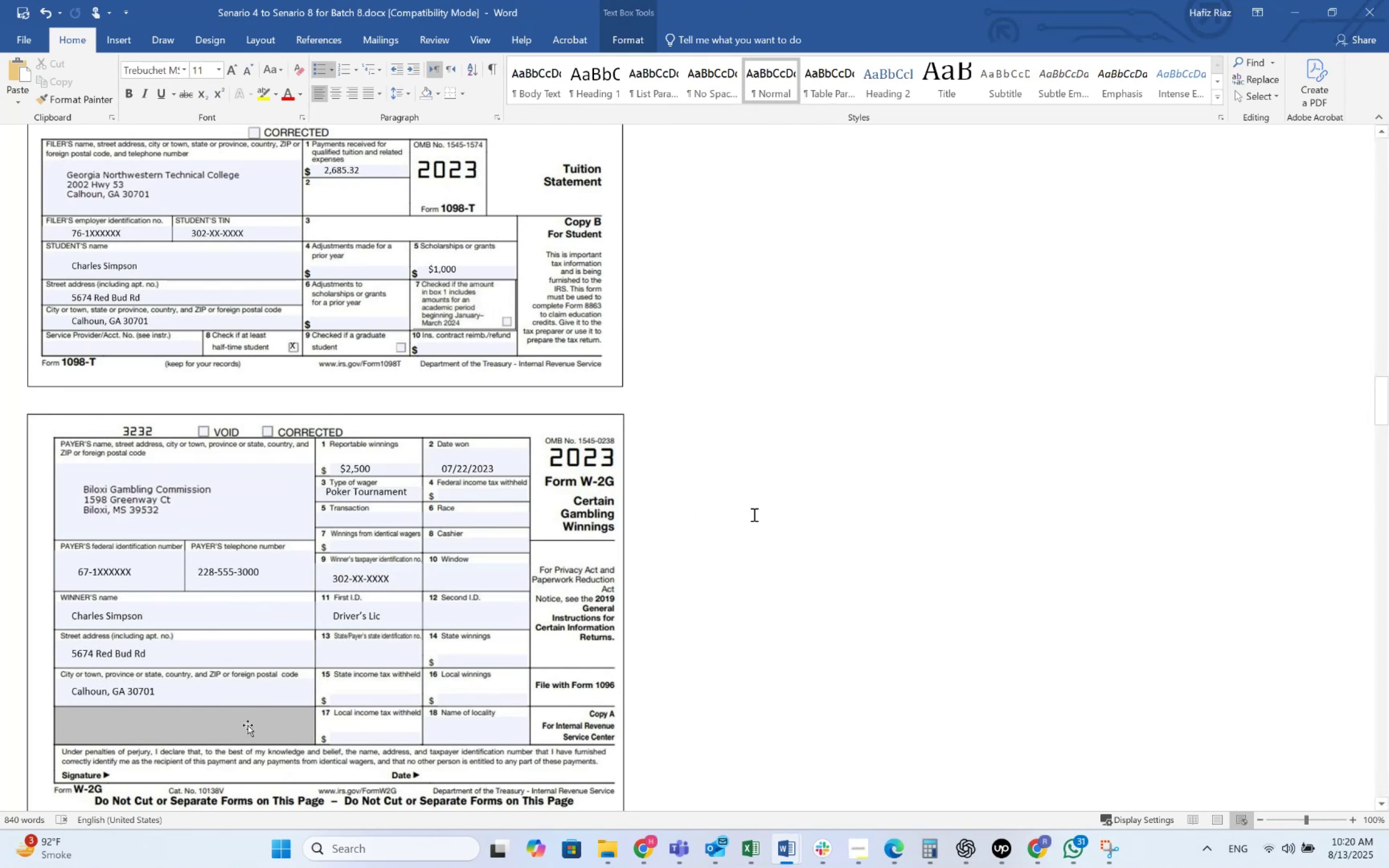 
key(Alt+Tab)
 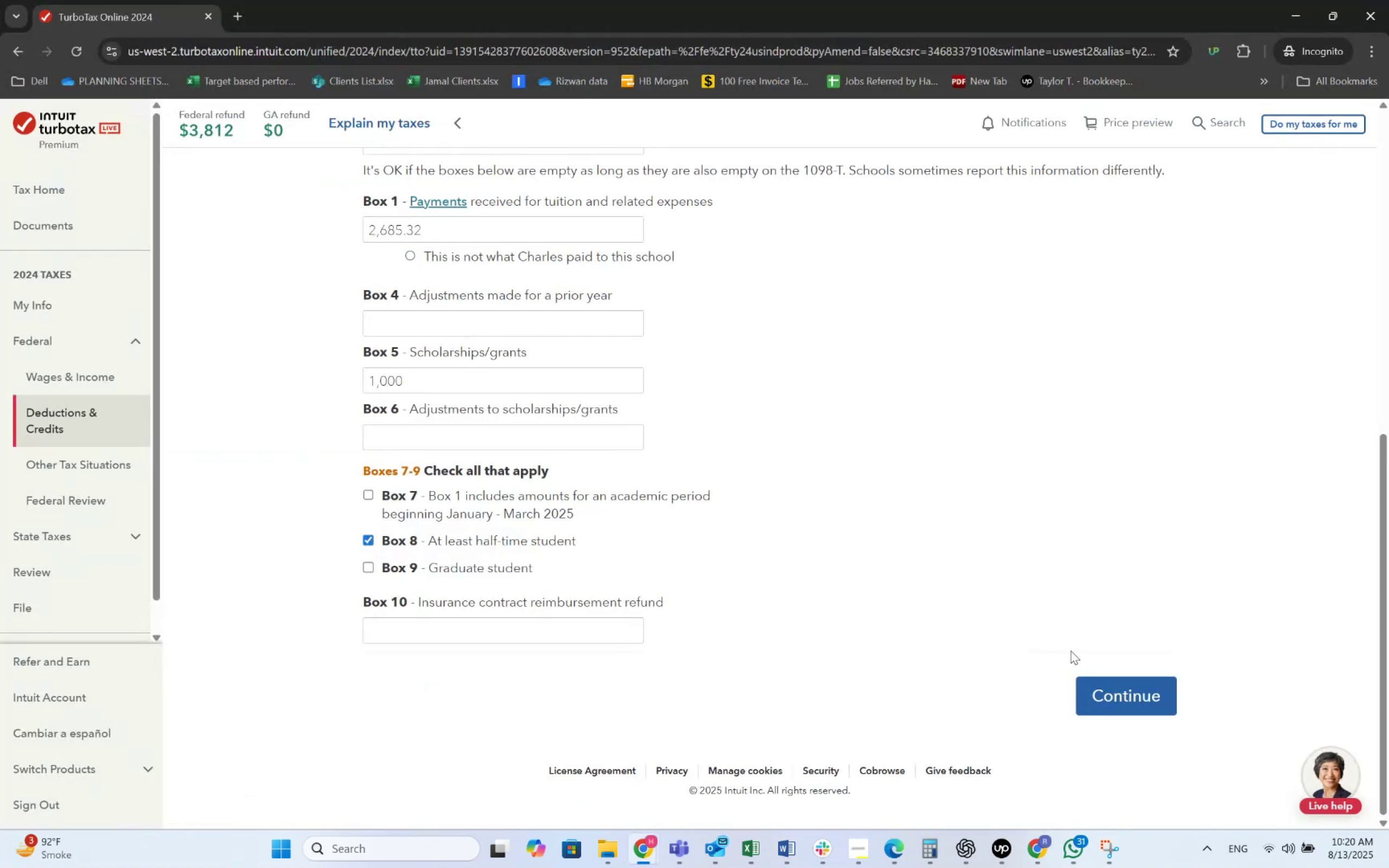 
left_click([1122, 692])
 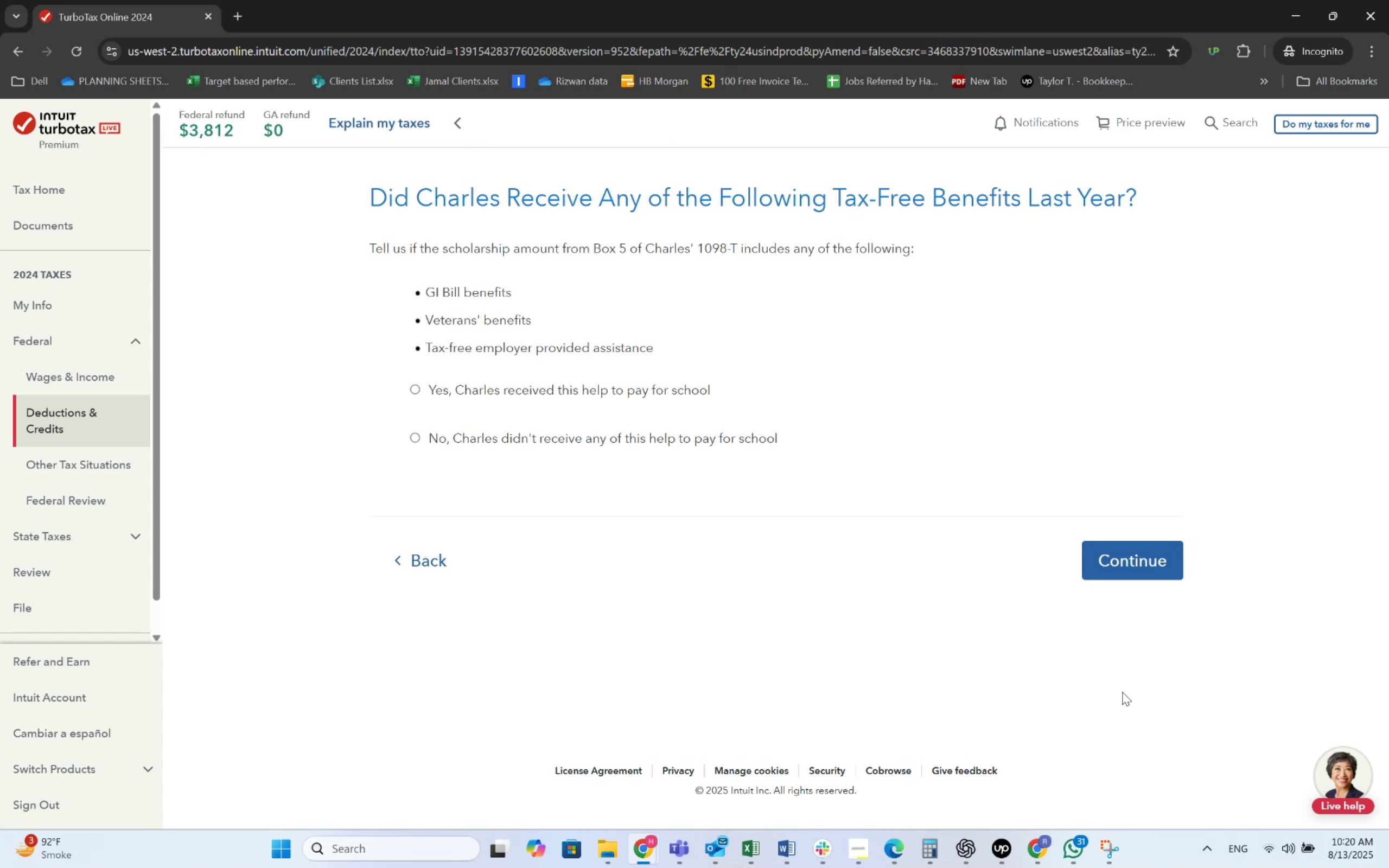 
wait(13.49)
 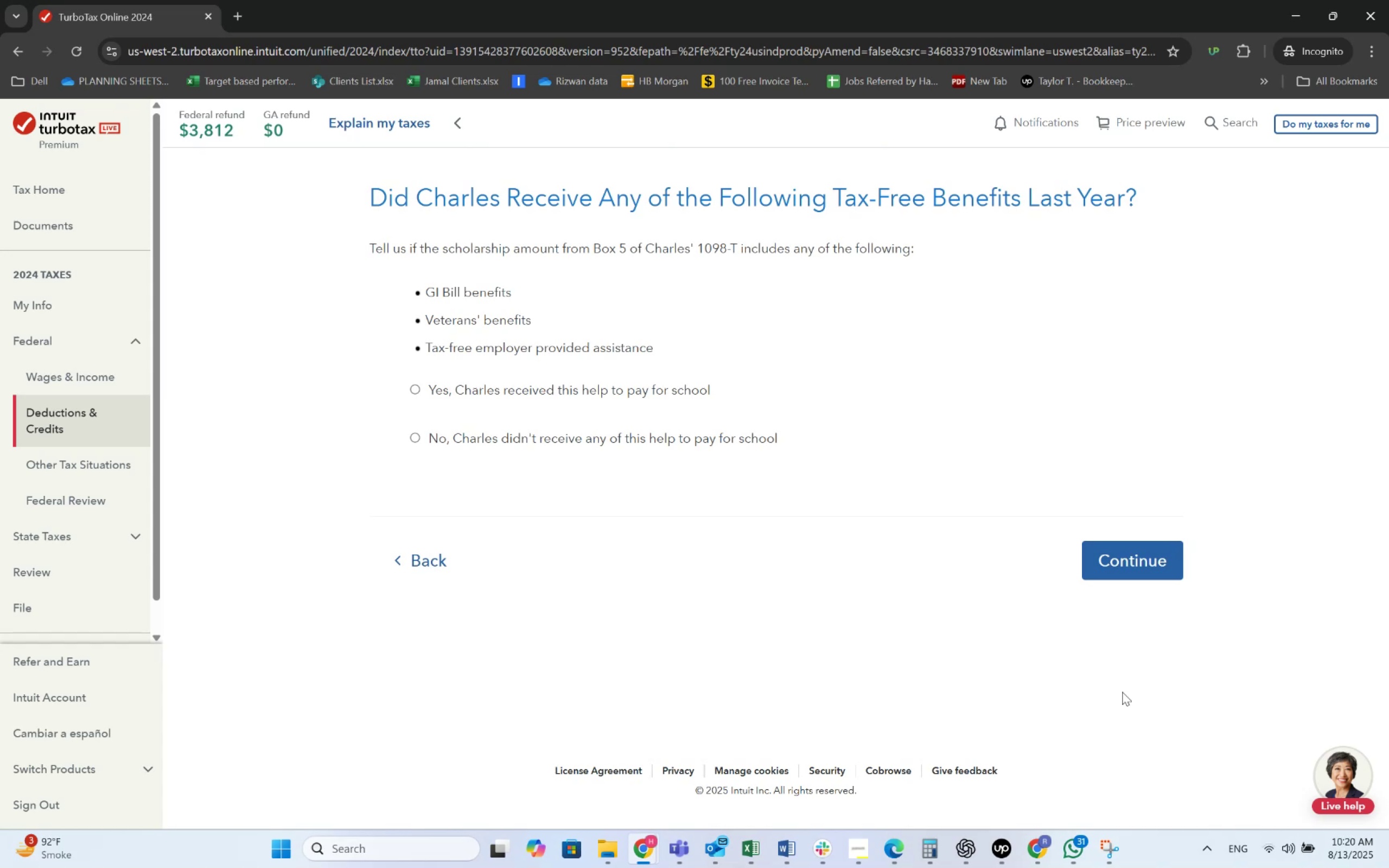 
key(Alt+AltLeft)
 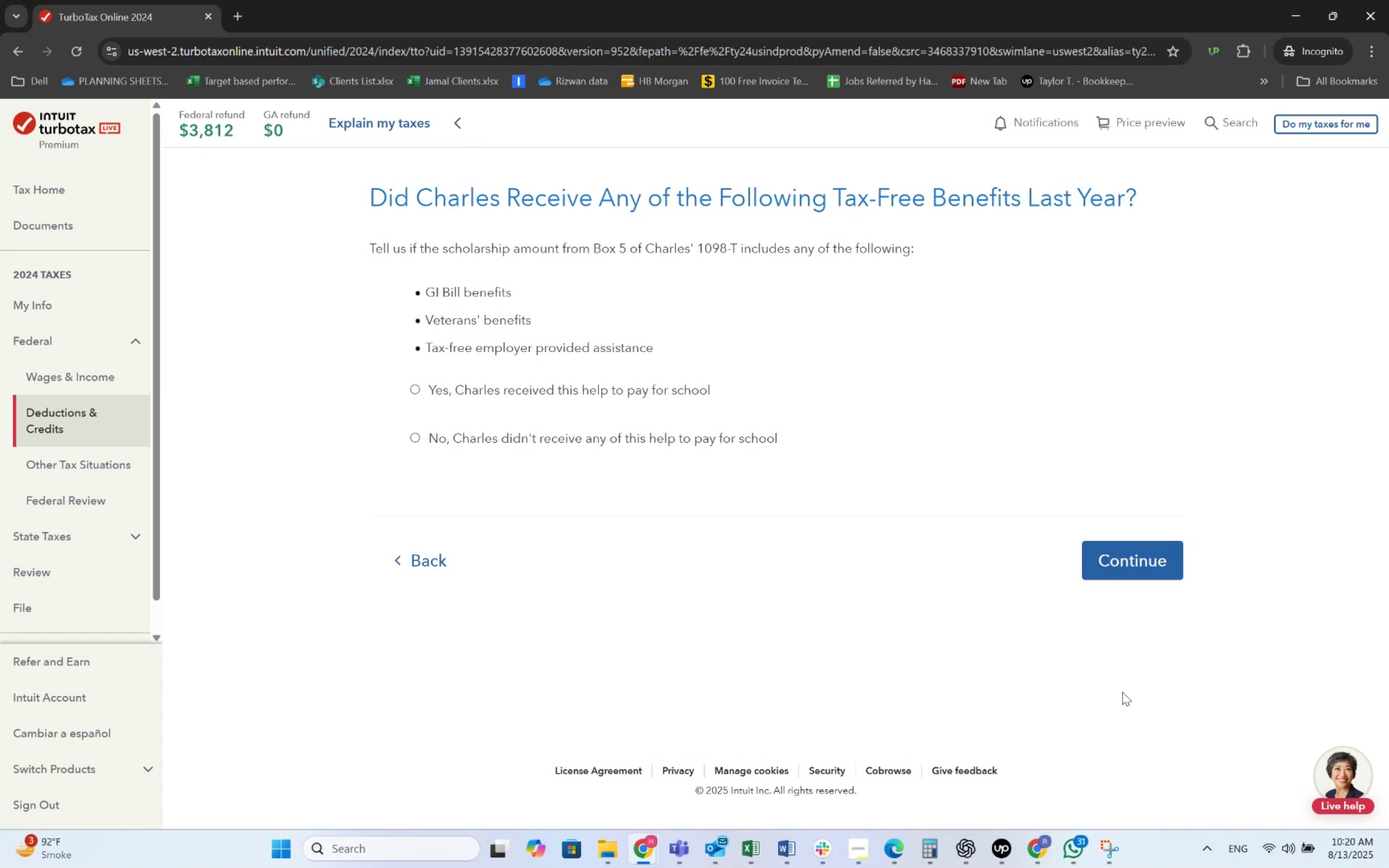 
key(Alt+Tab)
 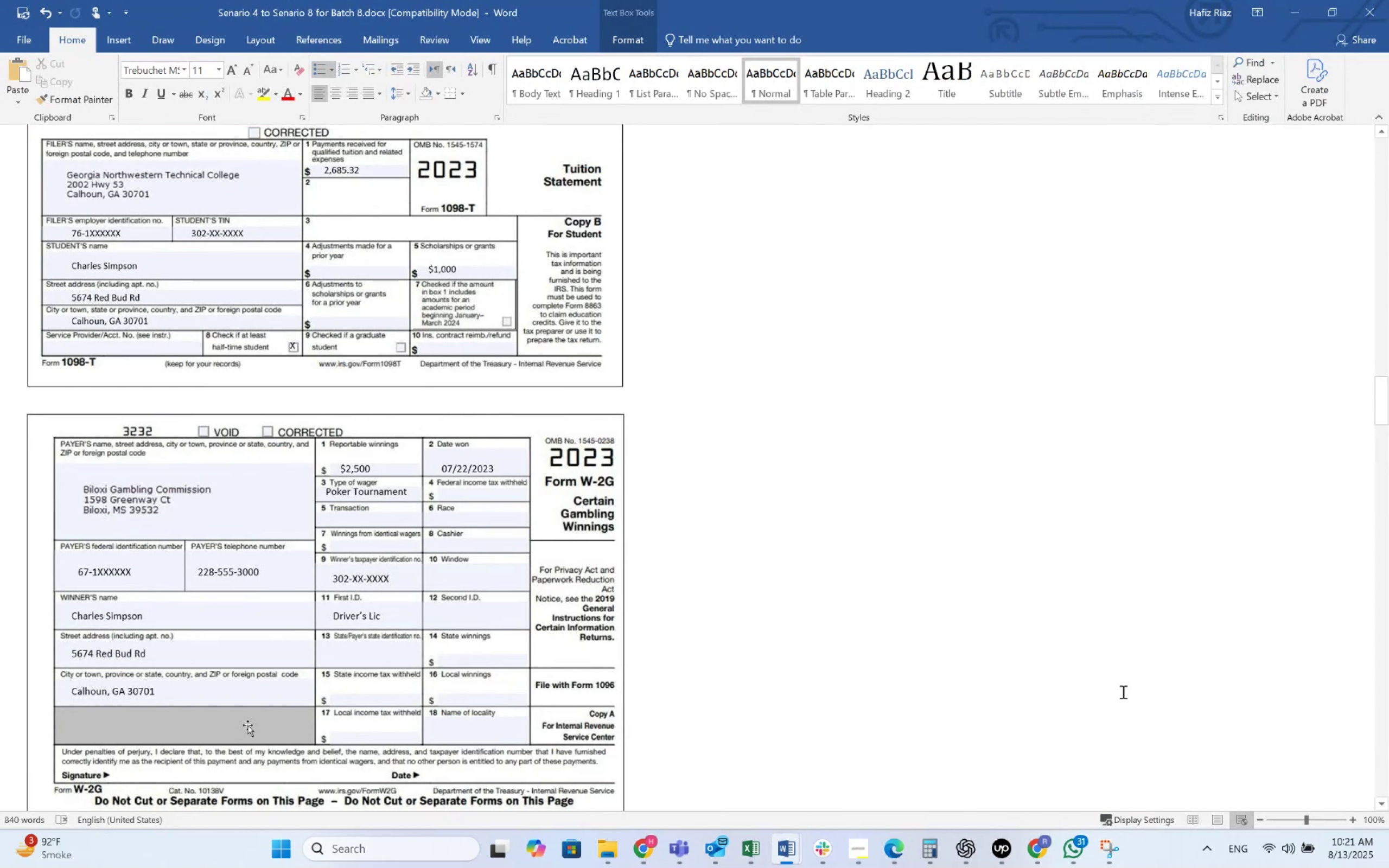 
wait(5.39)
 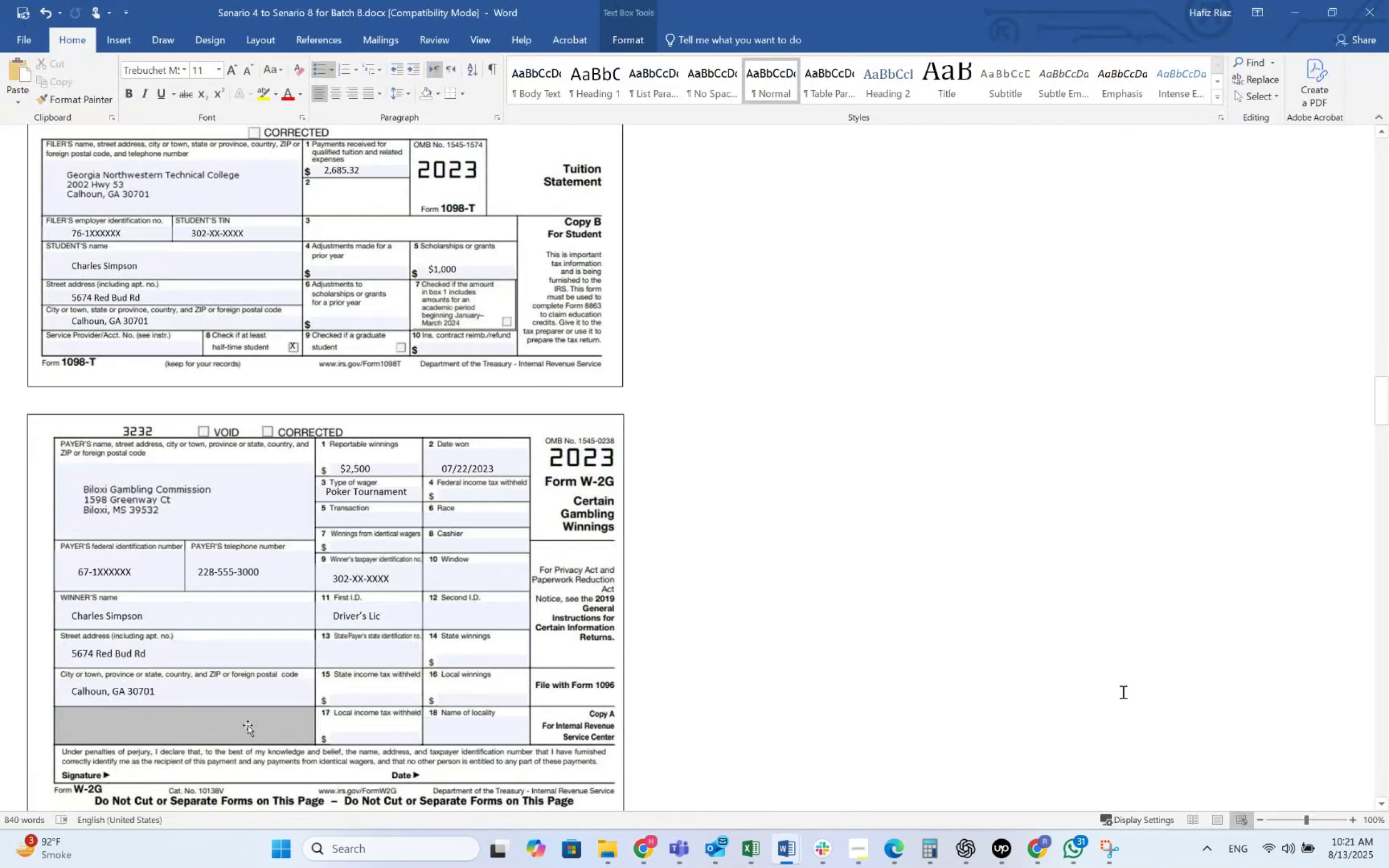 
scroll: coordinate [959, 641], scroll_direction: up, amount: 3.0
 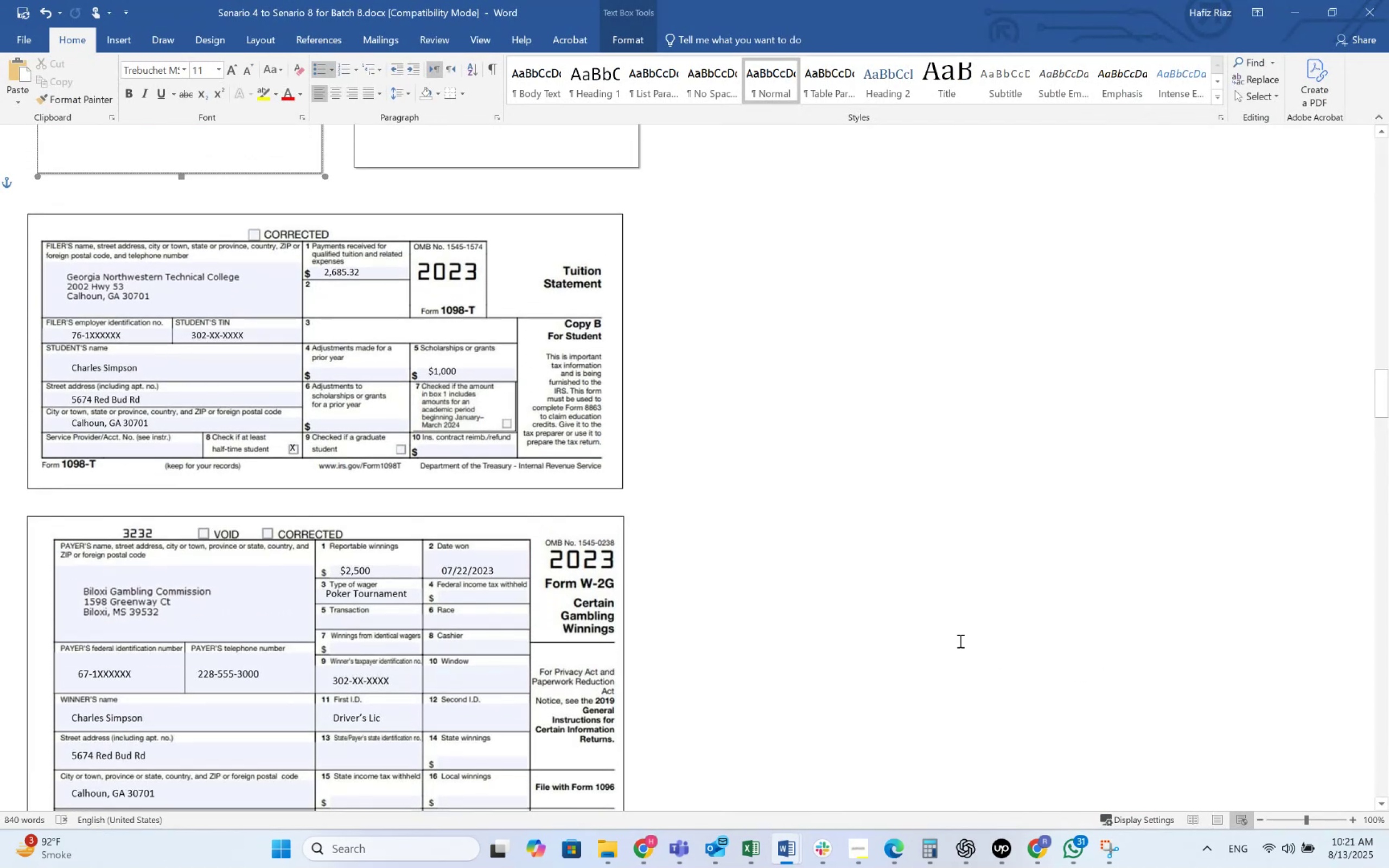 
key(Alt+AltLeft)
 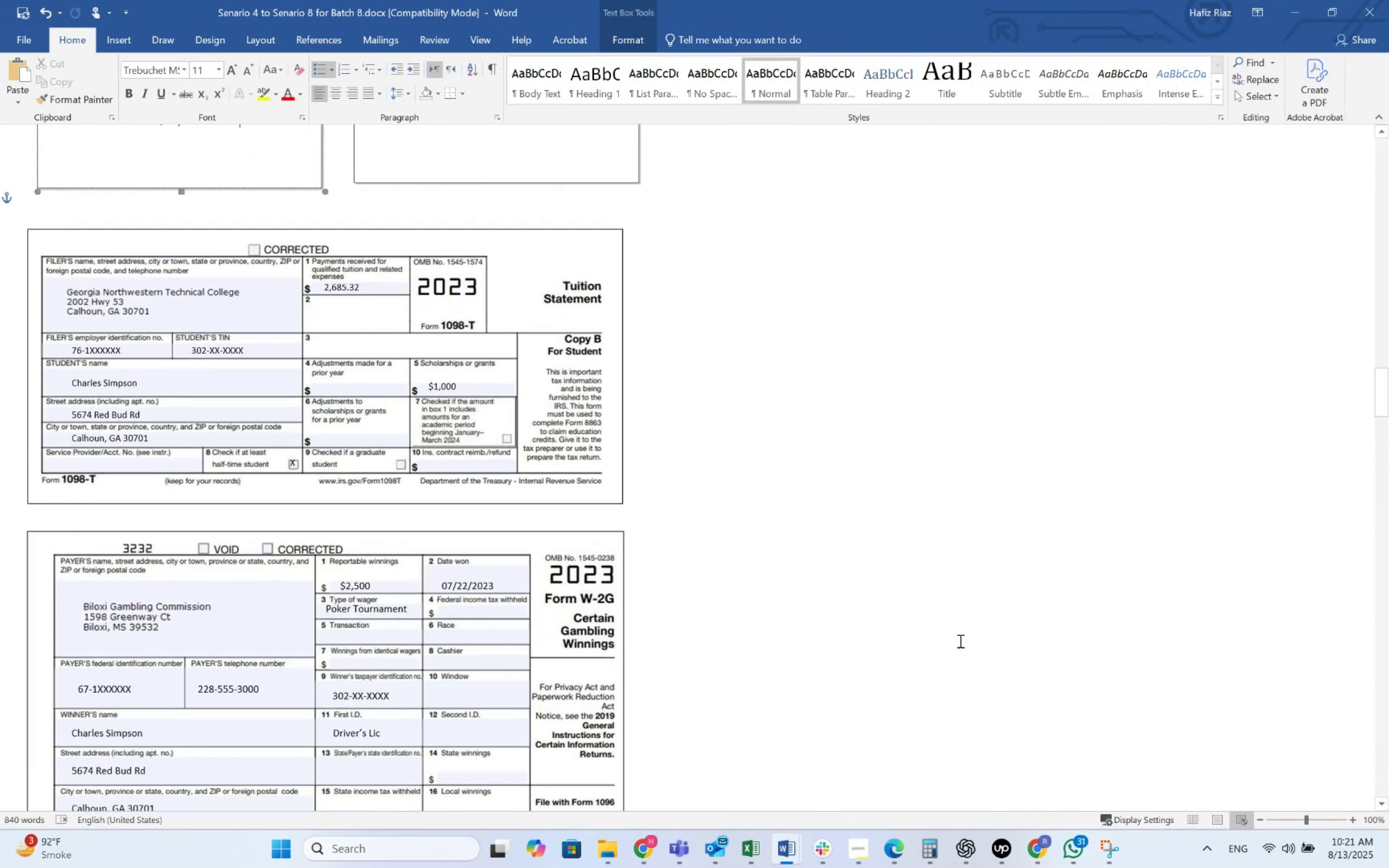 
key(Alt+Tab)
 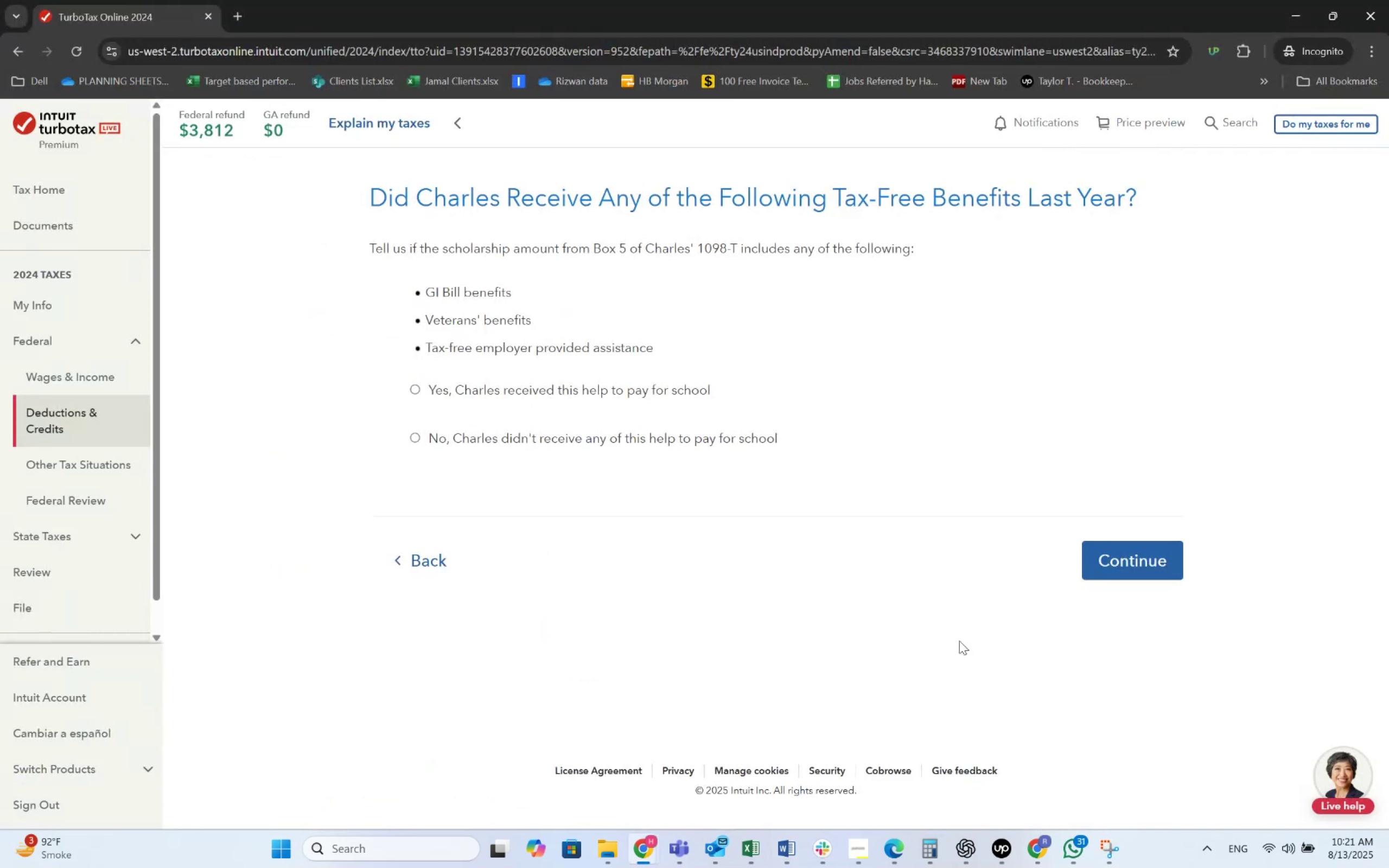 
key(Alt+Tab)
 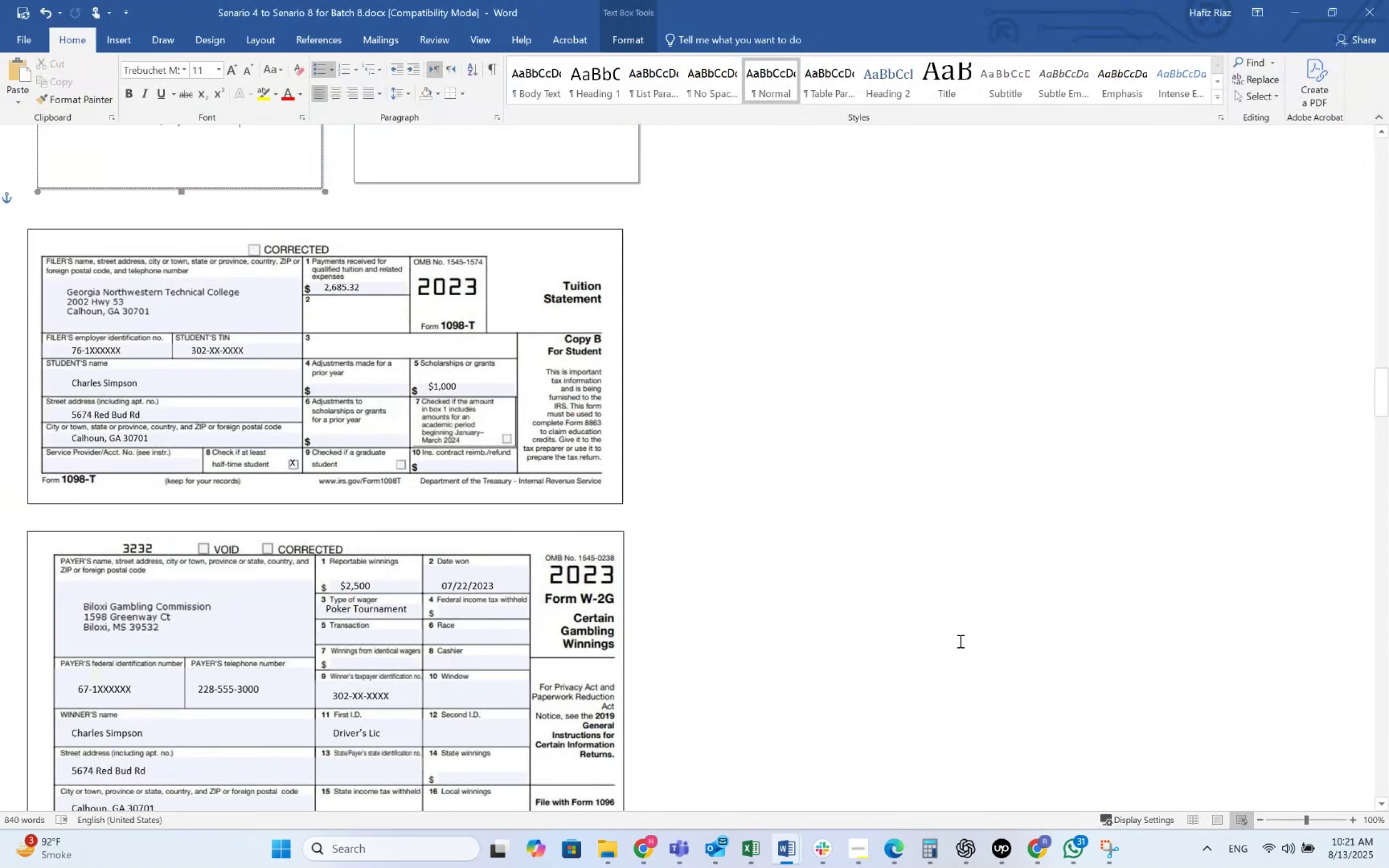 
key(Alt+AltLeft)
 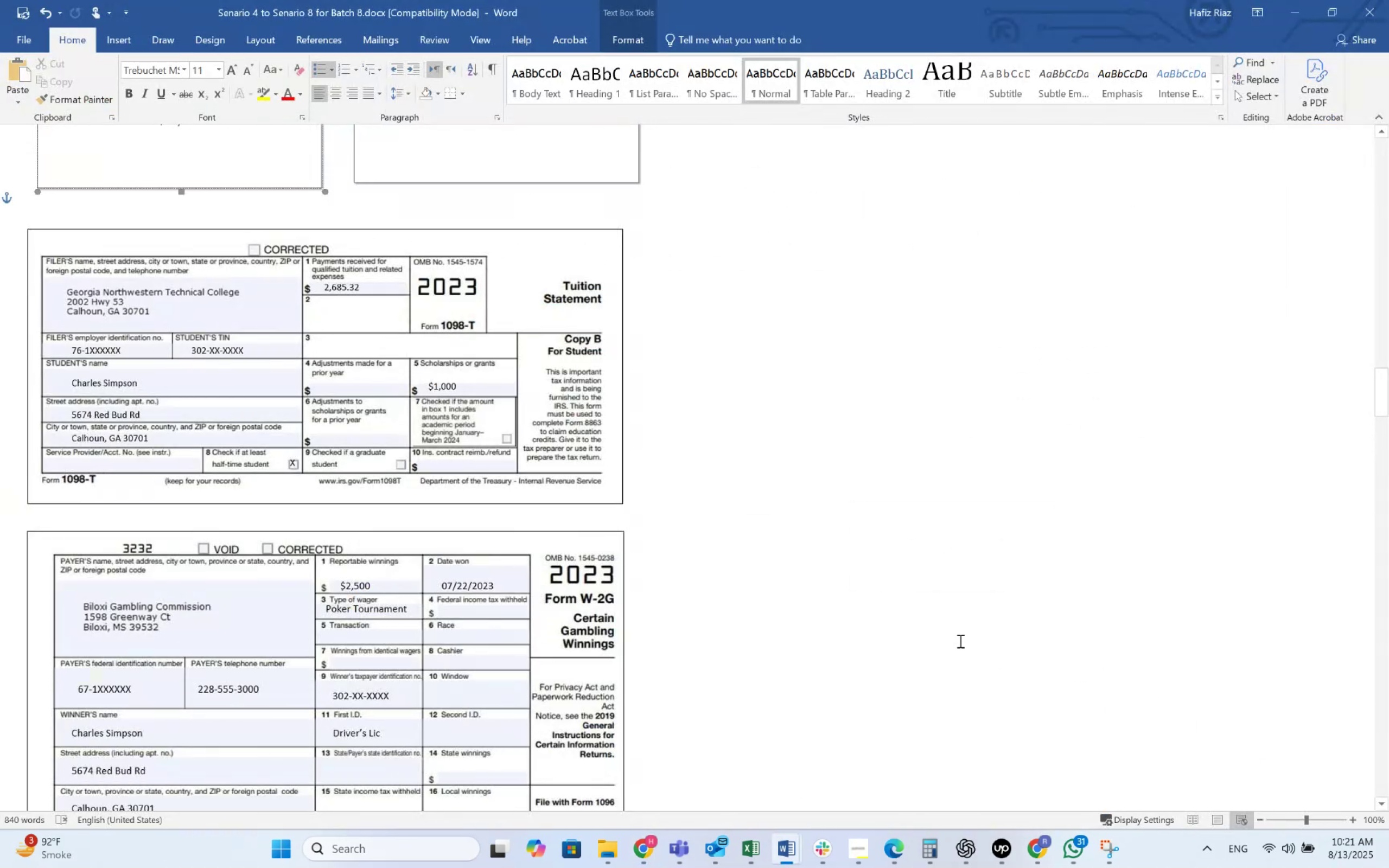 
key(Alt+Tab)
 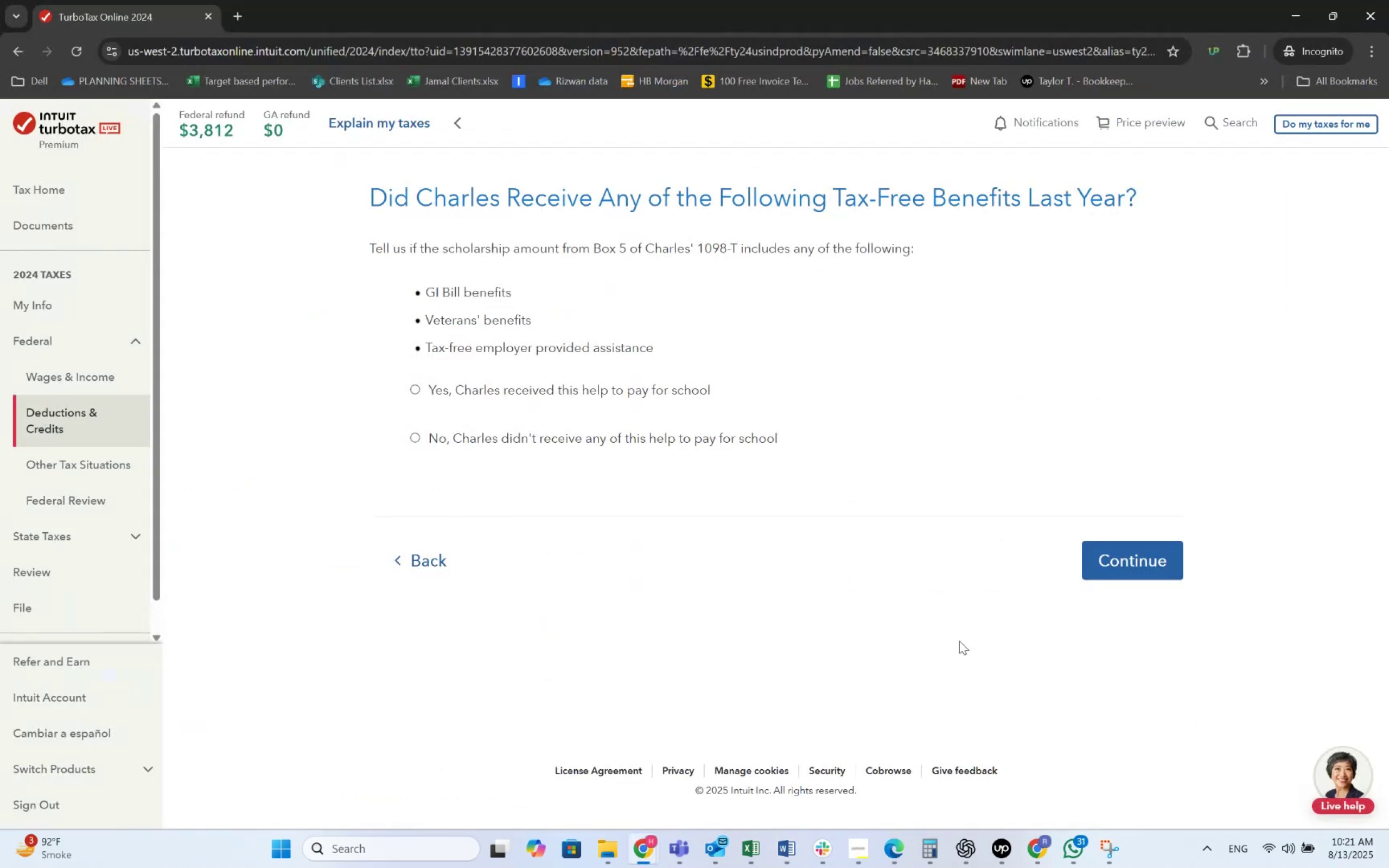 
hold_key(key=AltLeft, duration=1.52)
 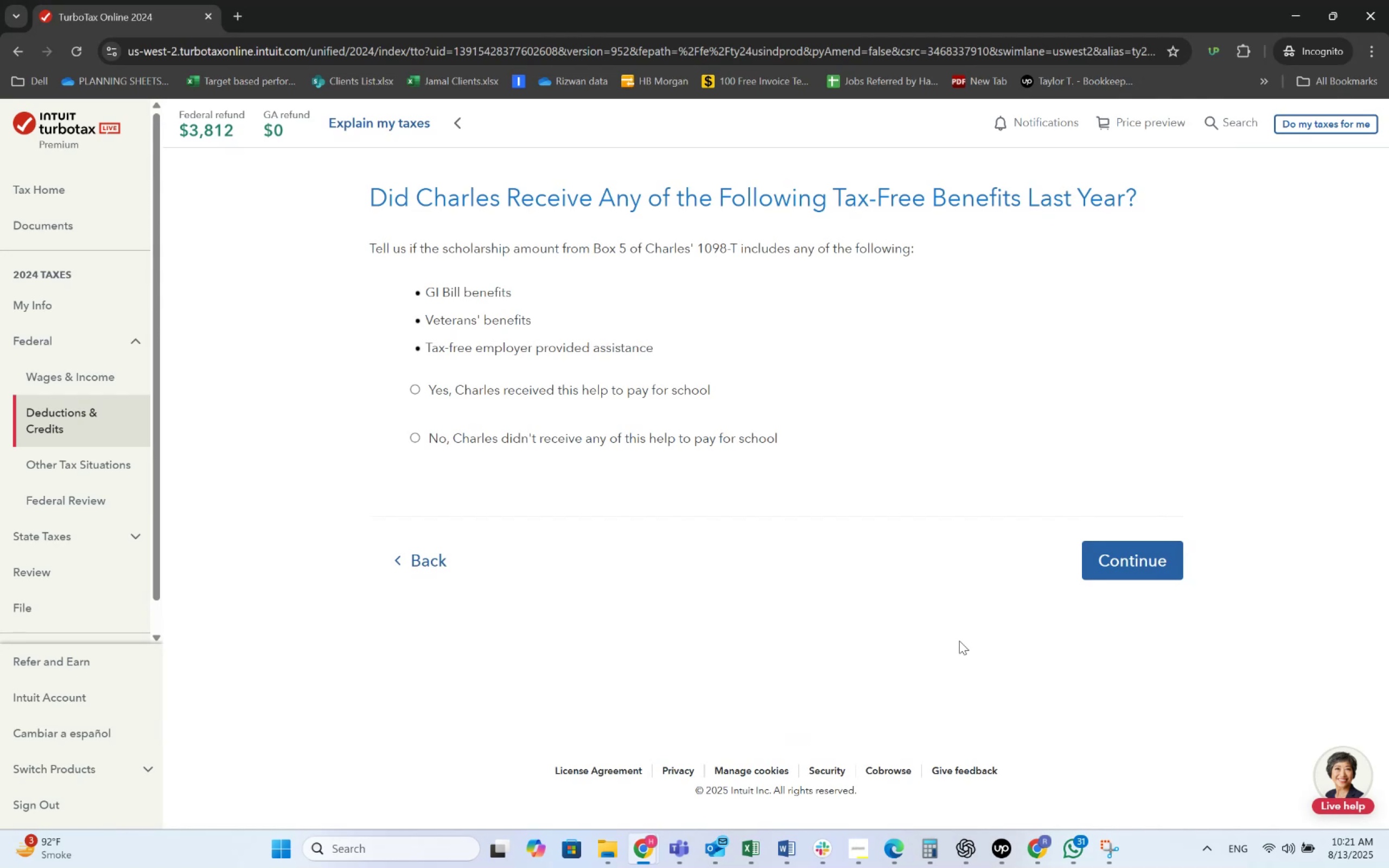 
hold_key(key=AltLeft, duration=1.17)
 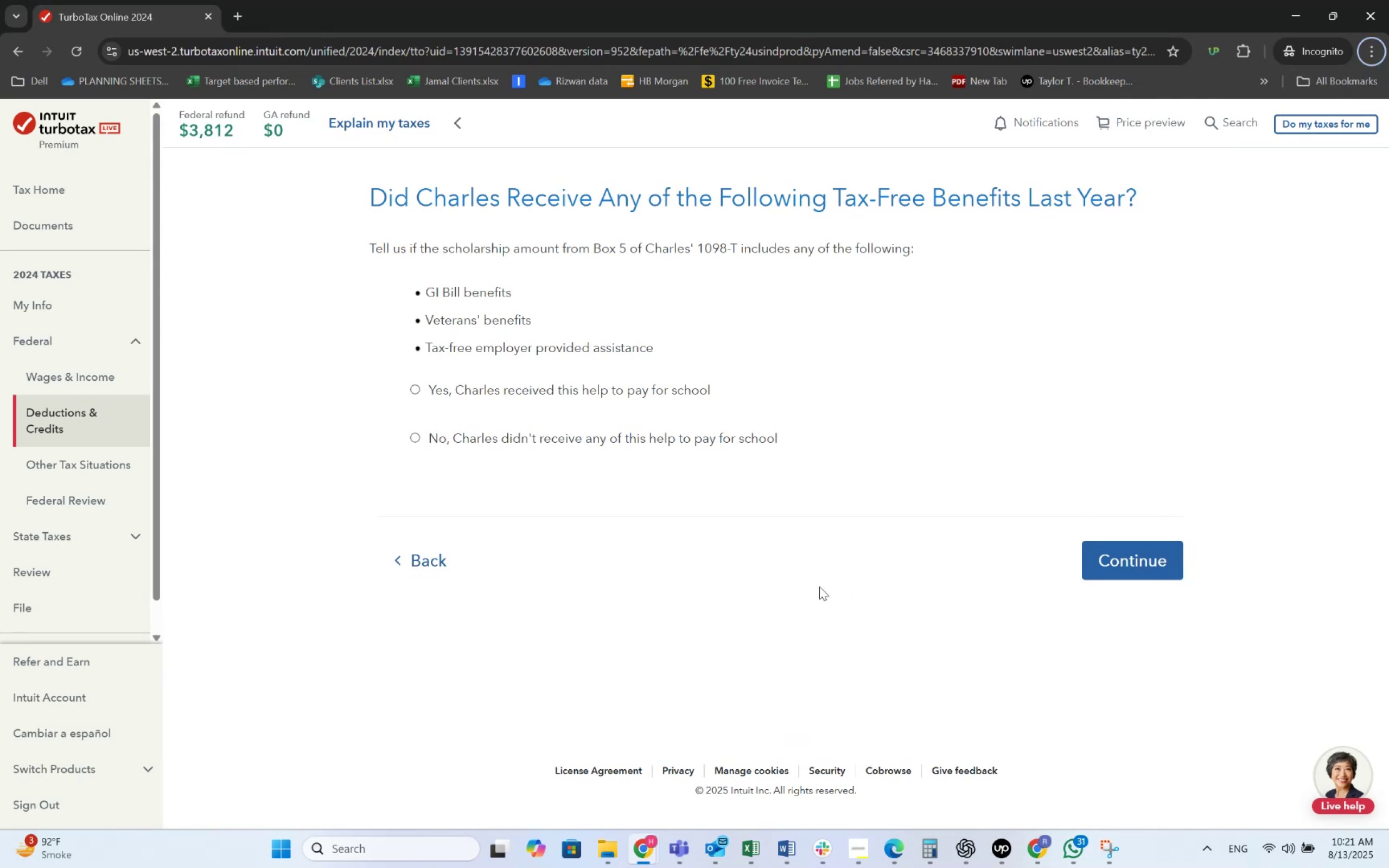 
key(Alt+AltLeft)
 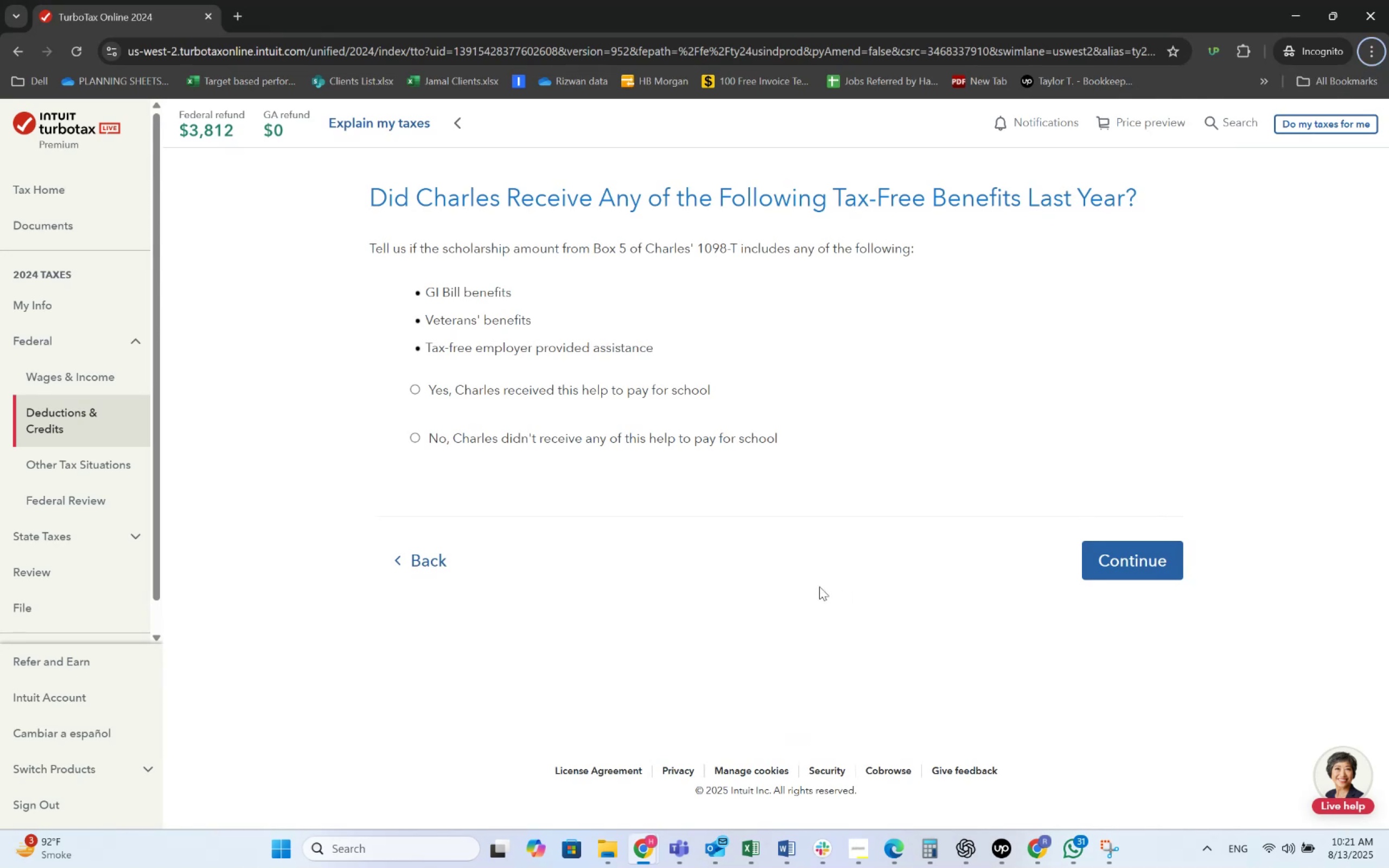 
key(Alt+Tab)
 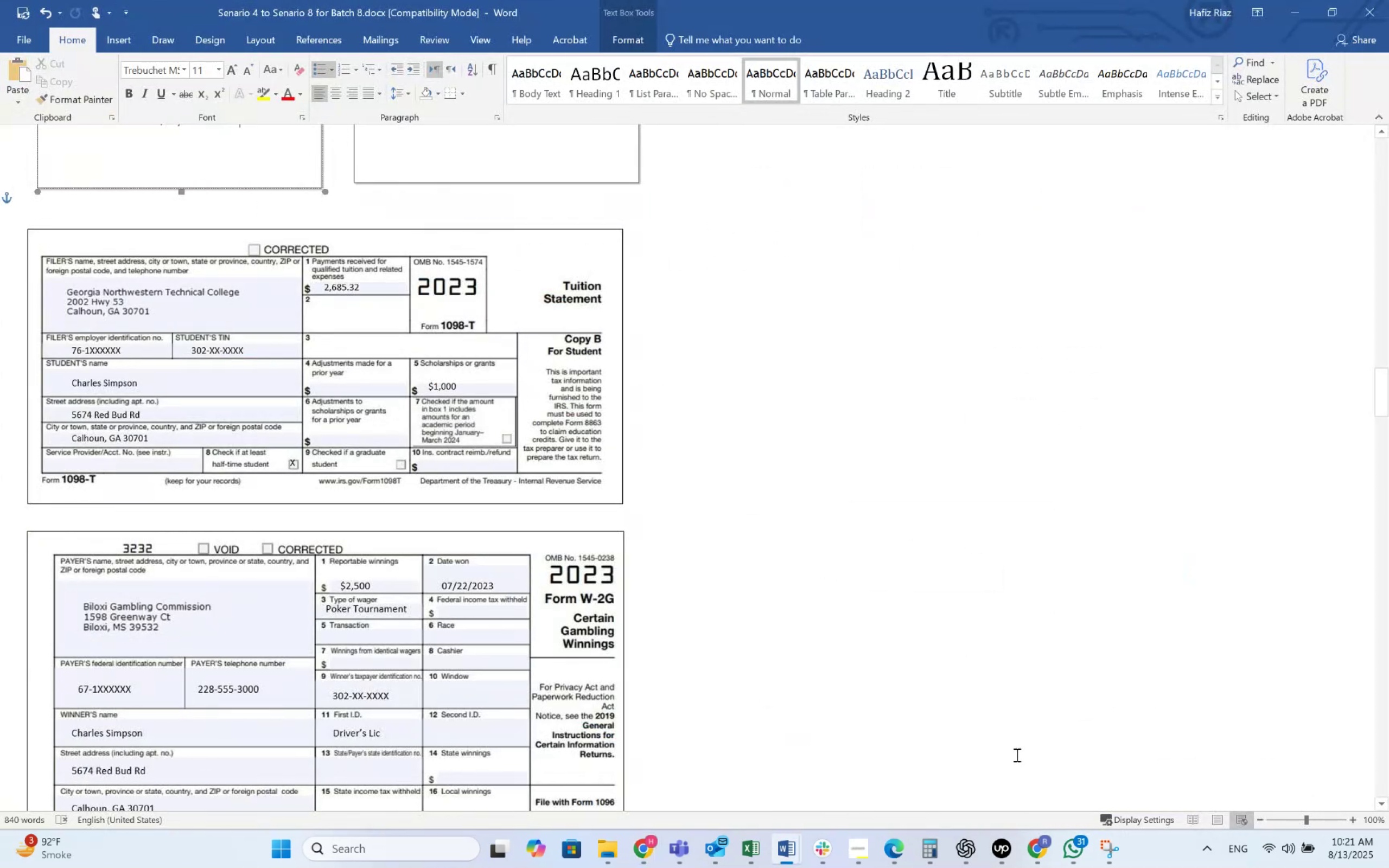 
left_click([1099, 858])
 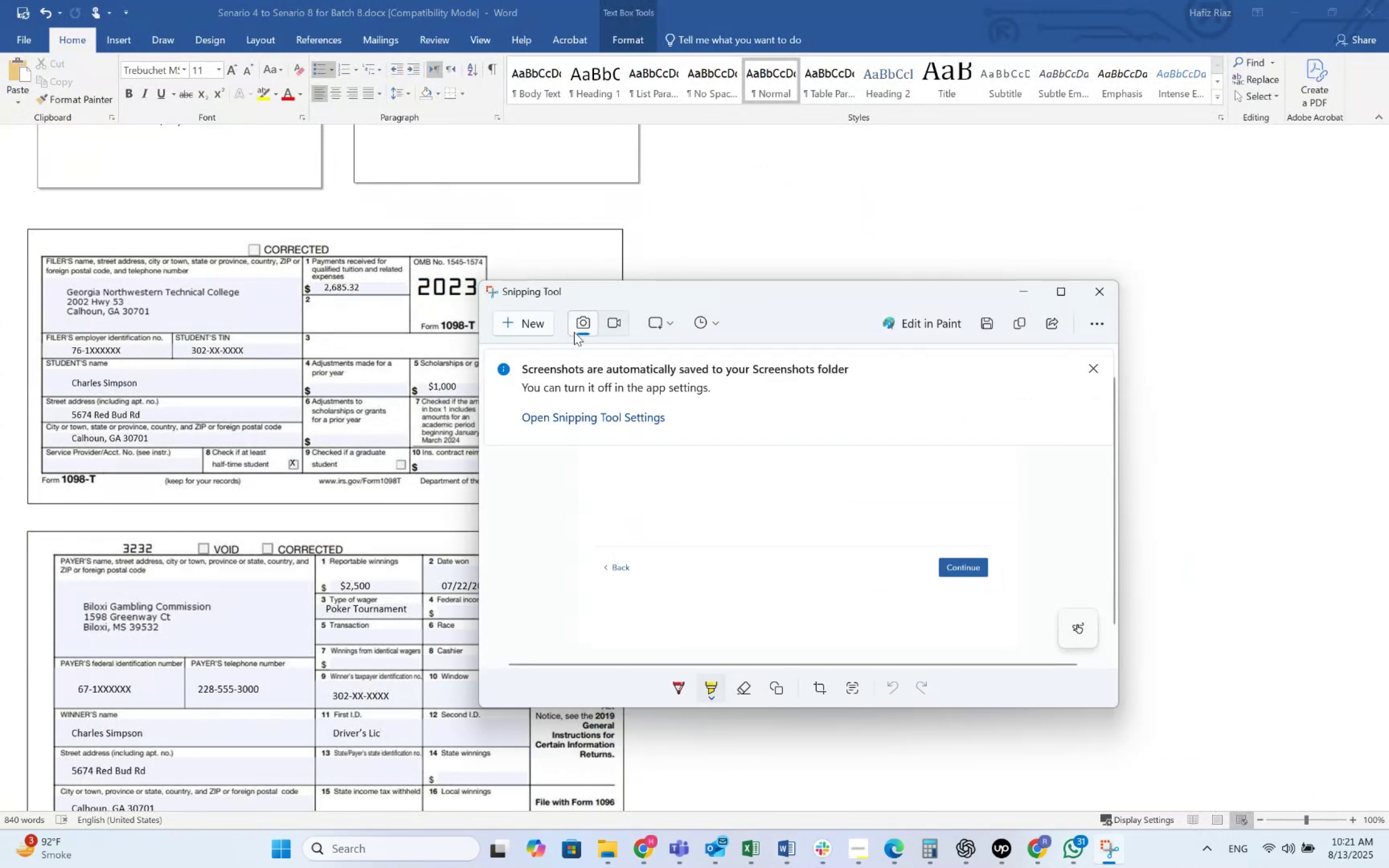 
left_click([534, 327])
 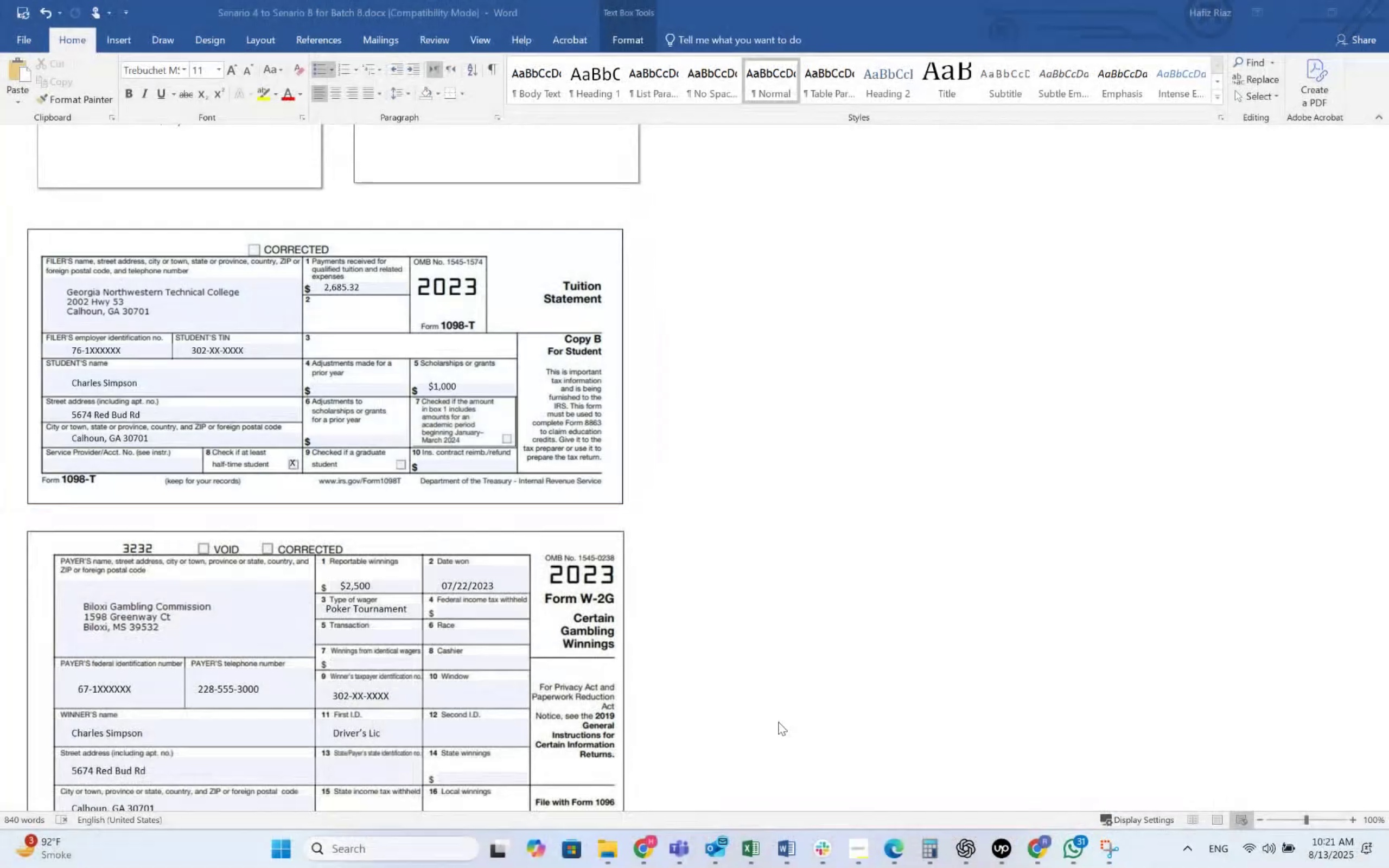 
left_click([959, 841])
 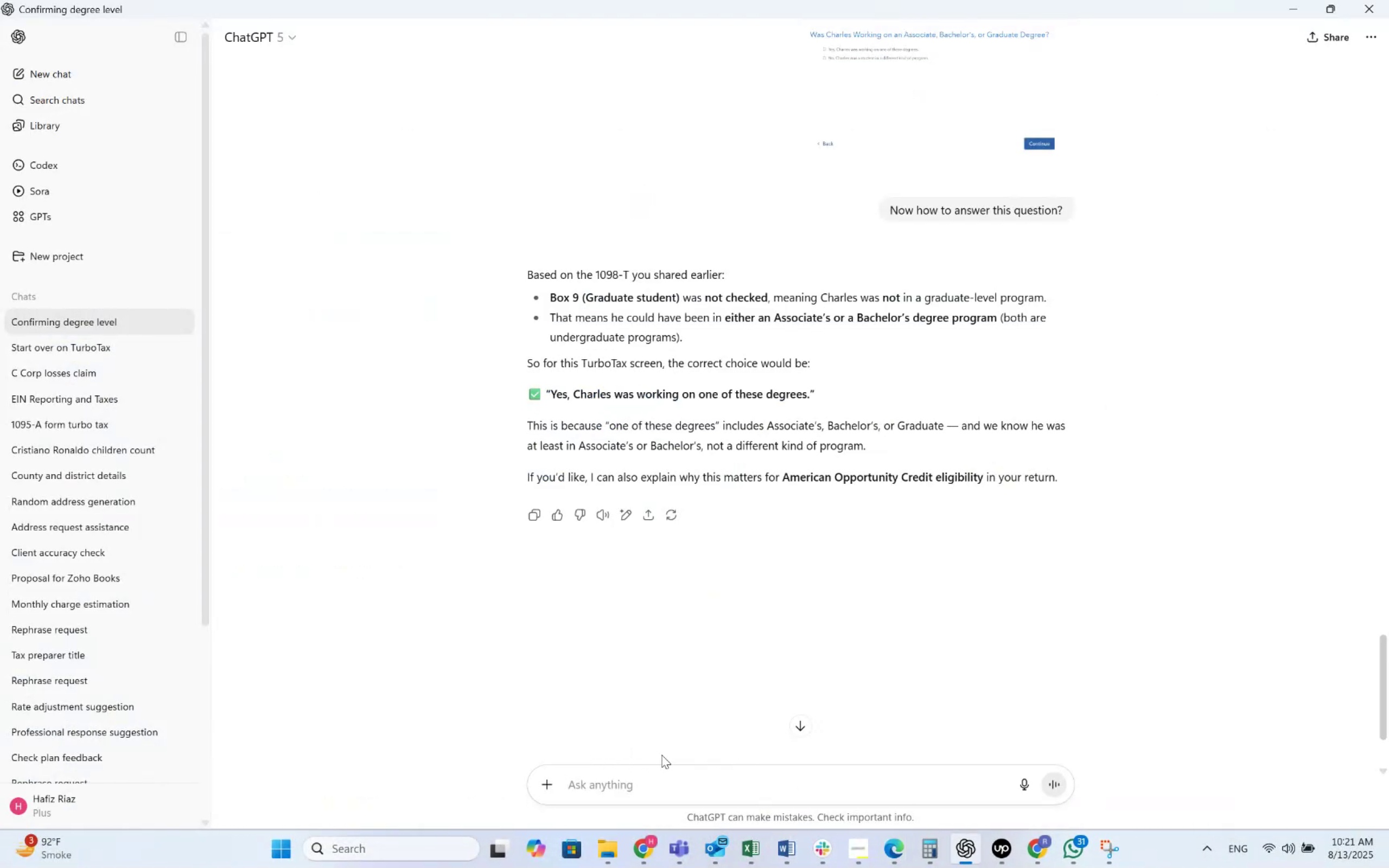 
left_click([666, 770])
 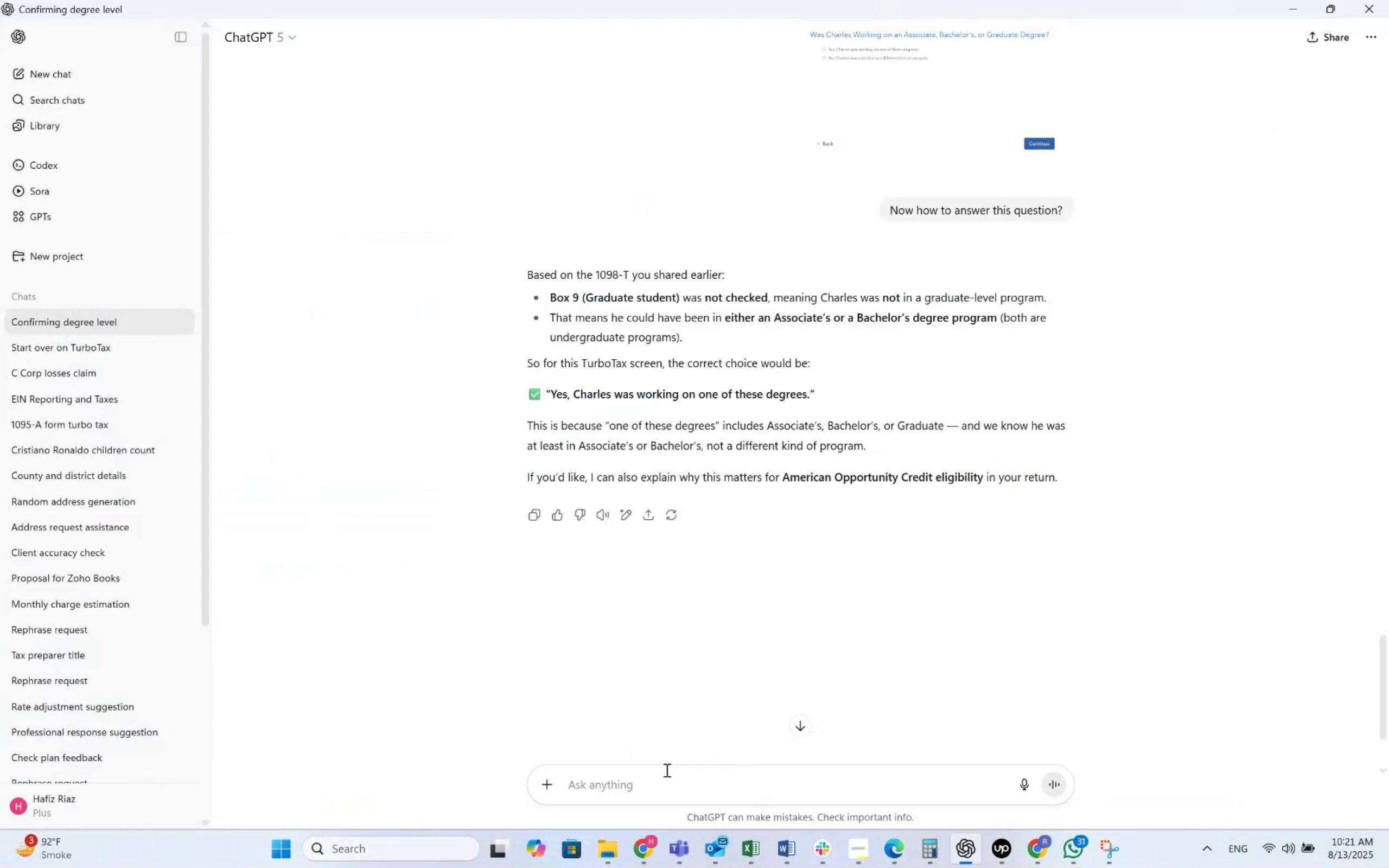 
key(Control+V)
 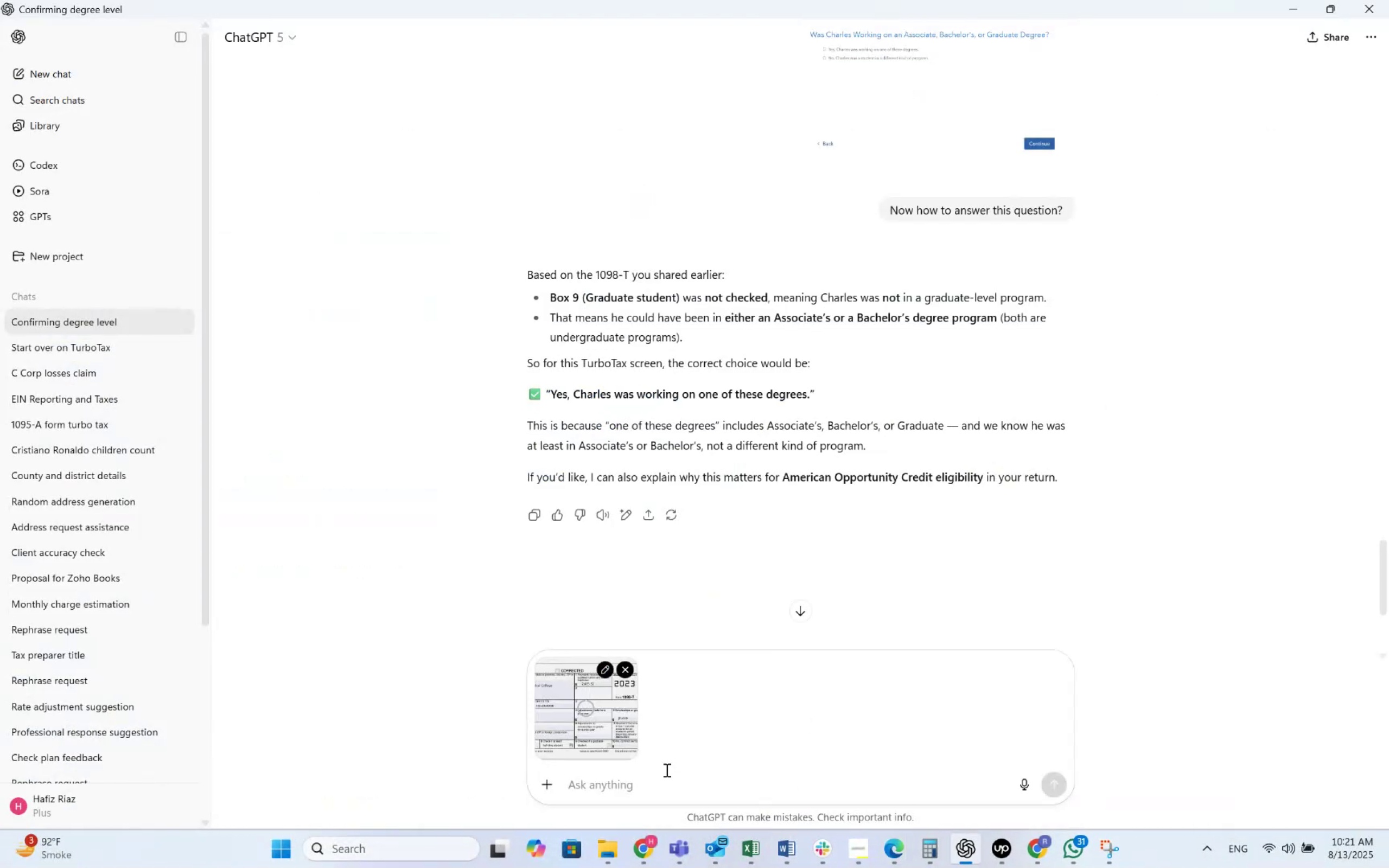 
type(What )
key(Backspace)
type(s does this scholraship)
key(Backspace)
key(Backspace)
key(Backspace)
key(Backspace)
key(Backspace)
key(Backspace)
type(arship grant belongs to?)
 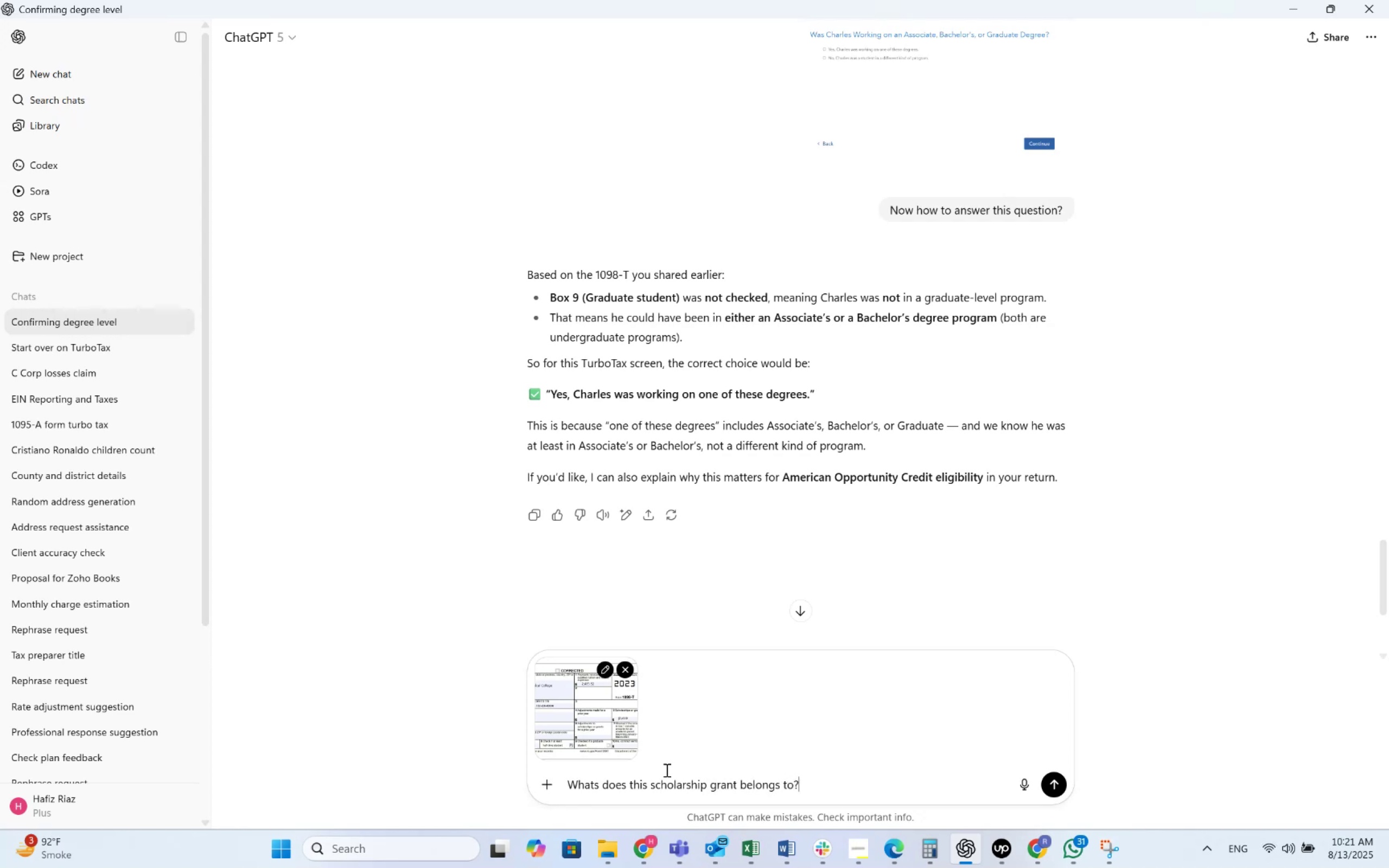 
key(Enter)
 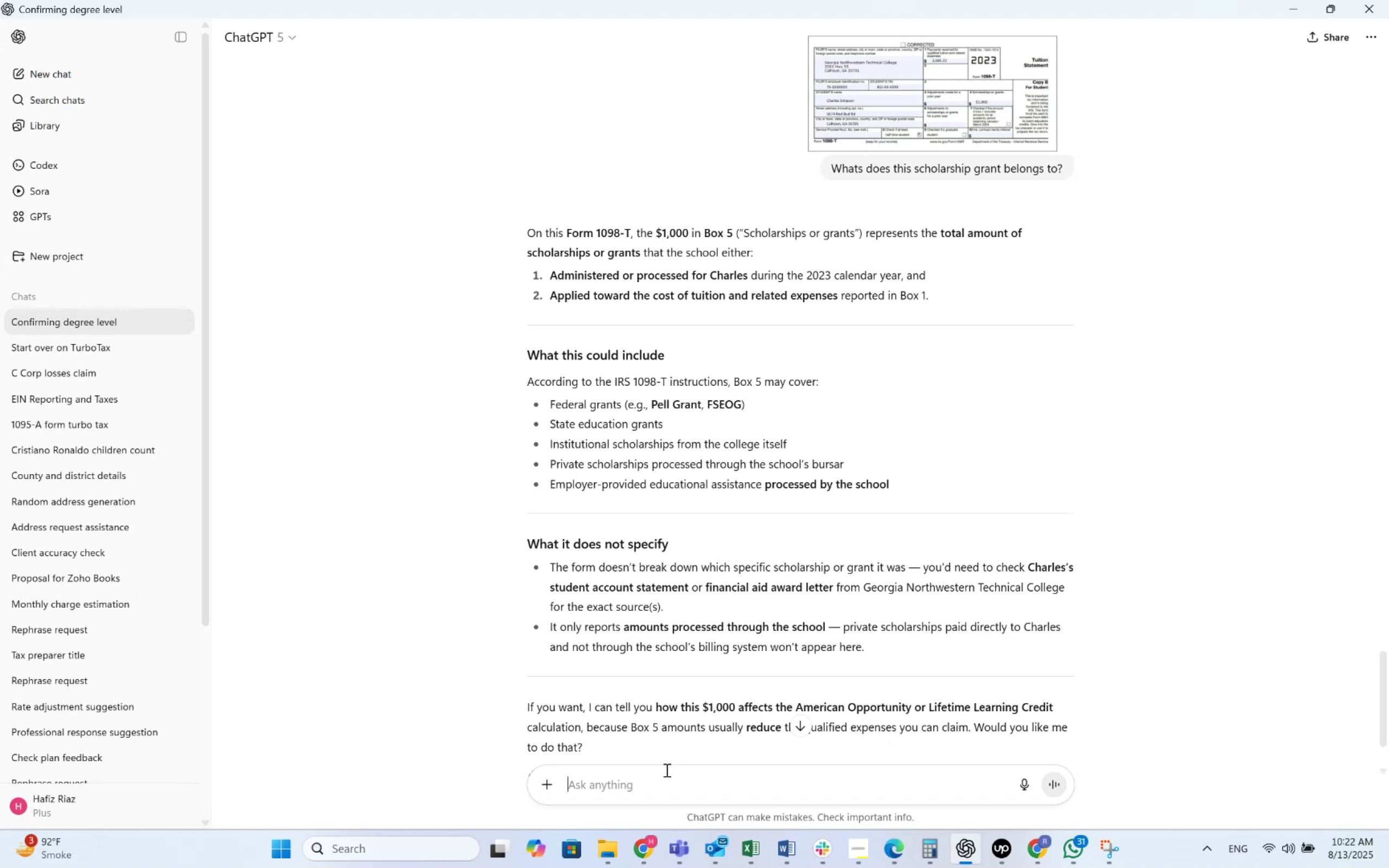 
wait(30.68)
 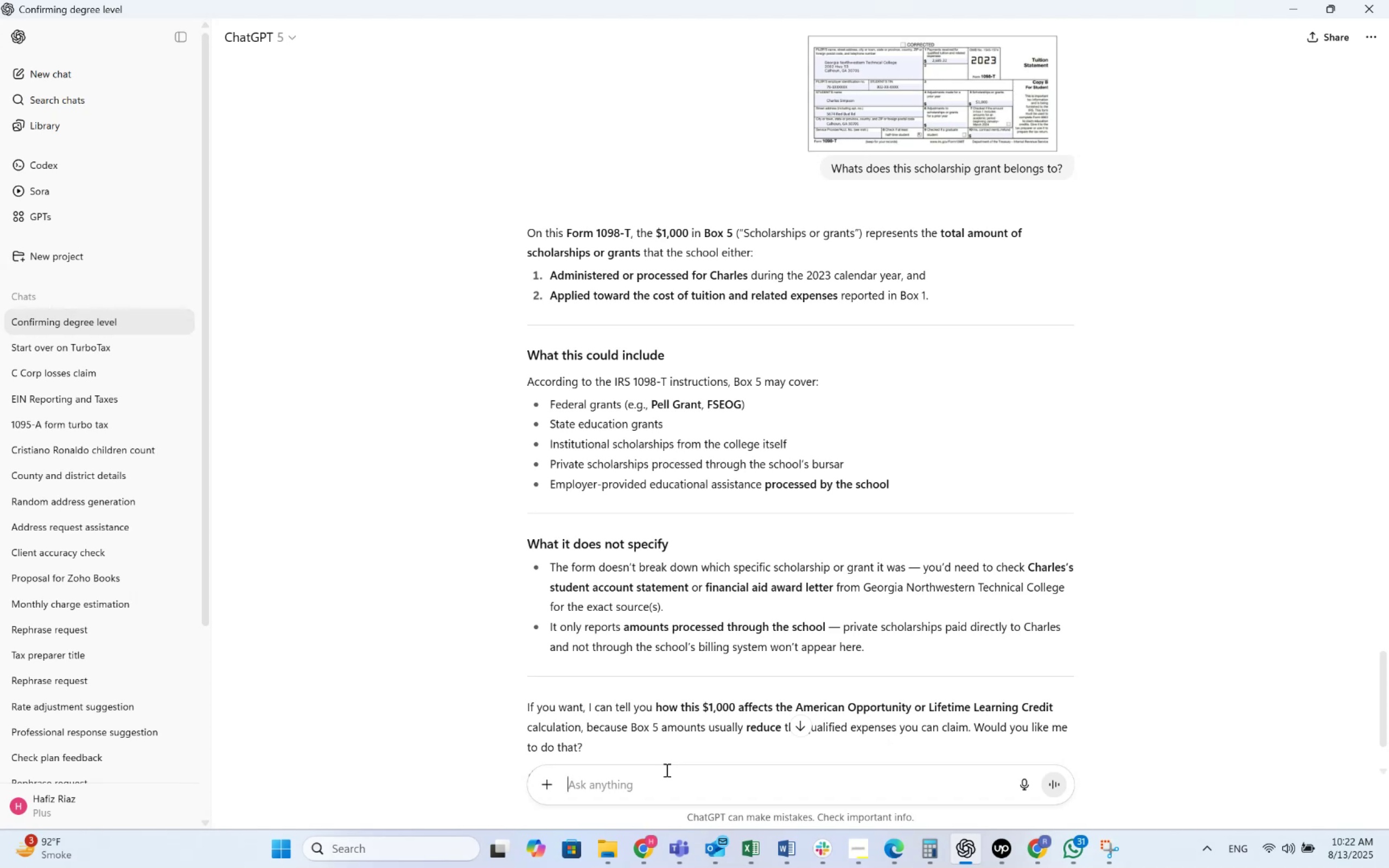 
scroll: coordinate [637, 573], scroll_direction: down, amount: 1.0
 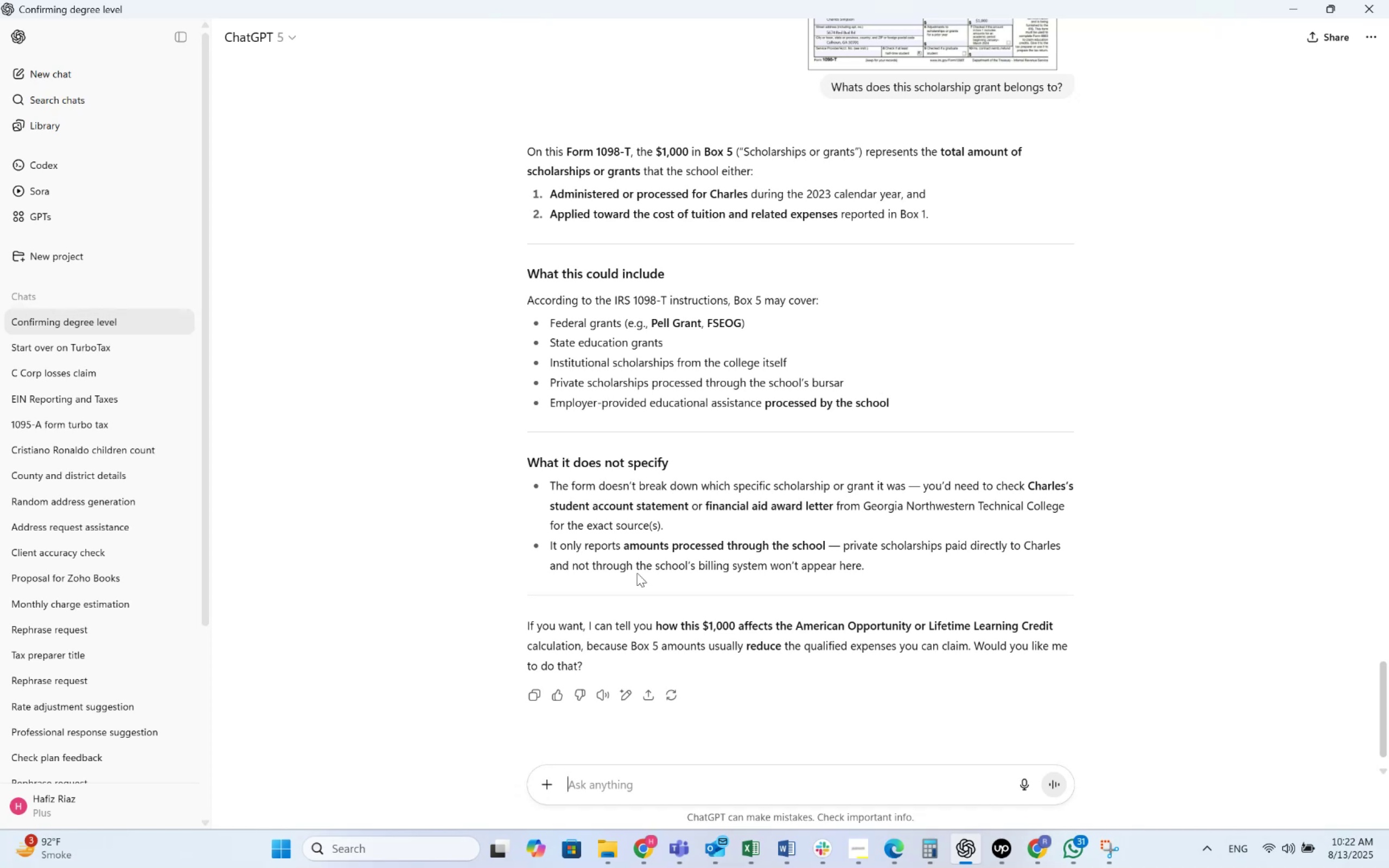 
wait(38.07)
 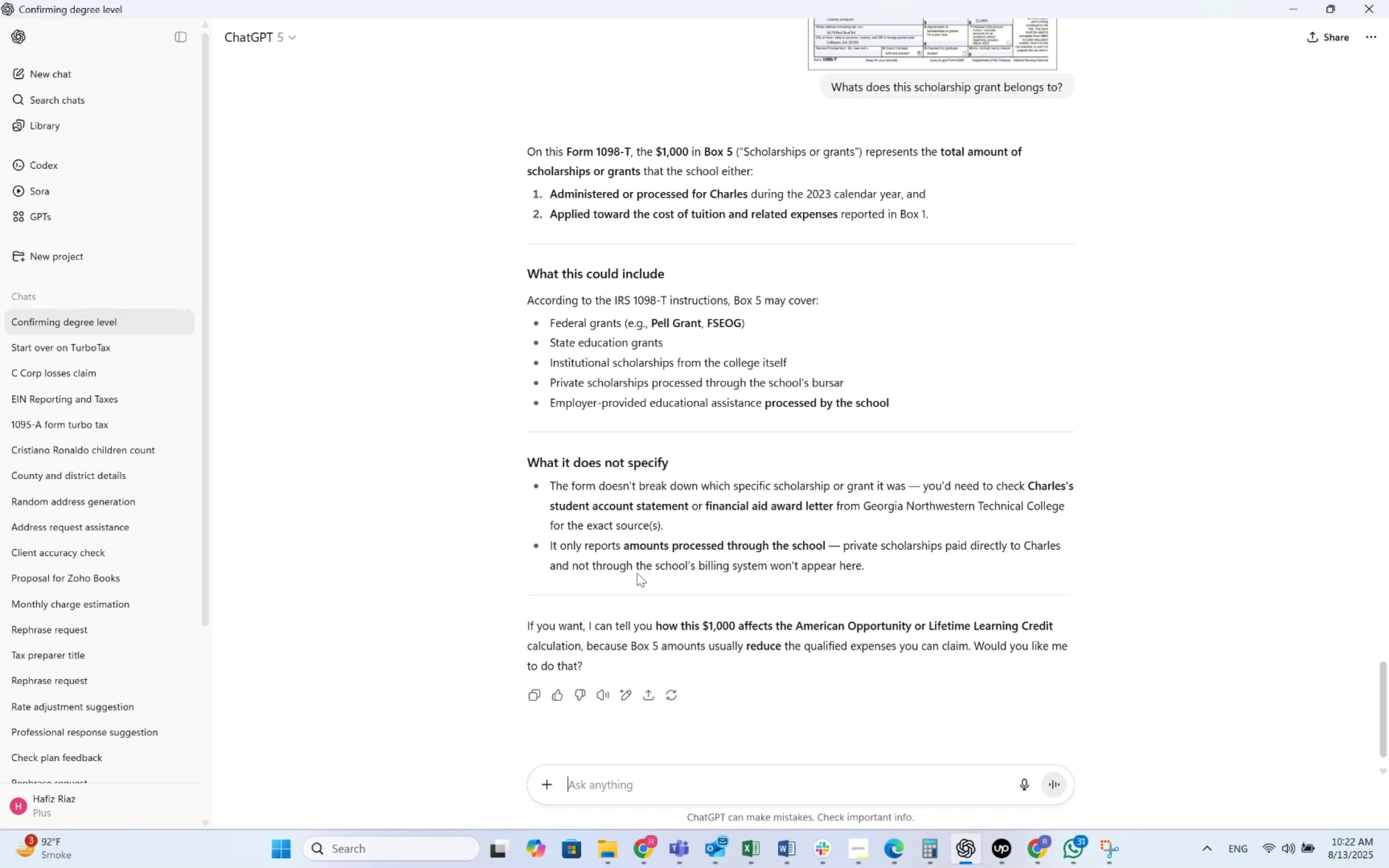 
scroll: coordinate [729, 469], scroll_direction: up, amount: 2.0
 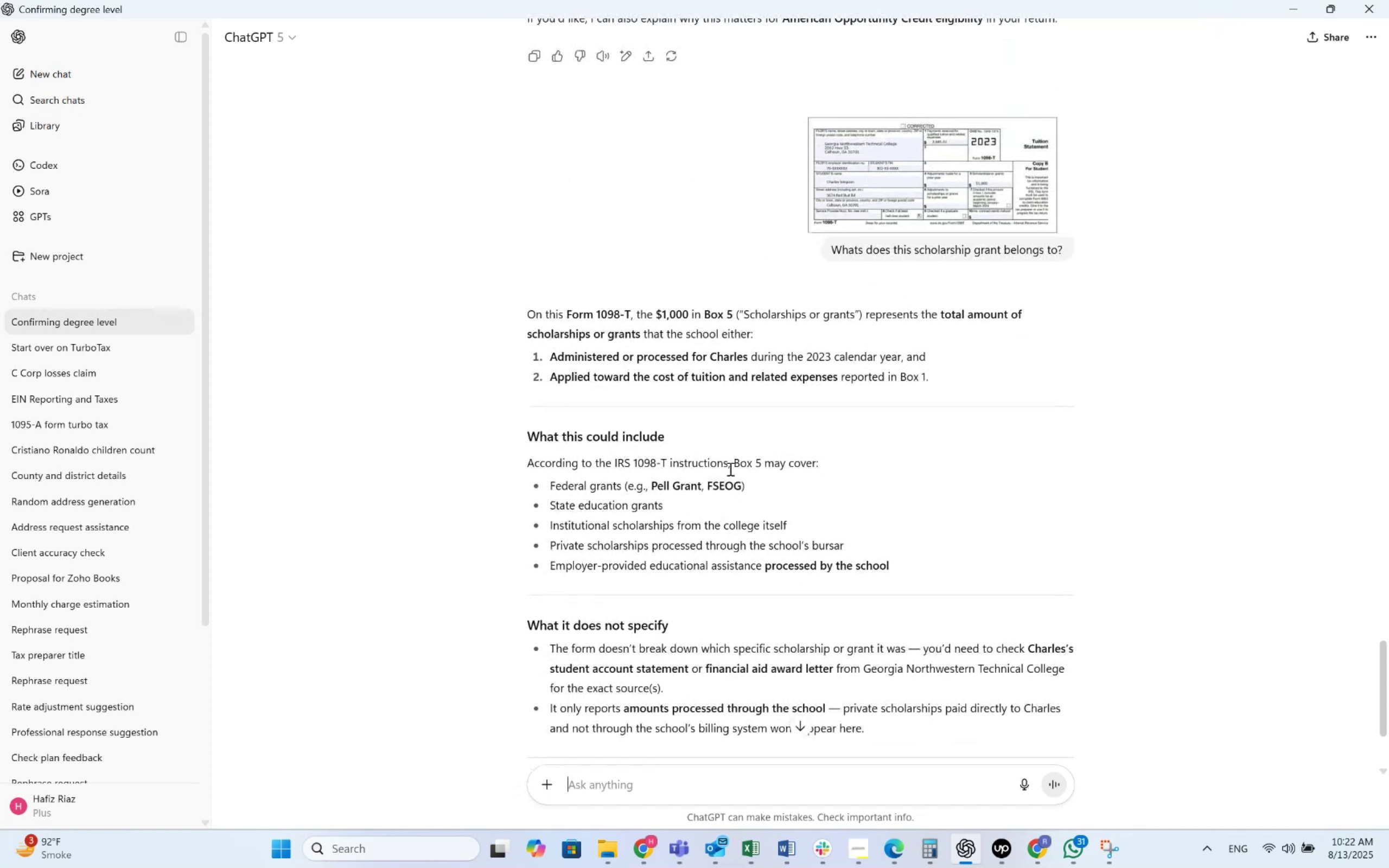 
scroll: coordinate [729, 469], scroll_direction: down, amount: 4.0
 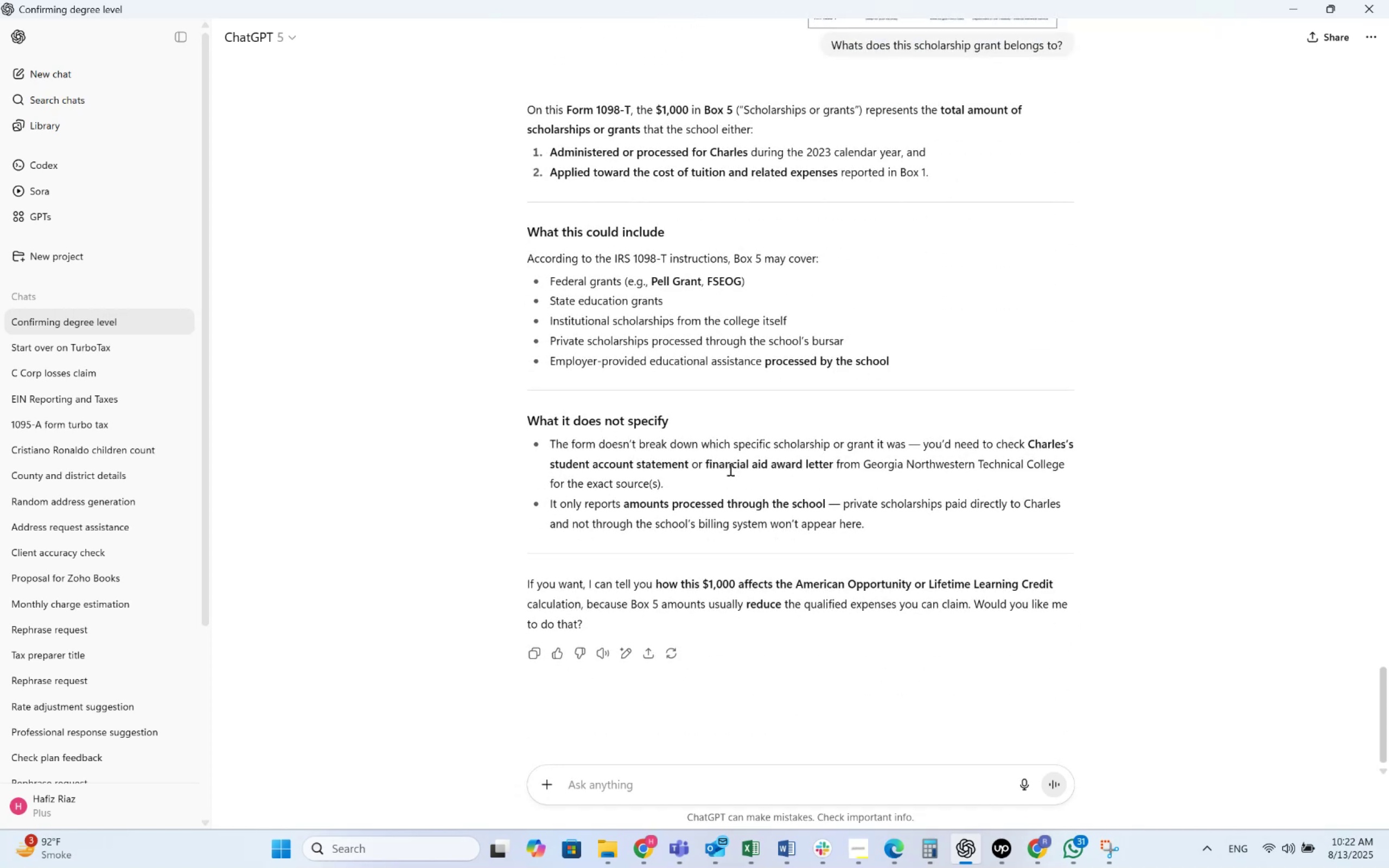 
scroll: coordinate [729, 469], scroll_direction: up, amount: 1.0
 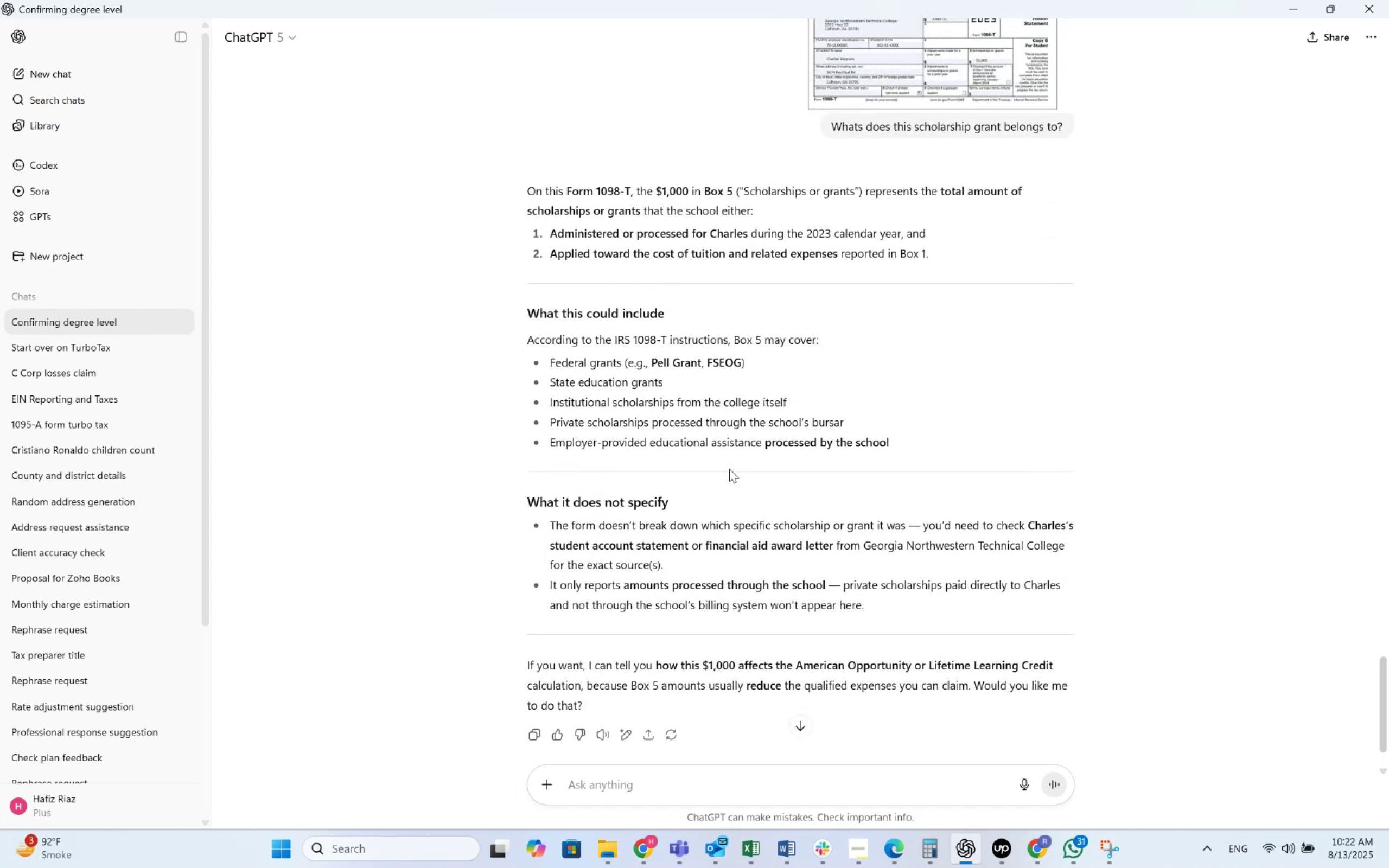 
scroll: coordinate [729, 469], scroll_direction: down, amount: 1.0
 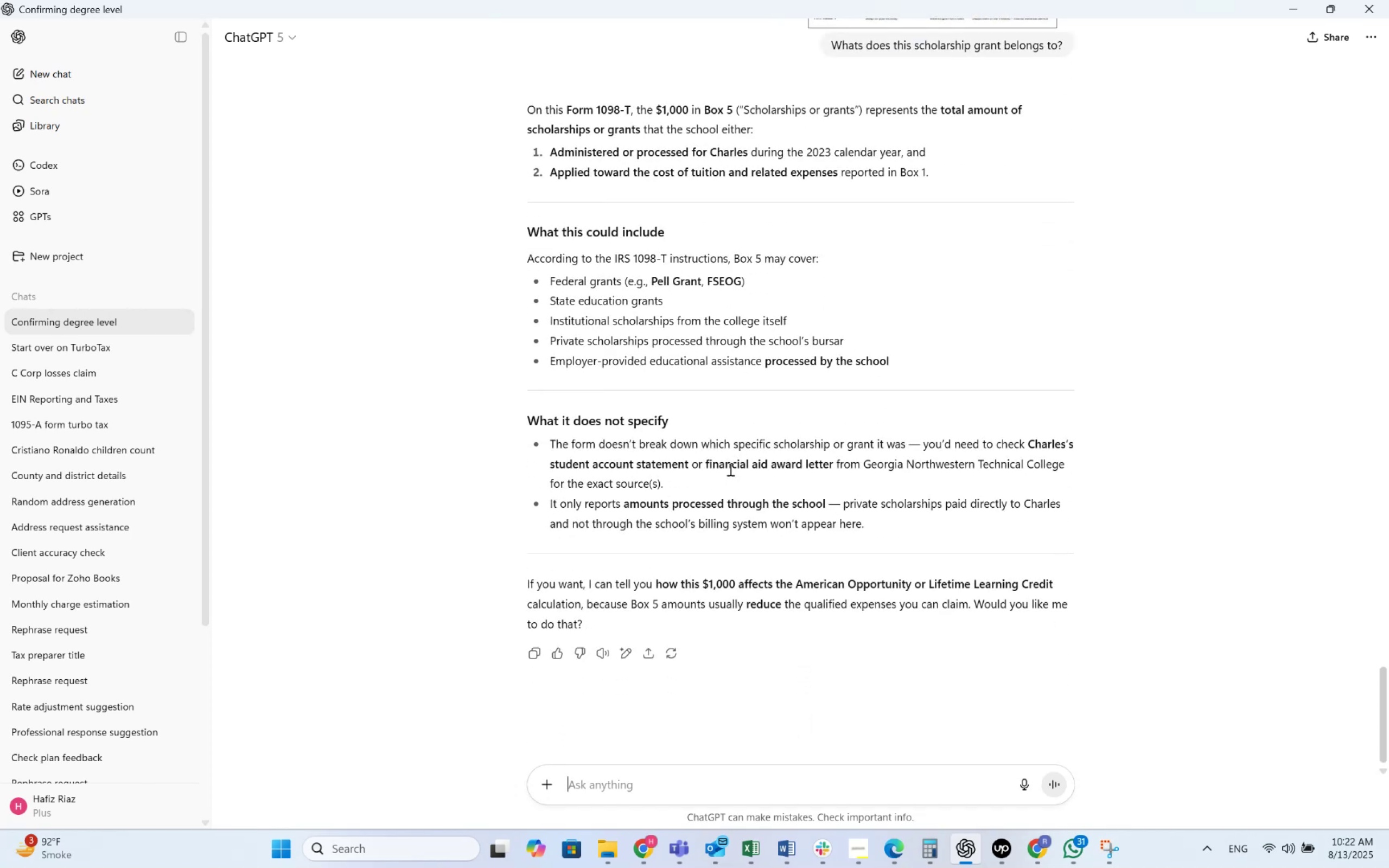 
scroll: coordinate [729, 469], scroll_direction: up, amount: 1.0
 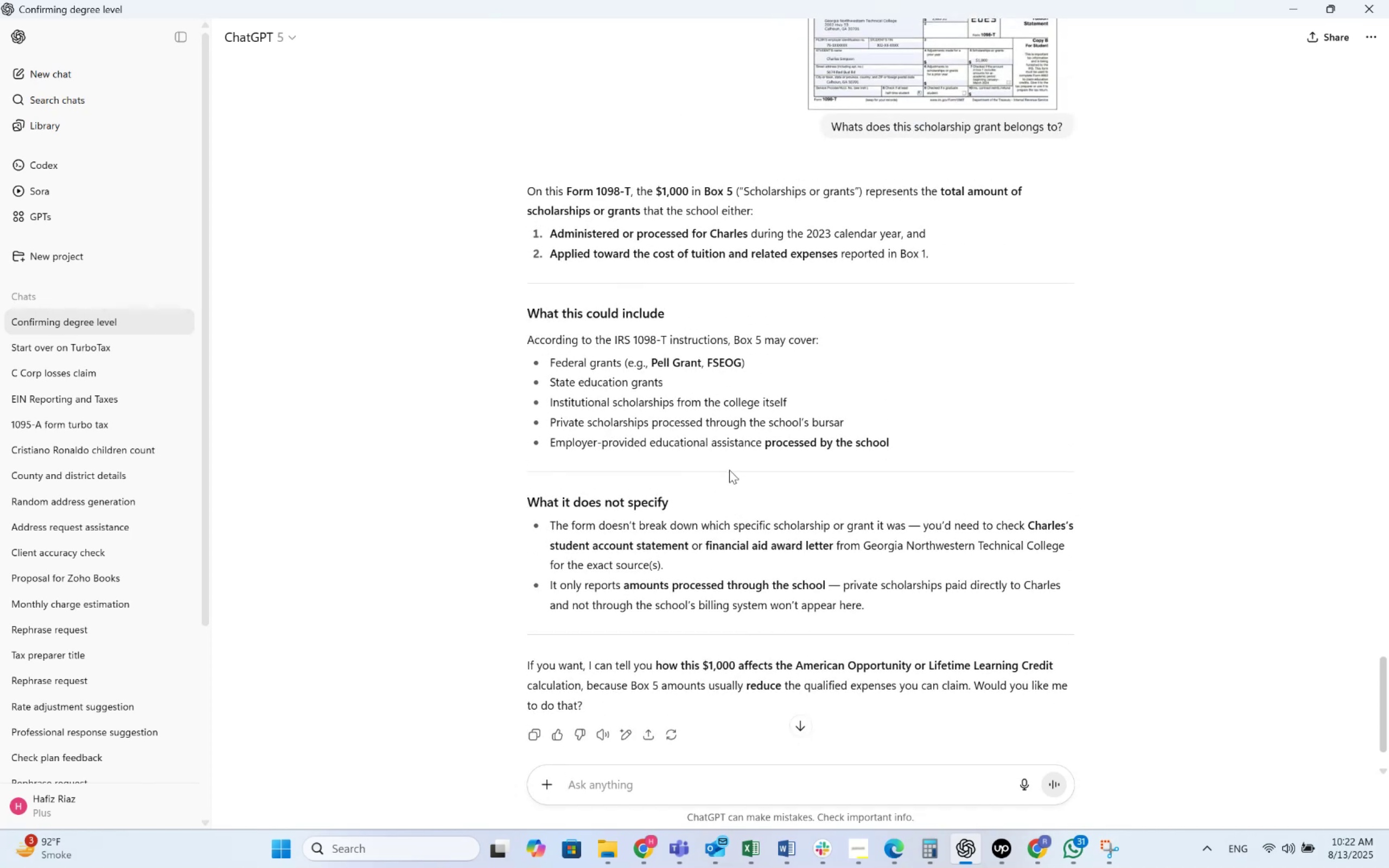 
left_click([998, 867])
 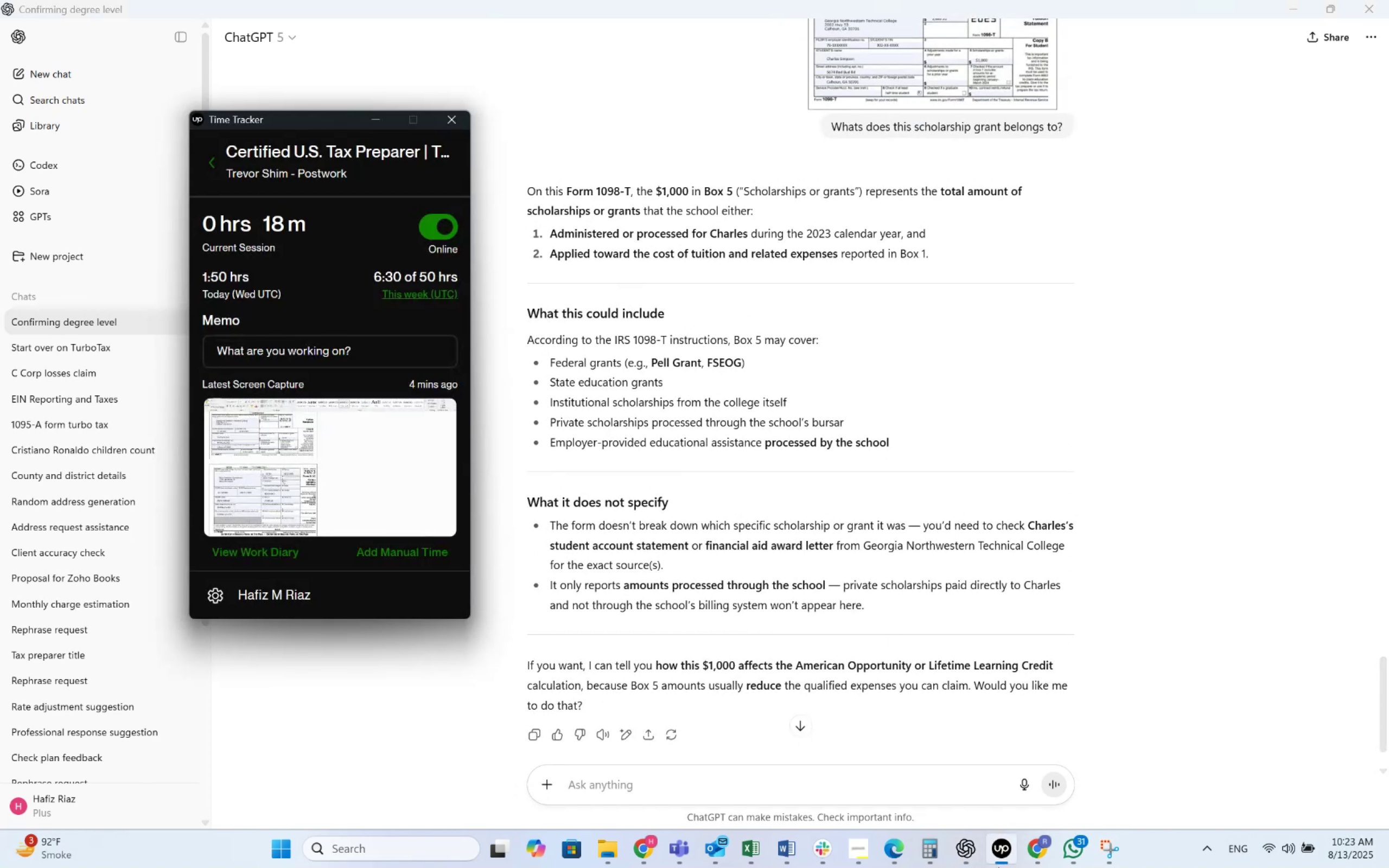 
left_click([998, 867])
 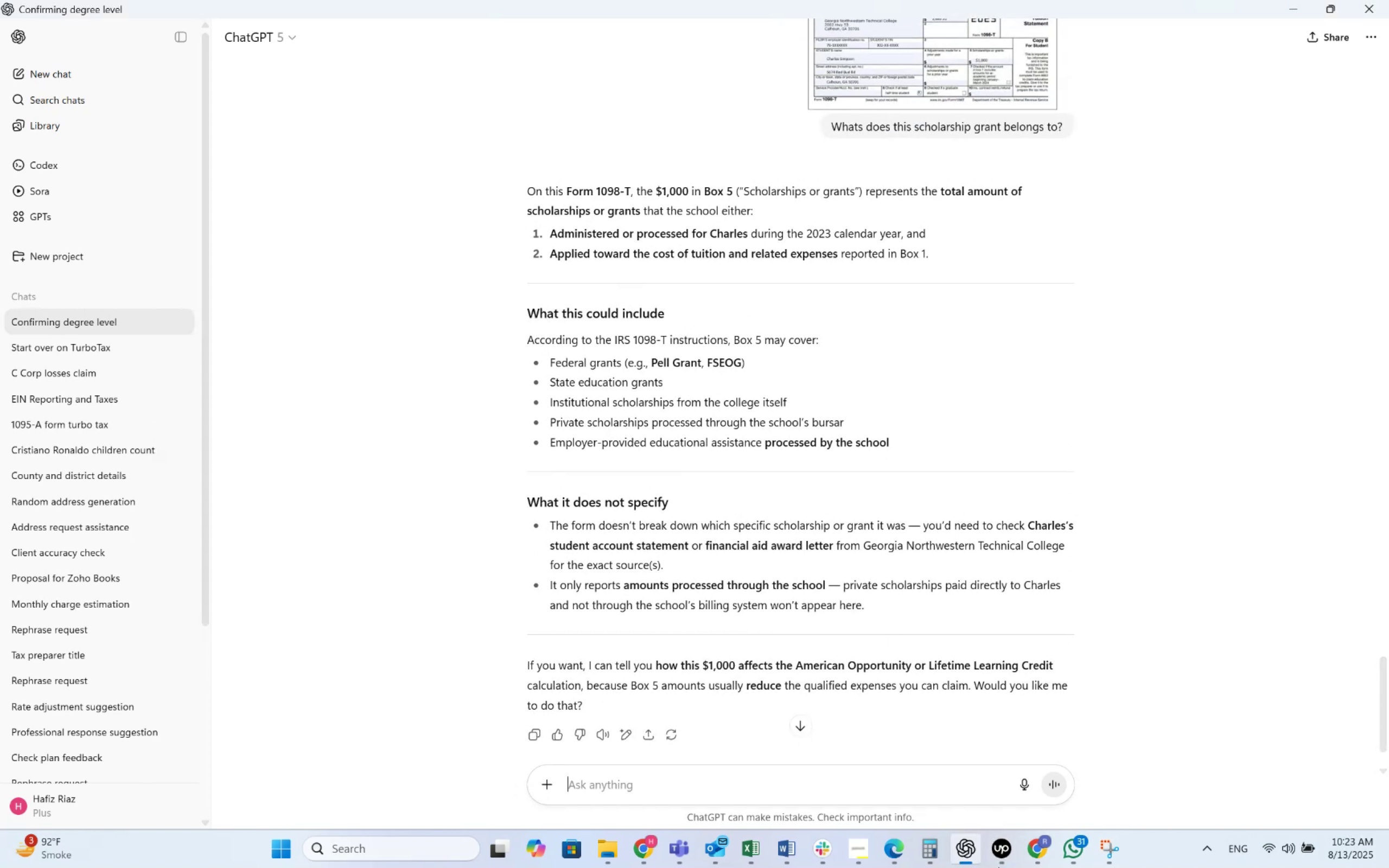 
left_click([998, 867])
 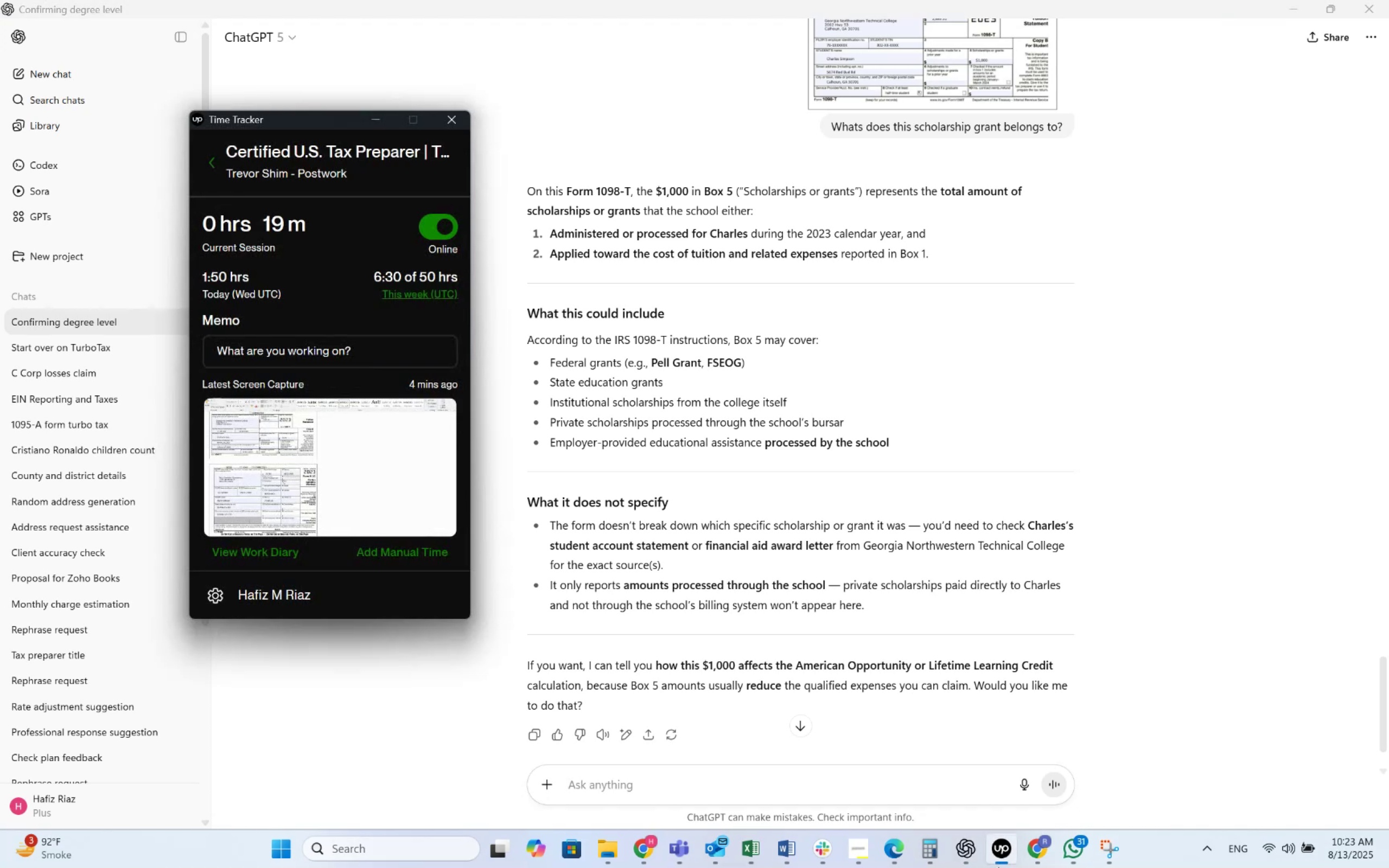 
left_click([998, 867])
 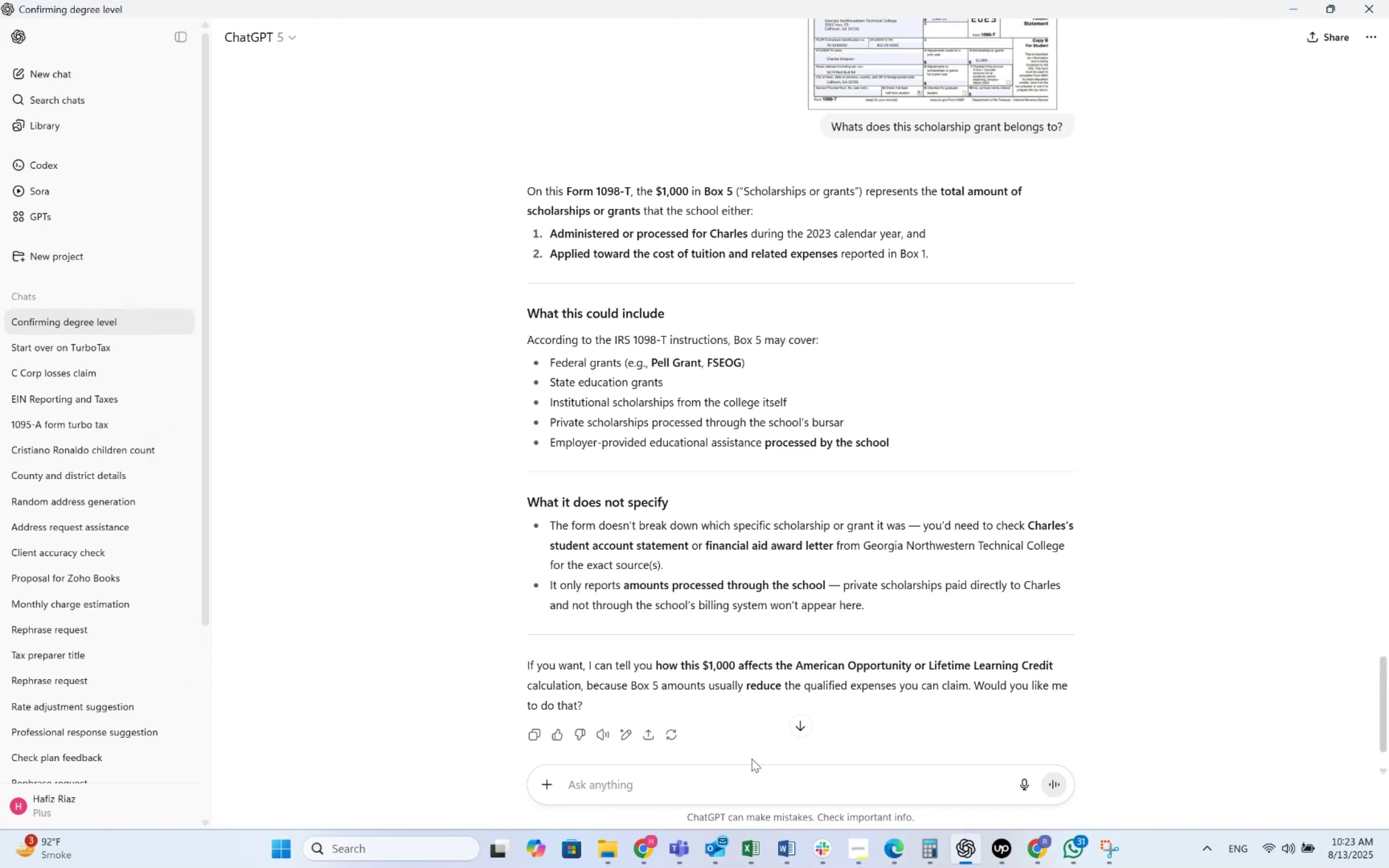 
scroll: coordinate [743, 663], scroll_direction: down, amount: 1.0
 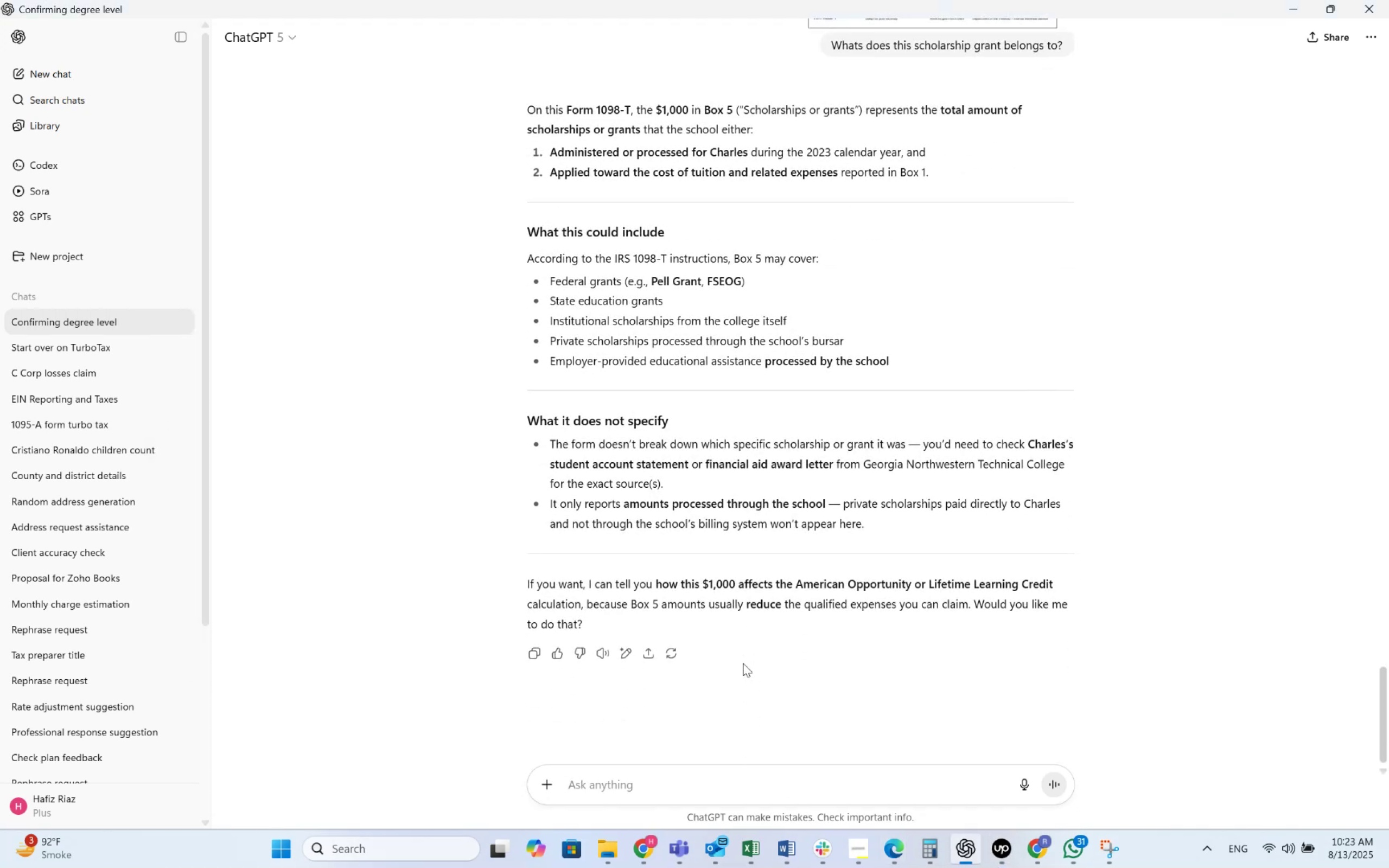 
scroll: coordinate [743, 663], scroll_direction: up, amount: 1.0
 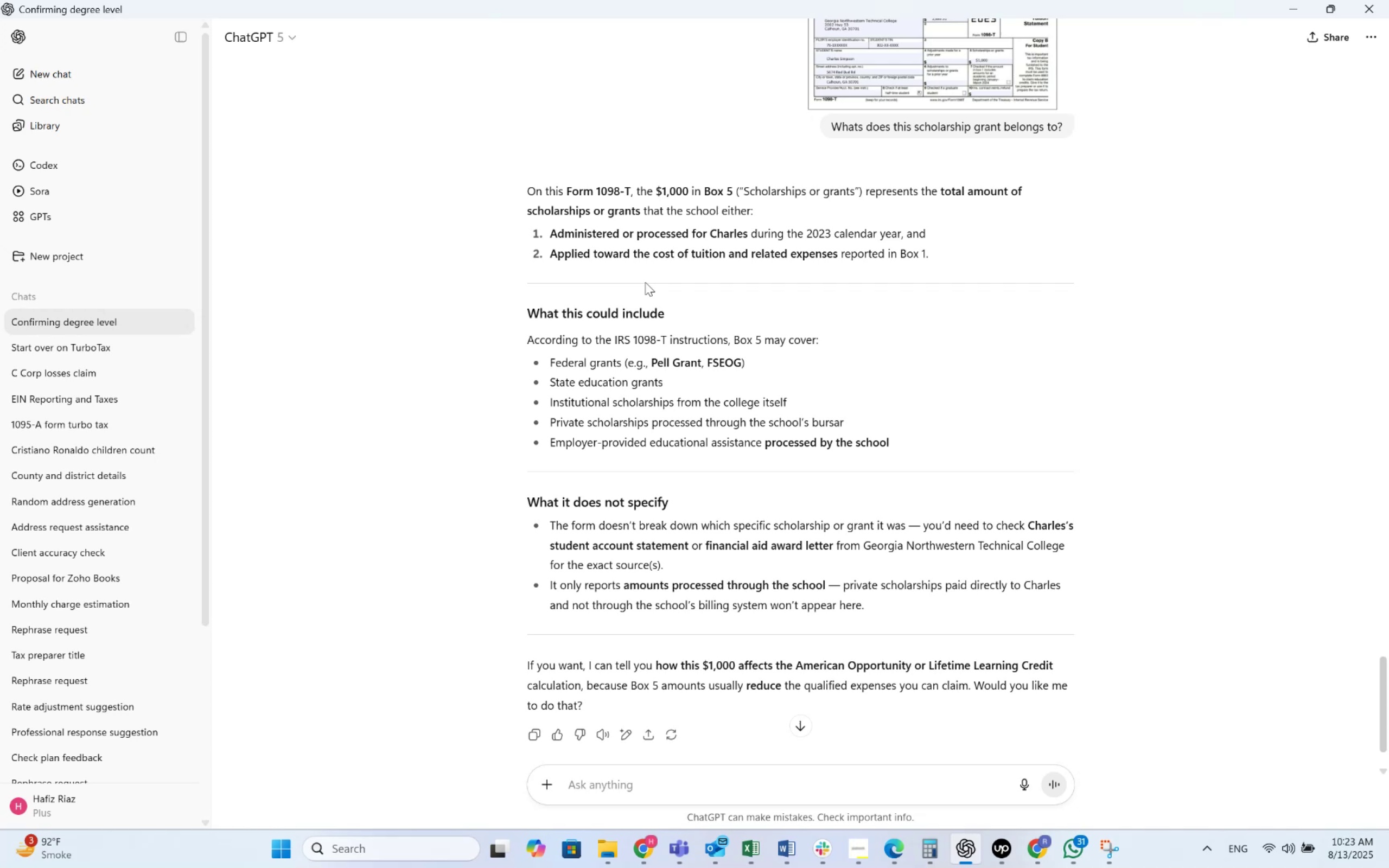 
wait(38.94)
 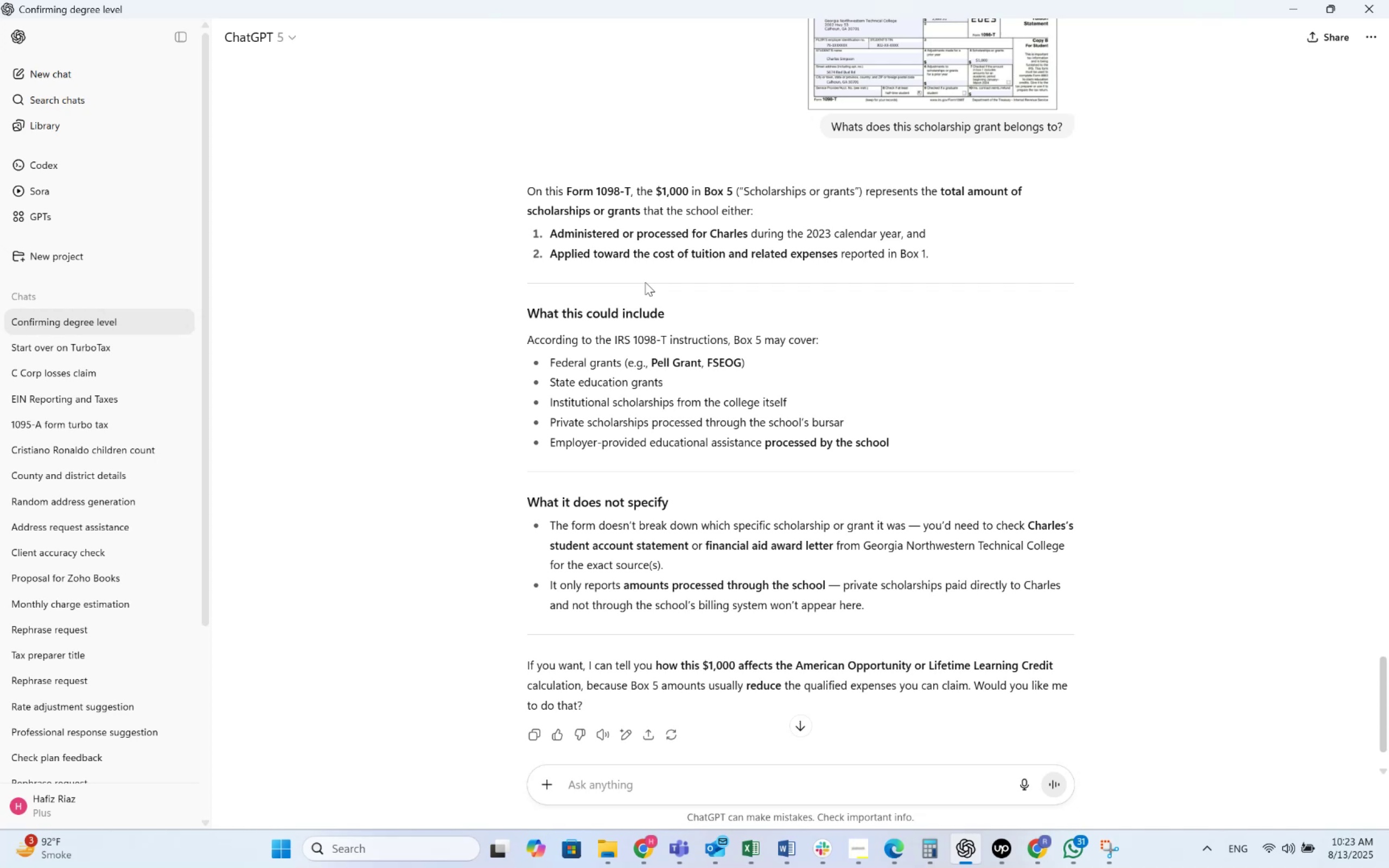 
left_click([631, 839])
 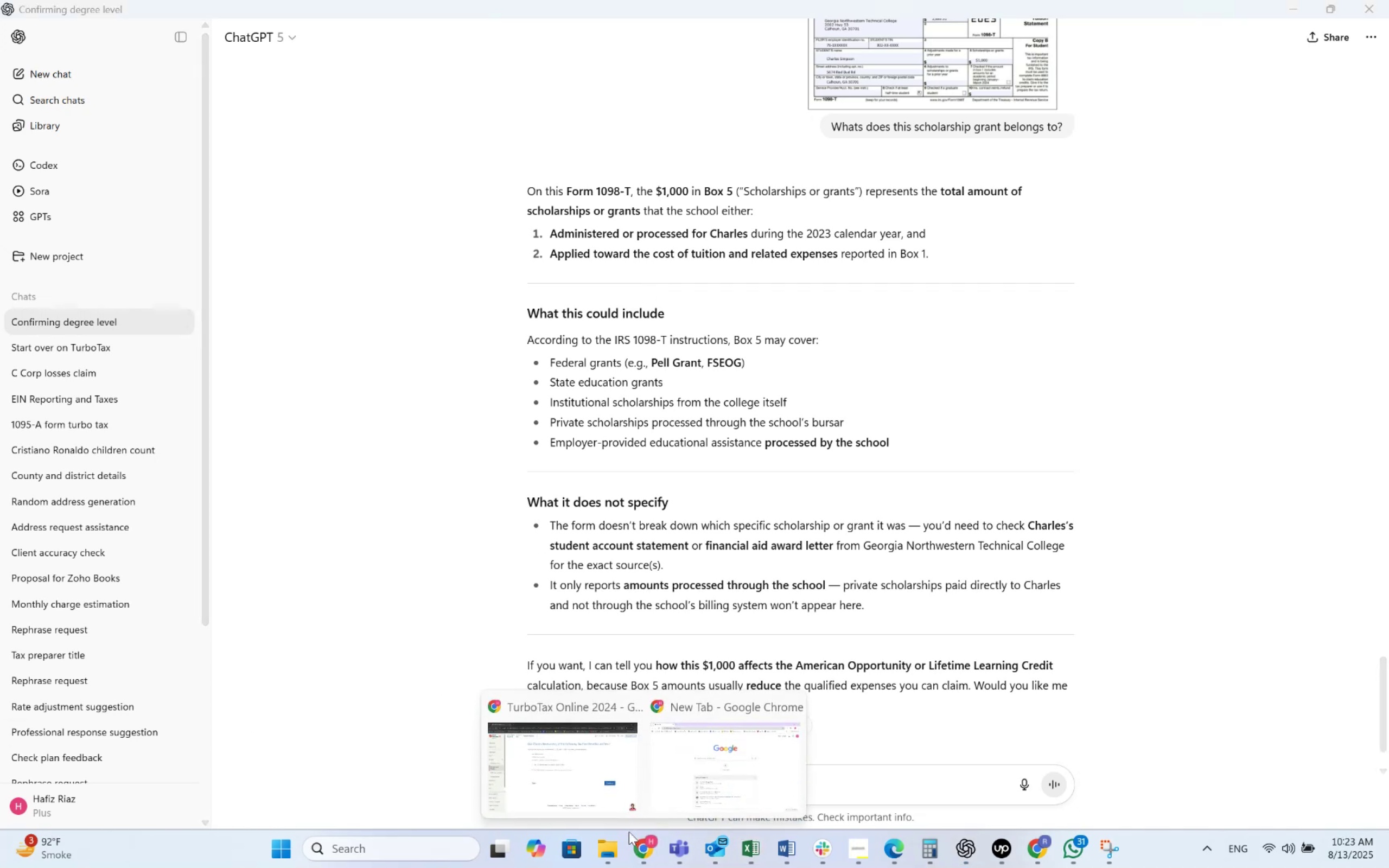 
left_click([605, 792])
 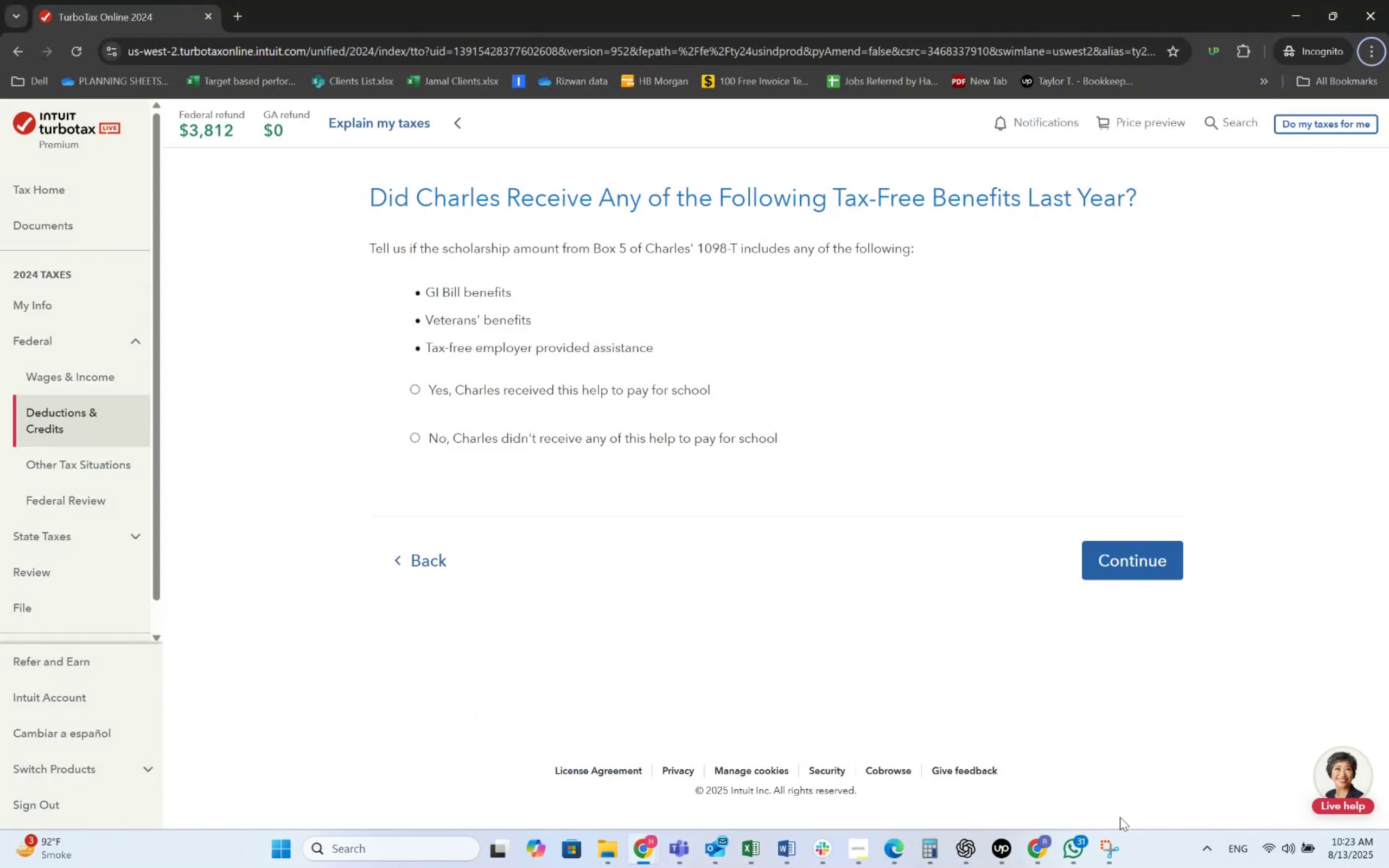 
left_click([1106, 844])
 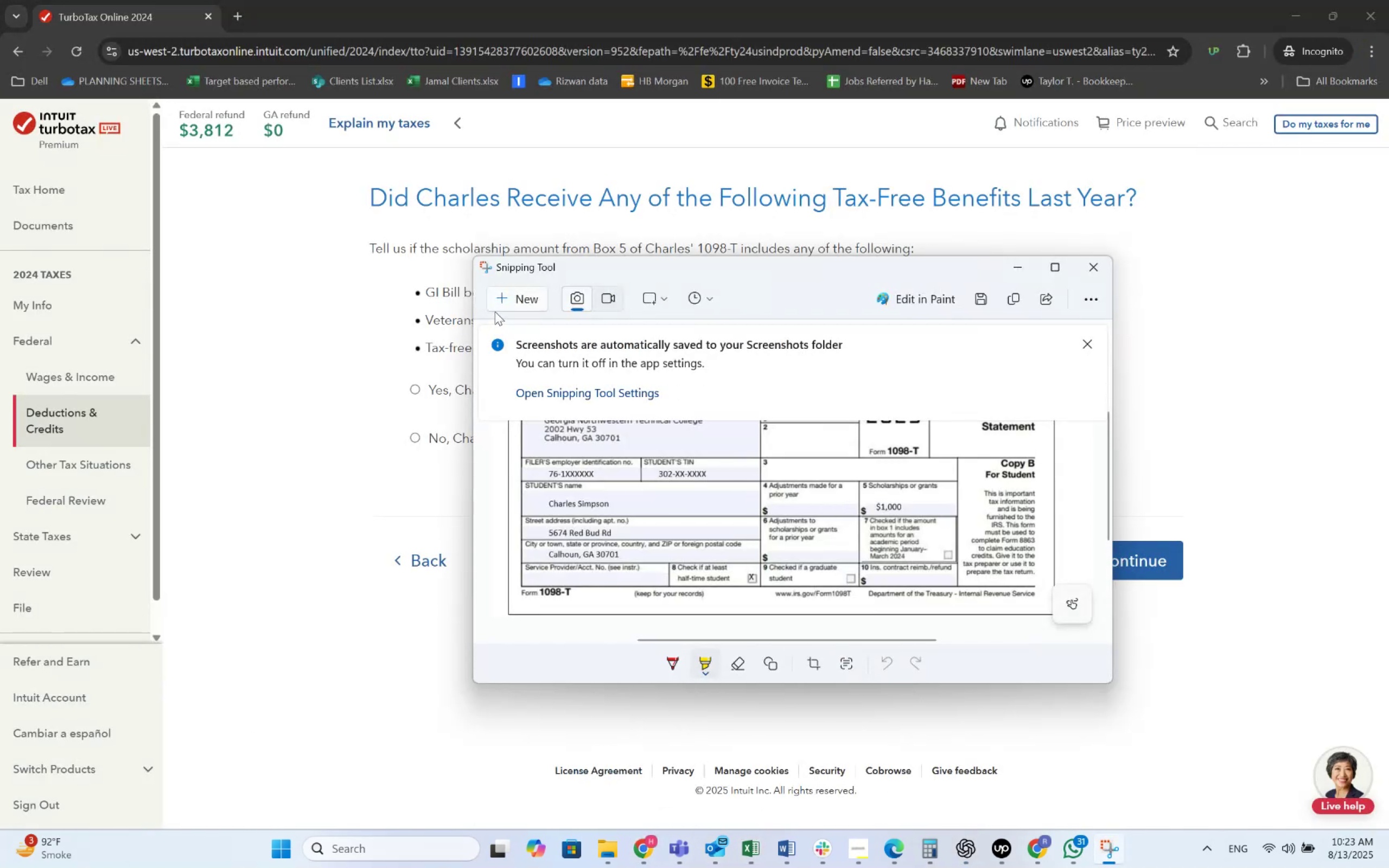 
left_click([498, 301])
 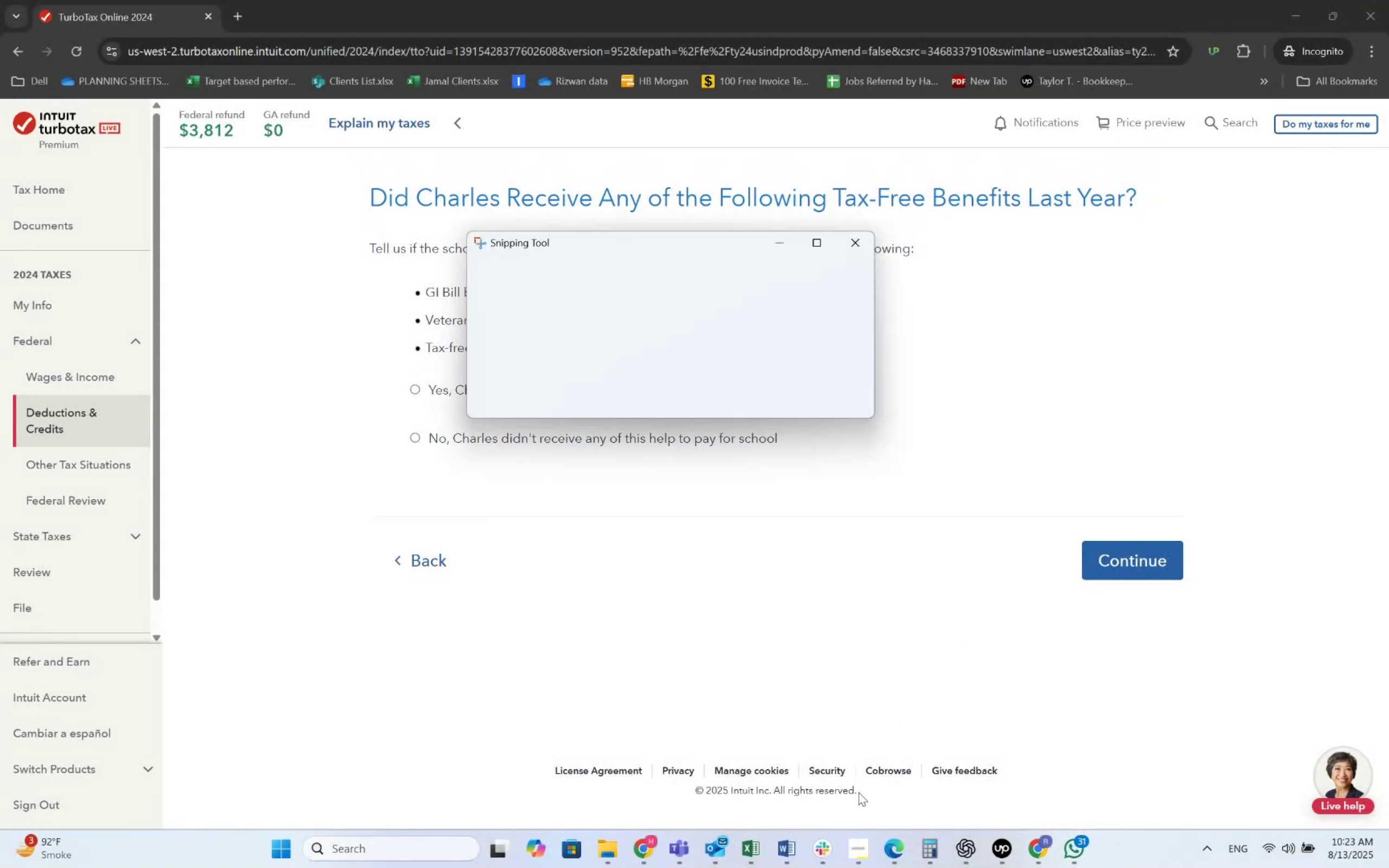 
left_click([955, 837])
 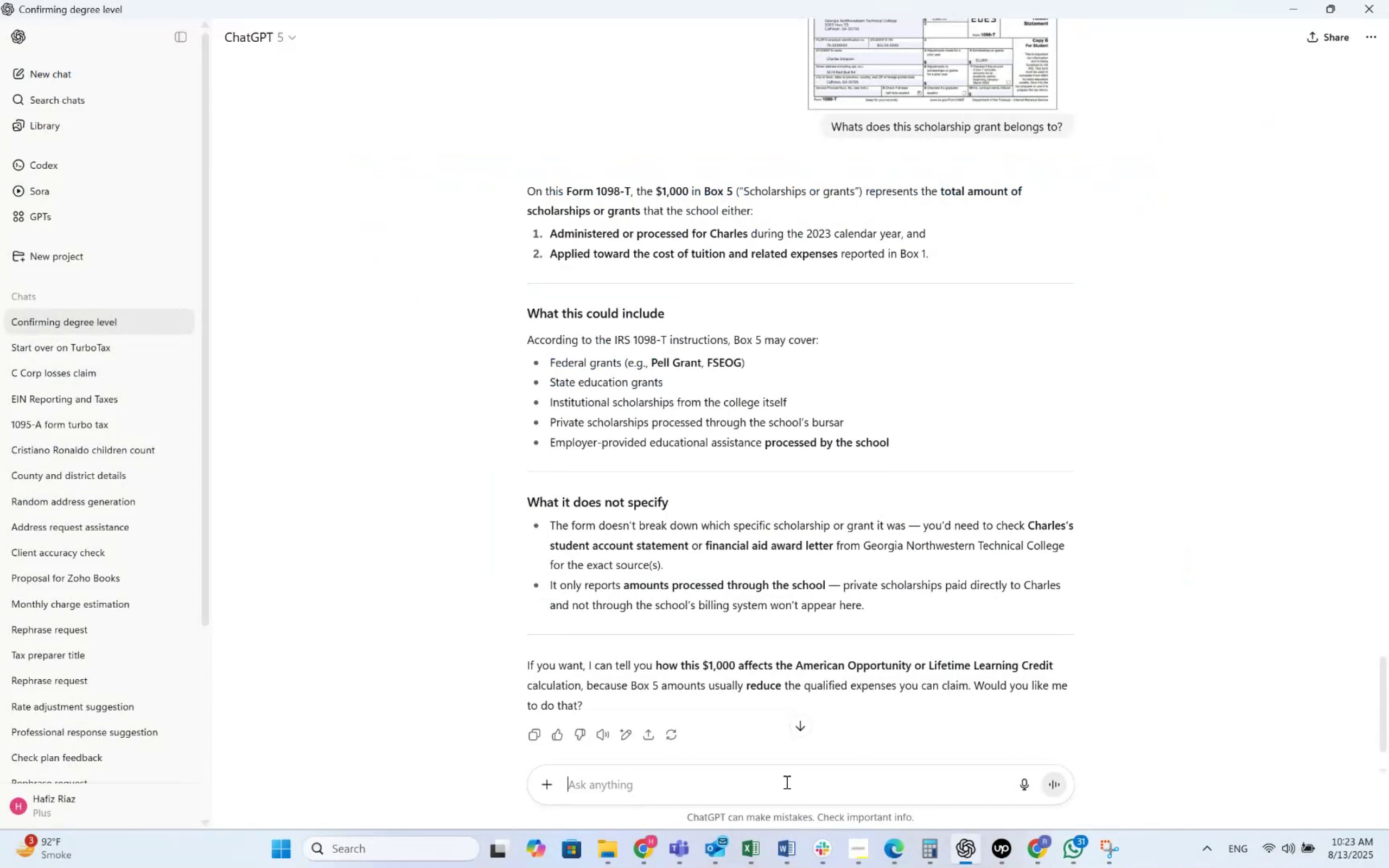 
left_click([774, 790])
 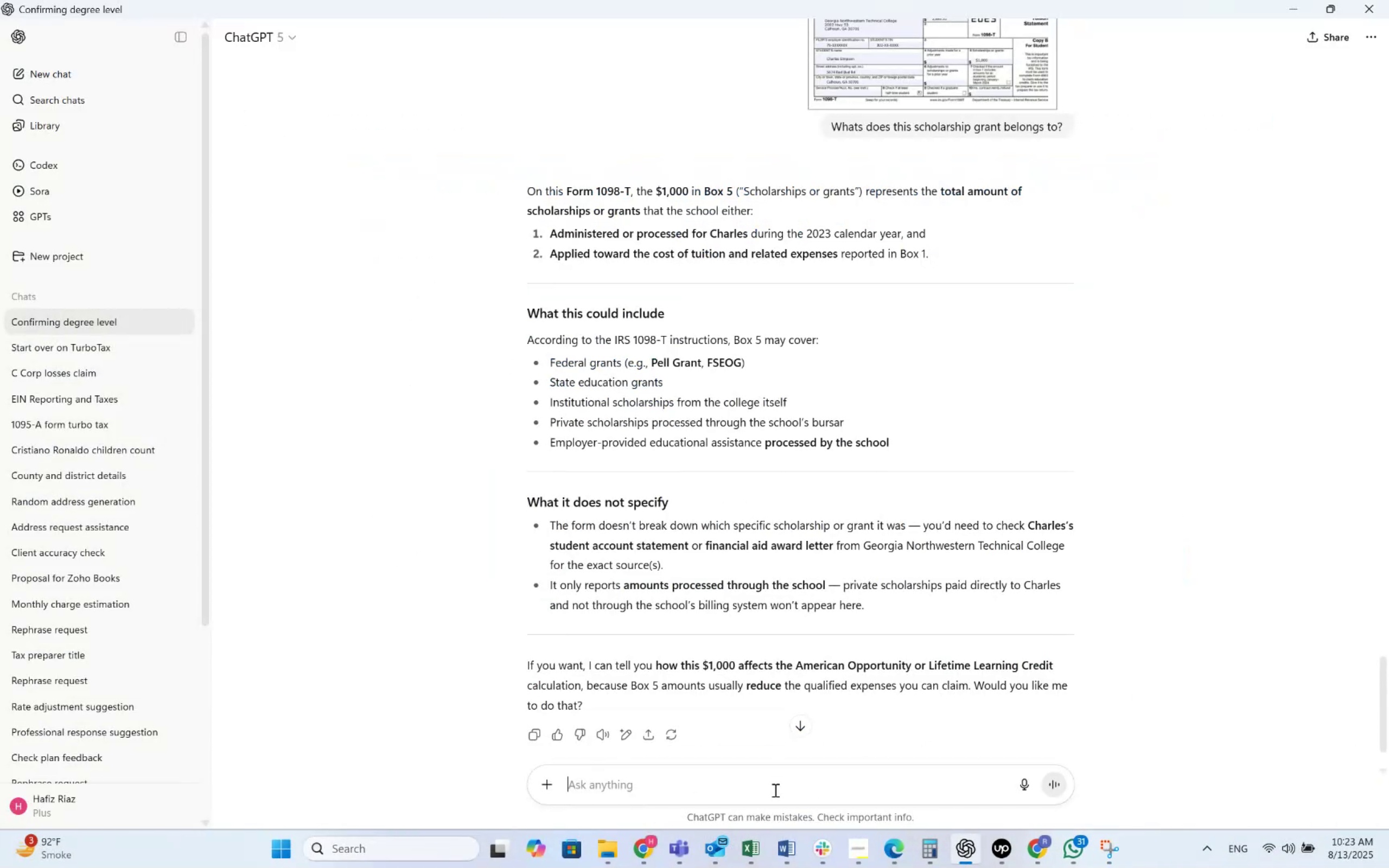 
key(Control+V)
 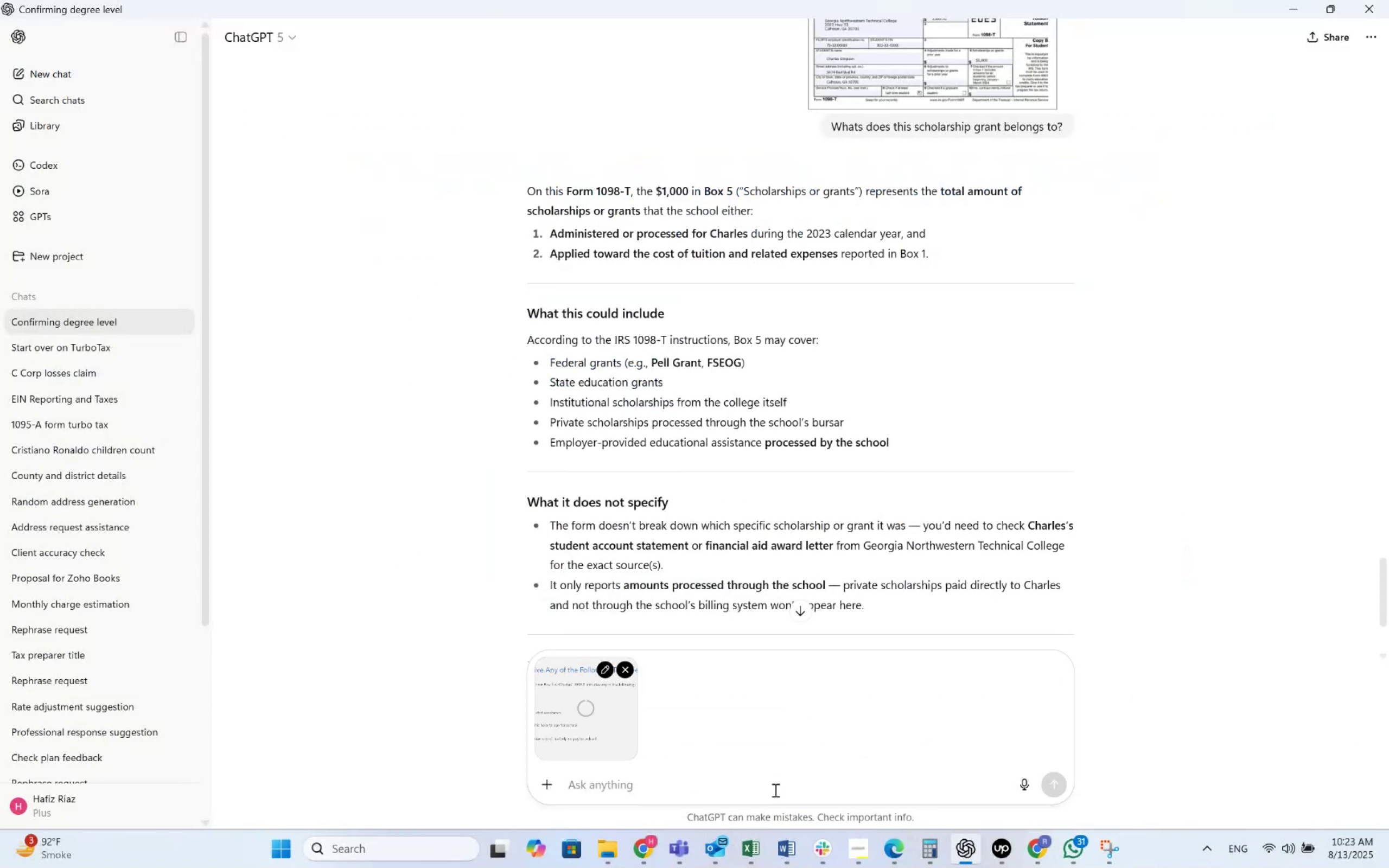 
type(What you sy)
key(Backspace)
type(au)
key(Backspace)
type(y on this?)
 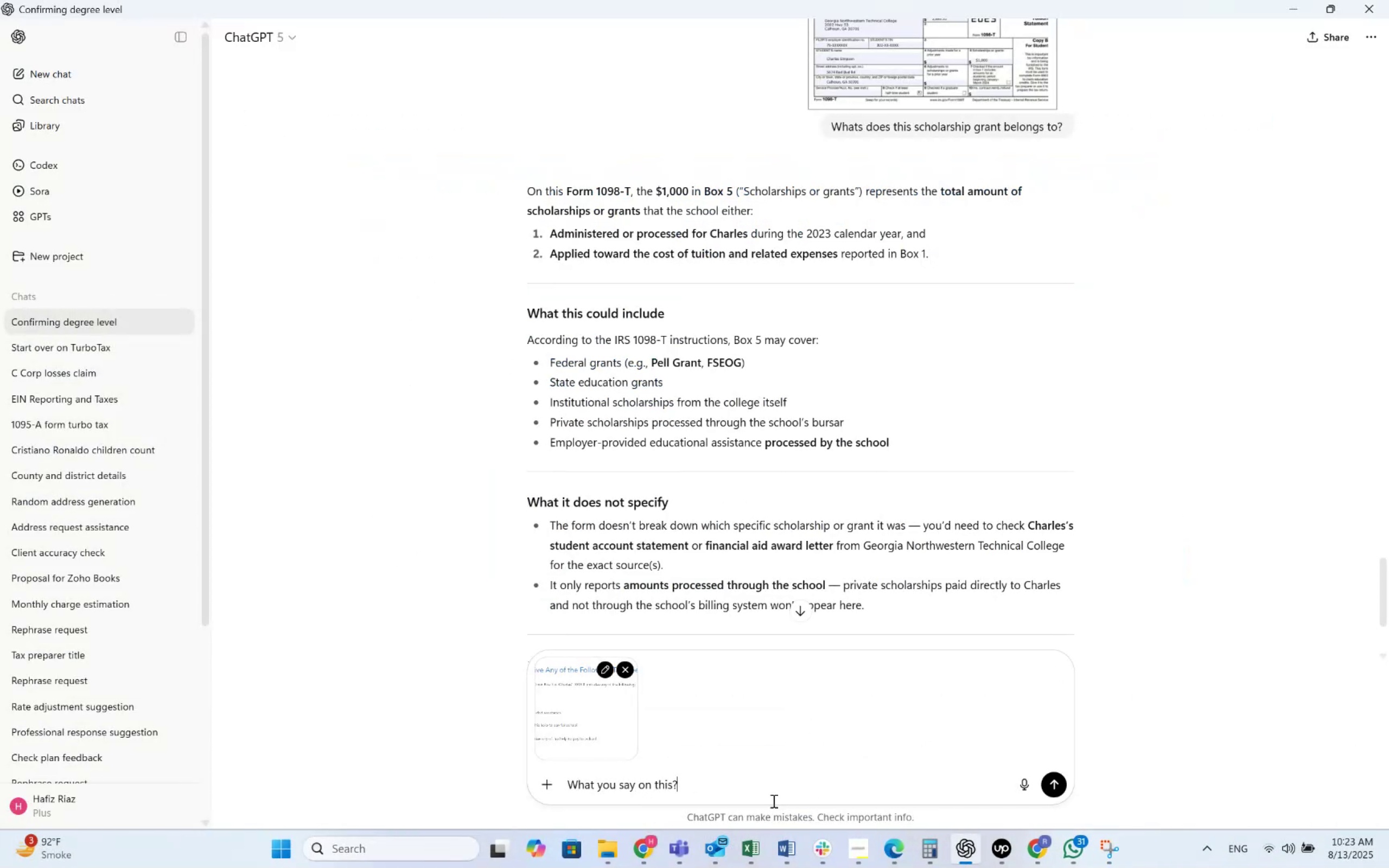 
key(Enter)
 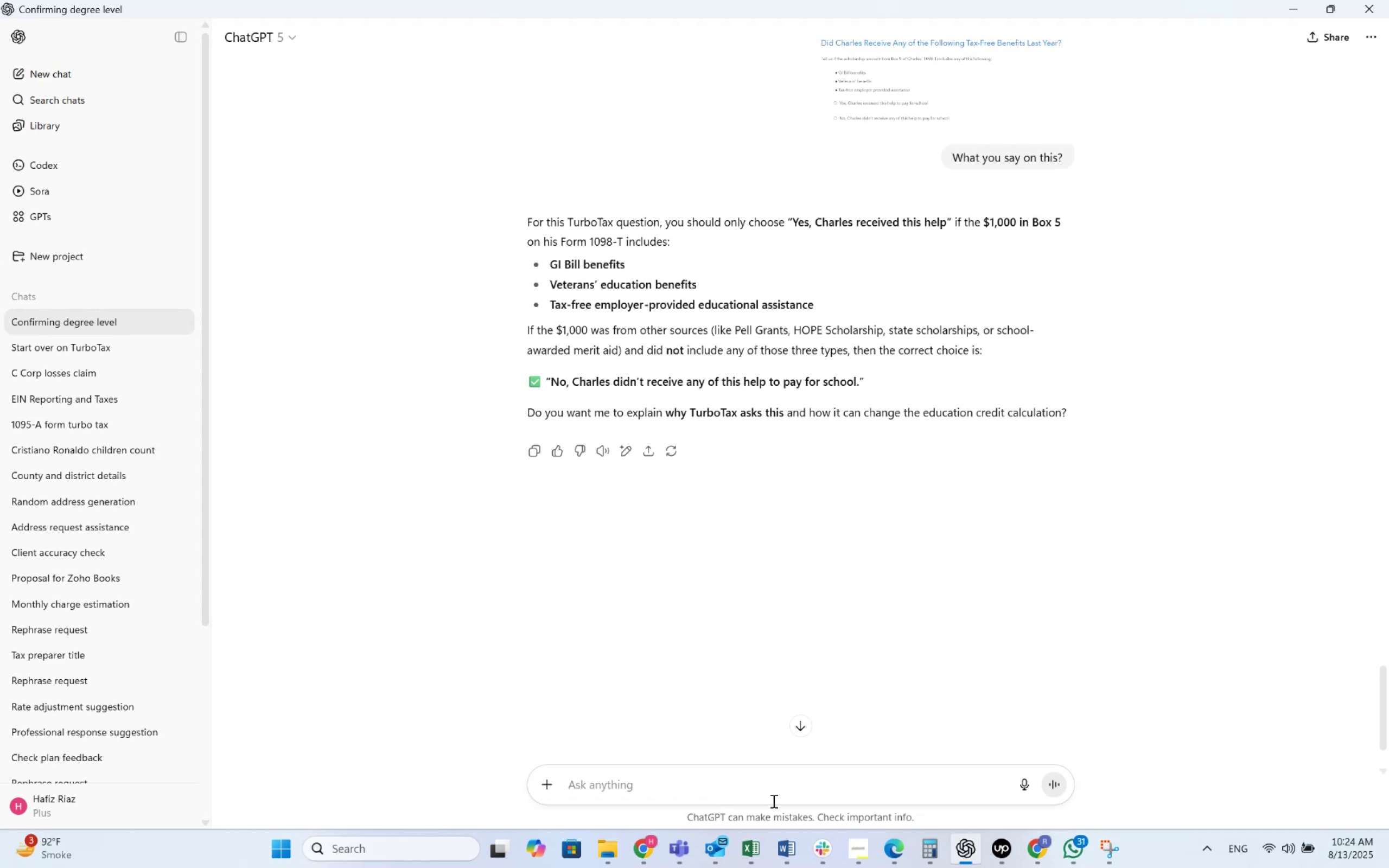 
wait(27.27)
 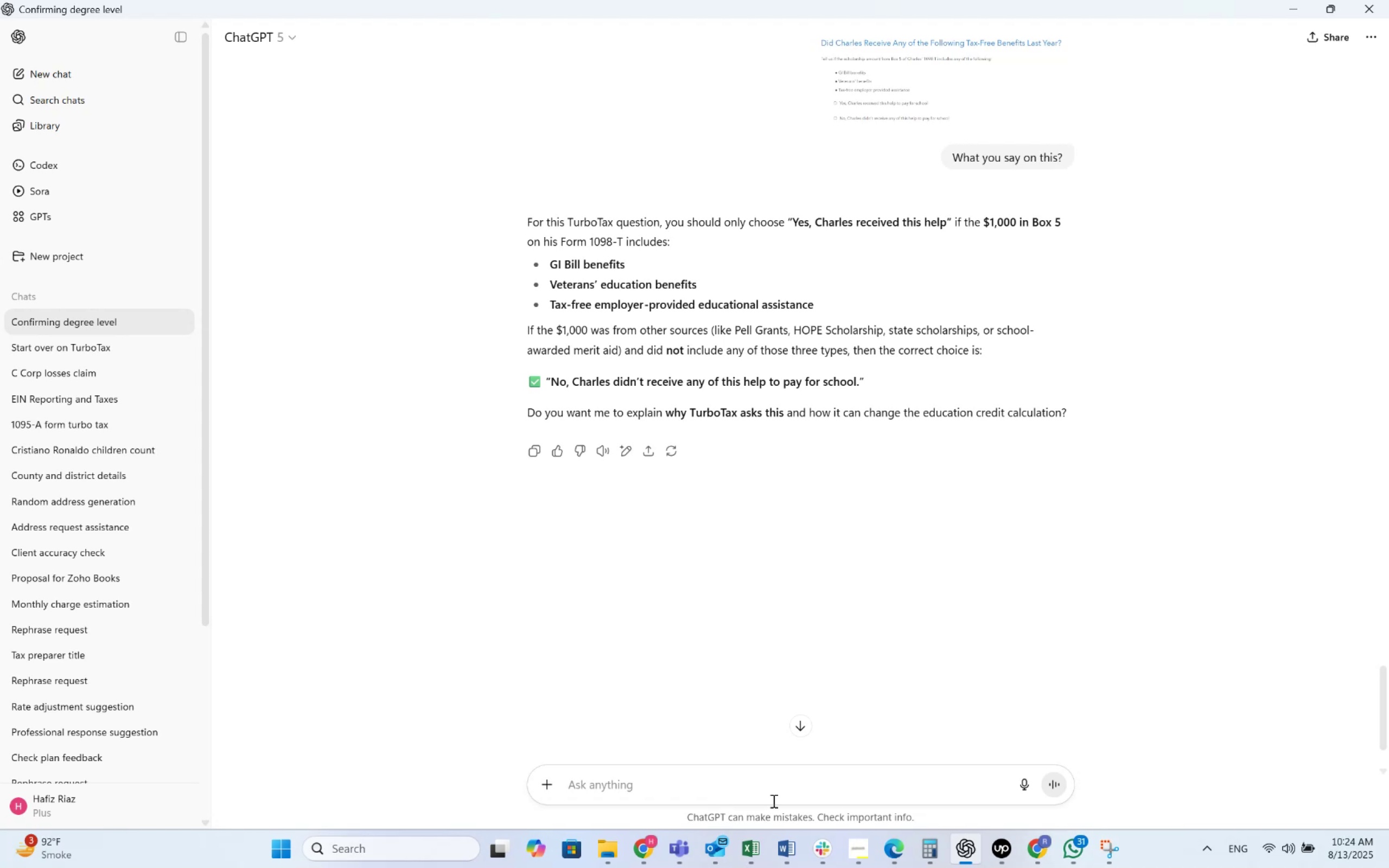 
type(So how to confirm what this grand)
key(Backspace)
type(t was for>)
key(Backspace)
type(?)
 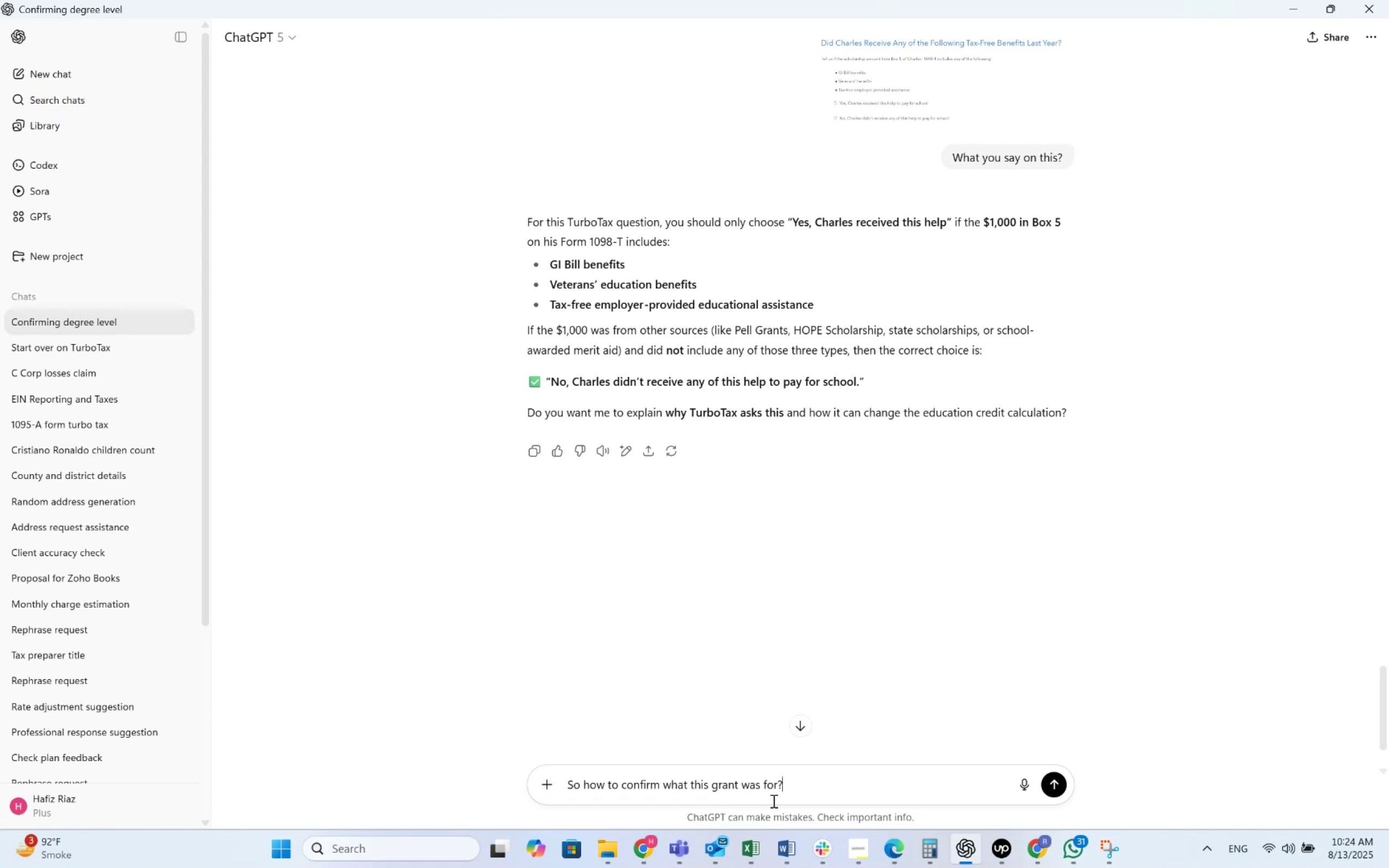 
key(Enter)
 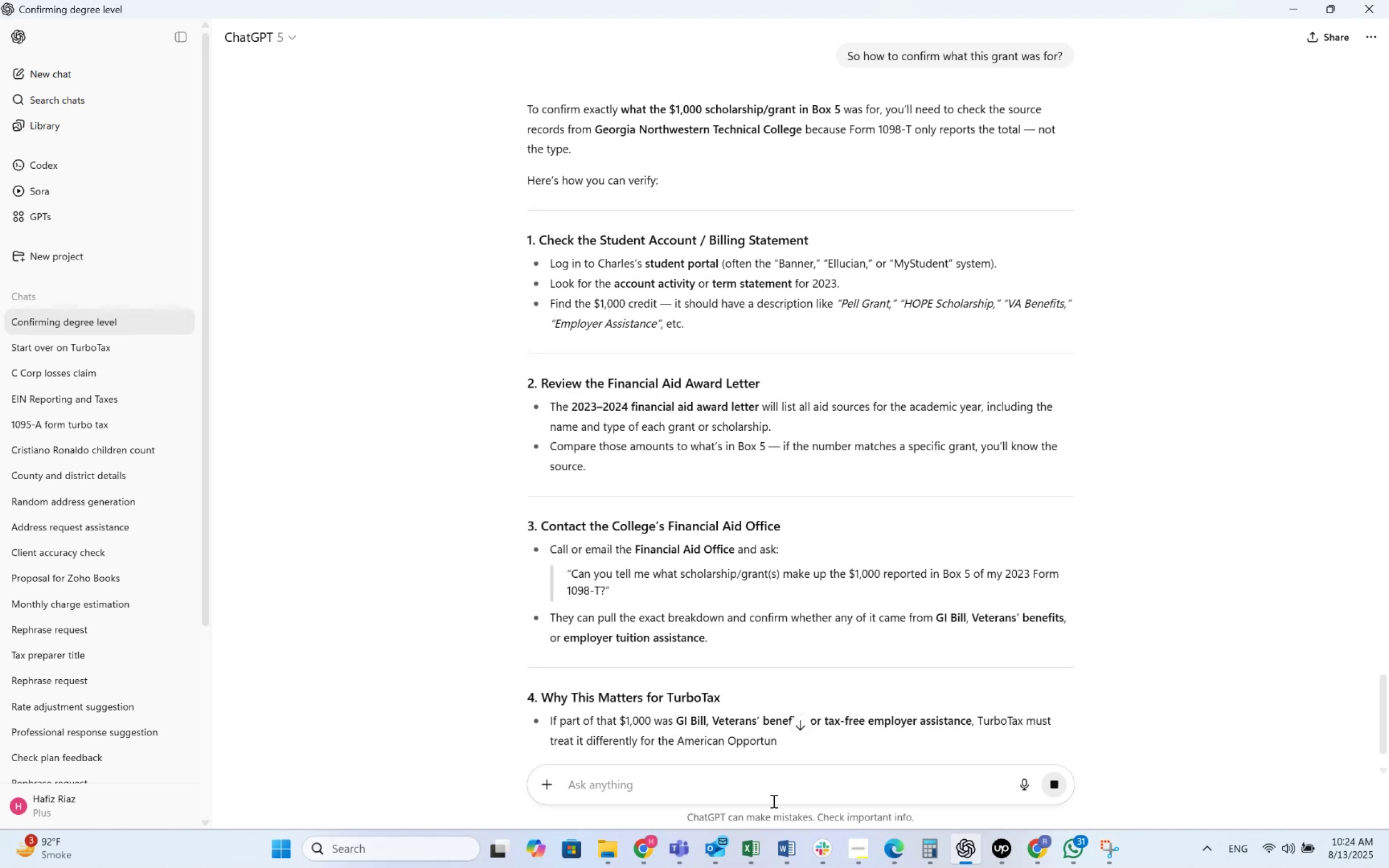 
wait(12.61)
 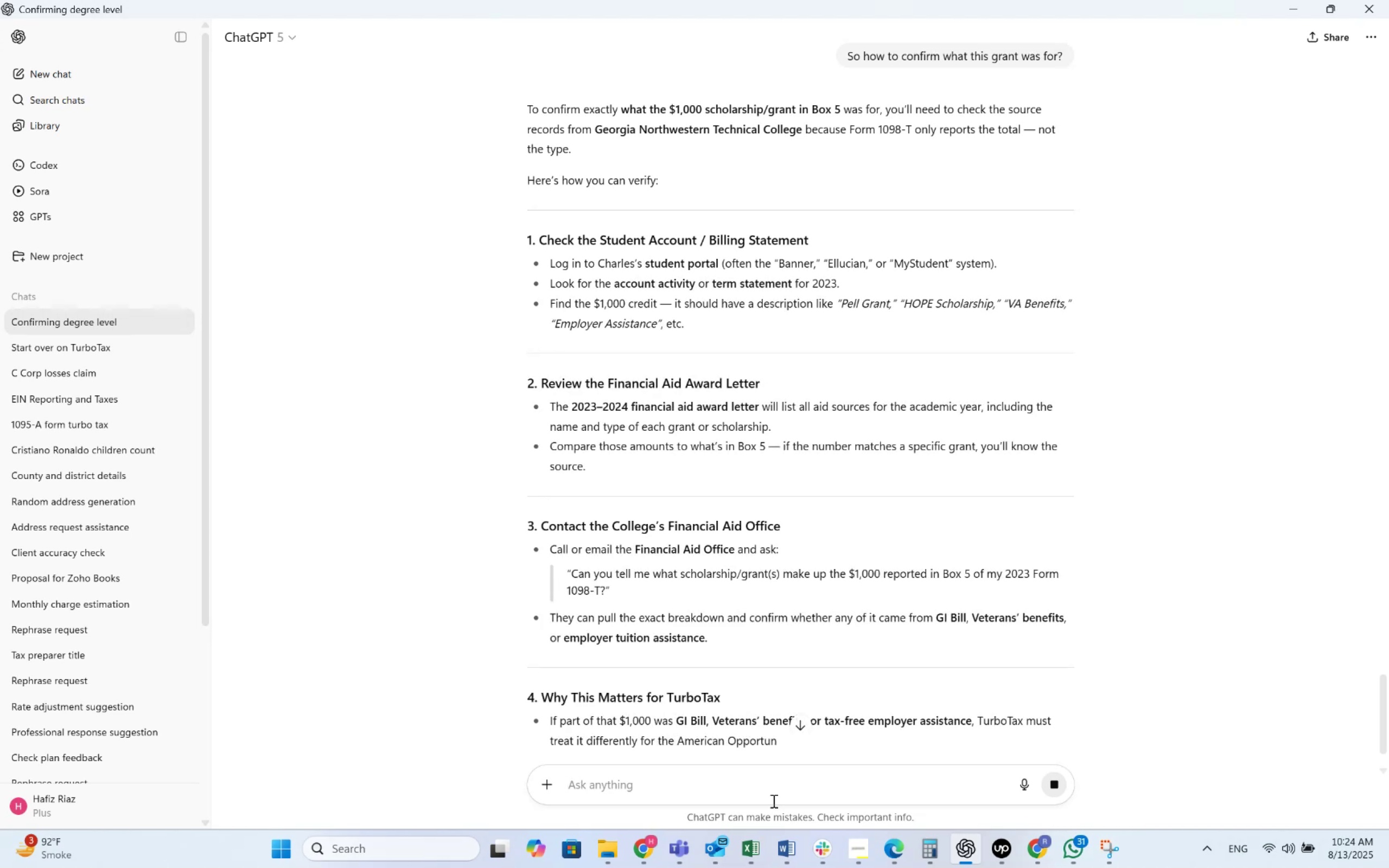 
scroll: coordinate [1158, 444], scroll_direction: down, amount: 2.0
 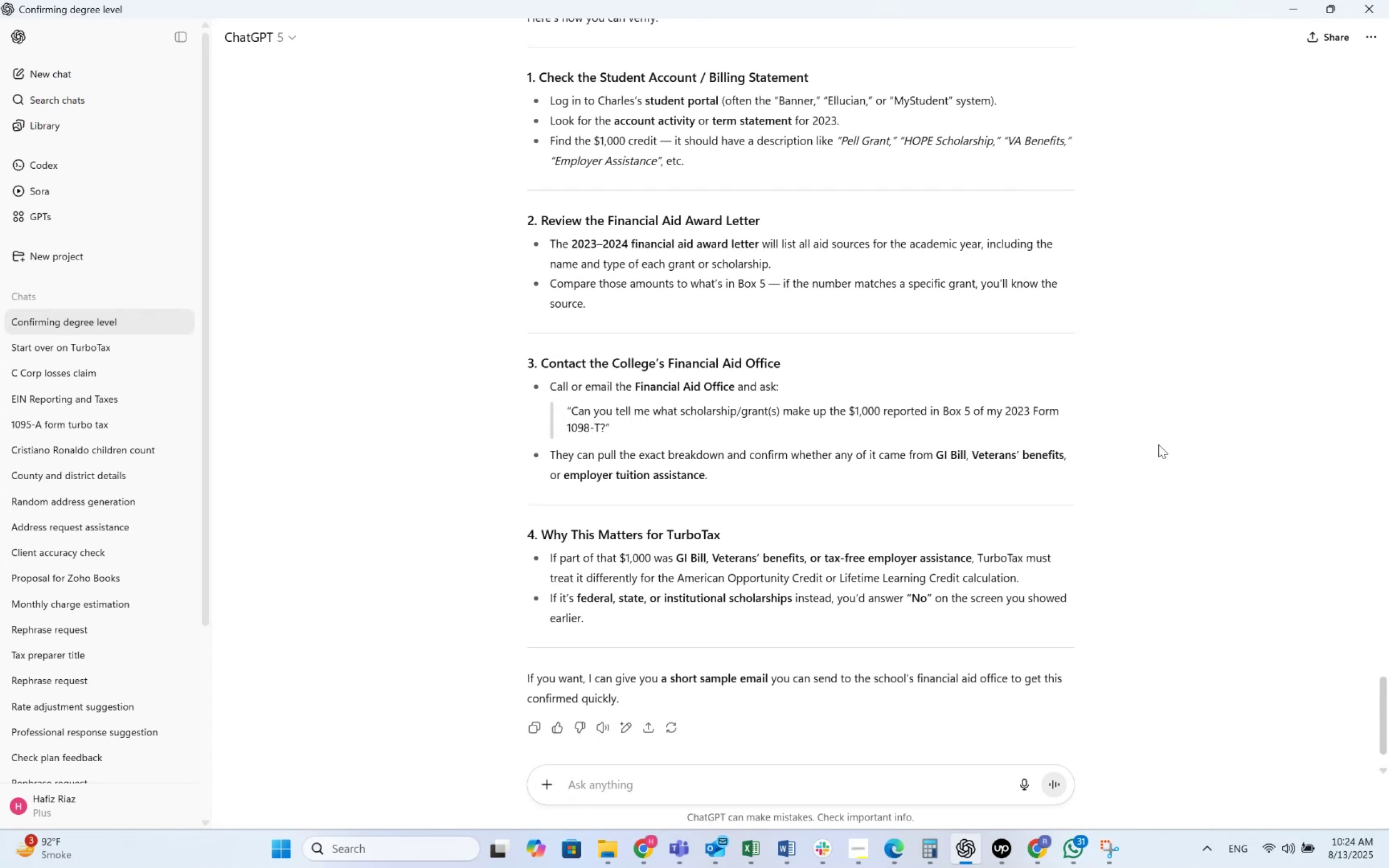 
key(Alt+AltLeft)
 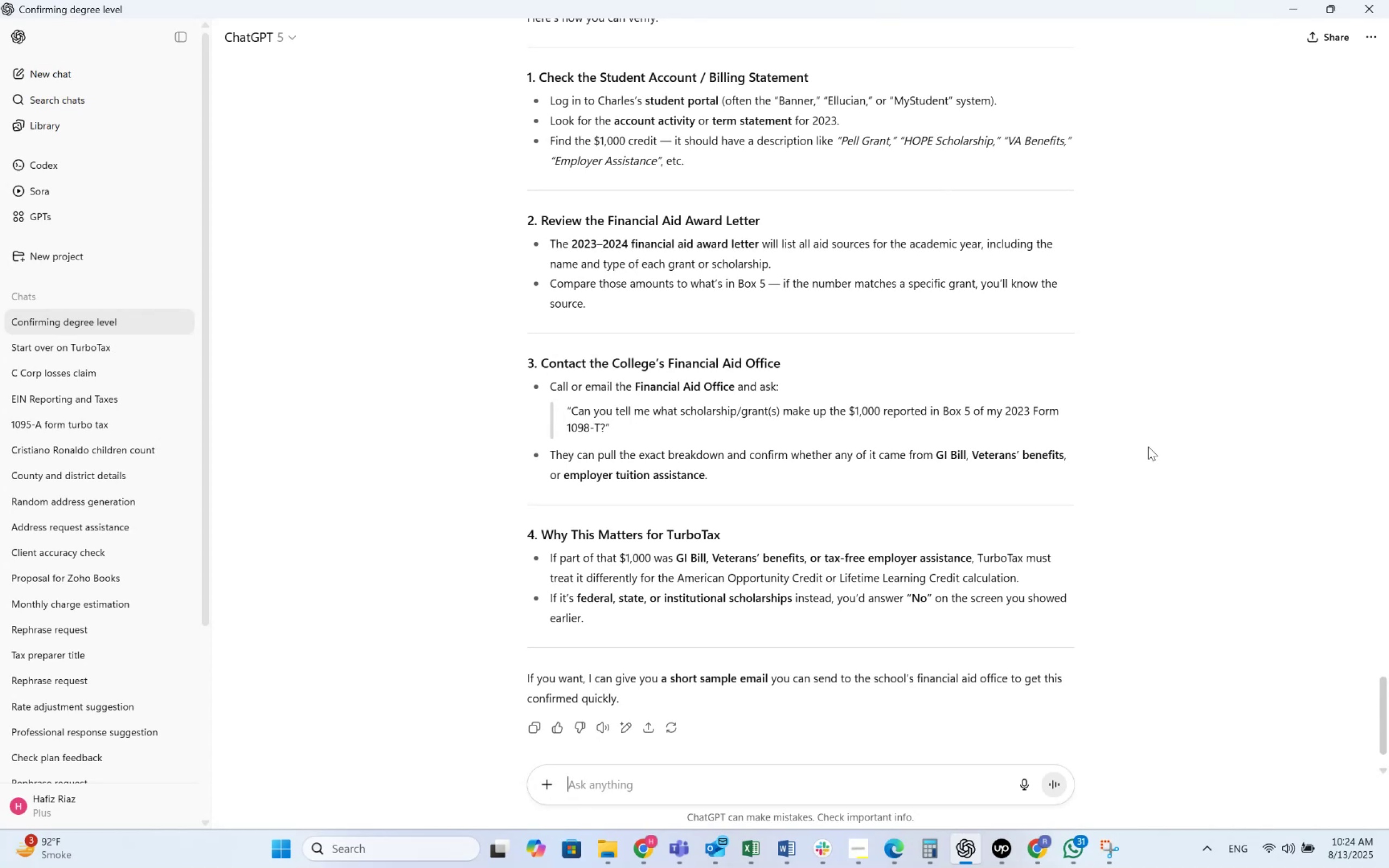 
key(Alt+Tab)
 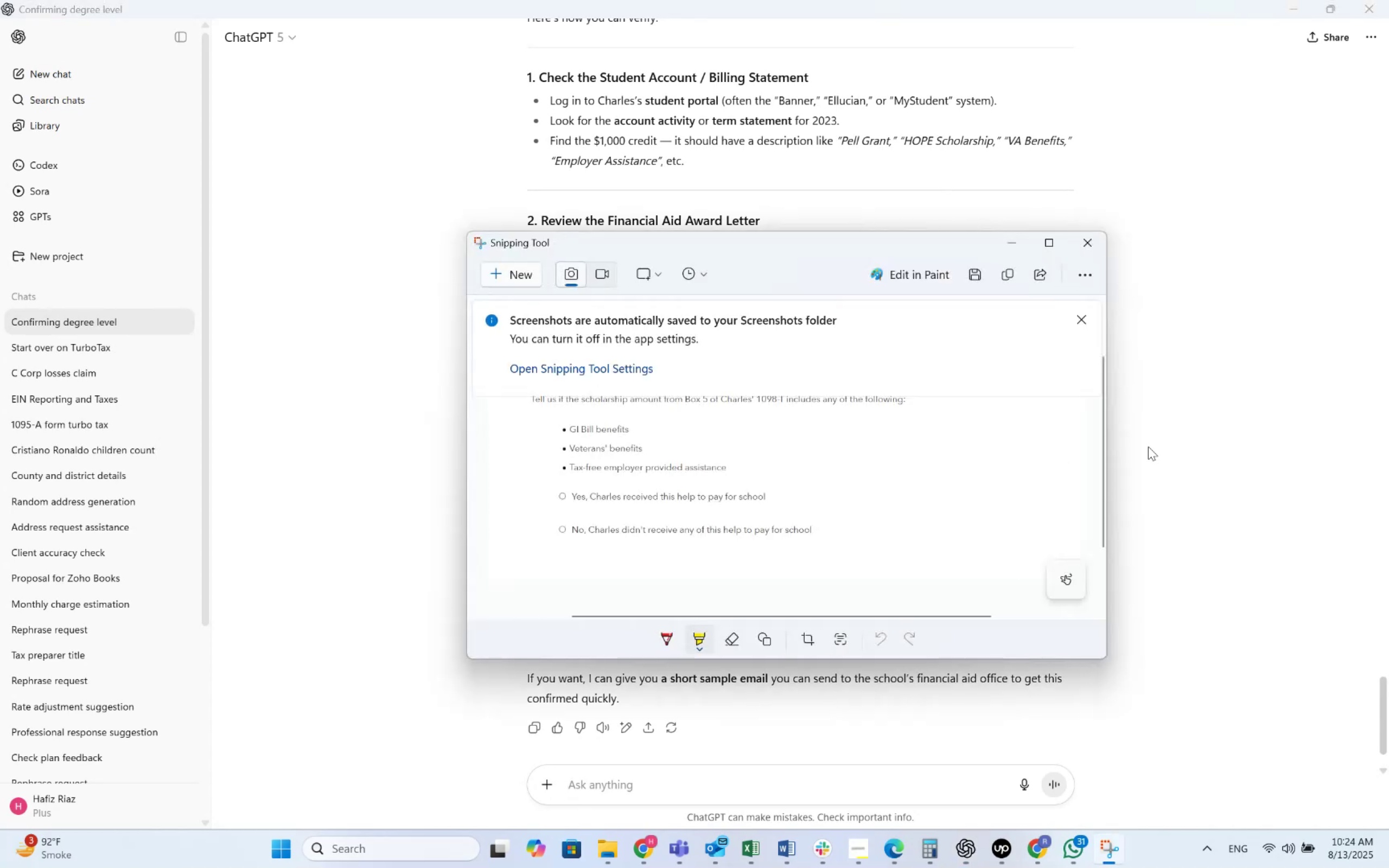 
key(Alt+AltLeft)
 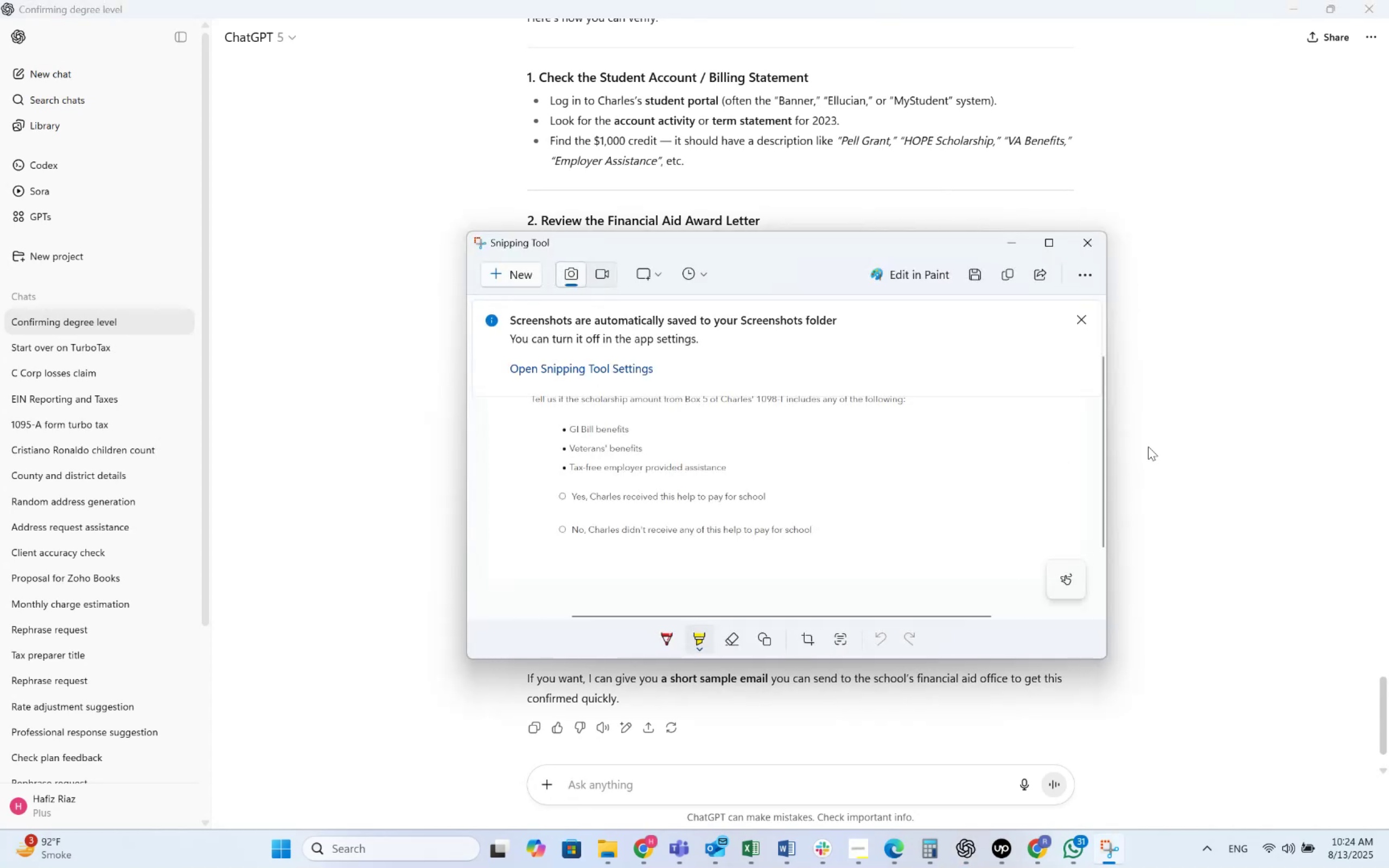 
key(Alt+Tab)
 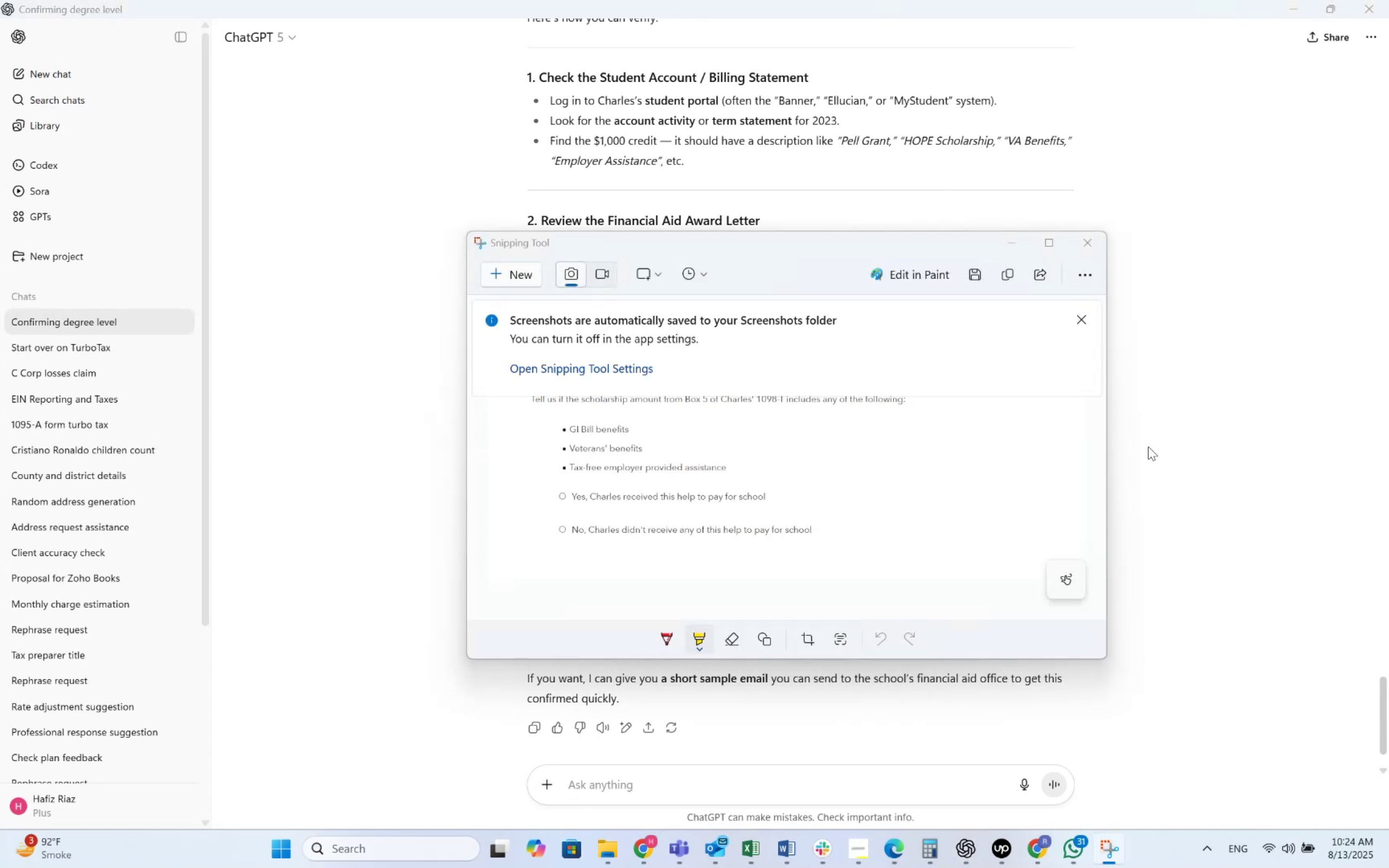 
key(Alt+Tab)
 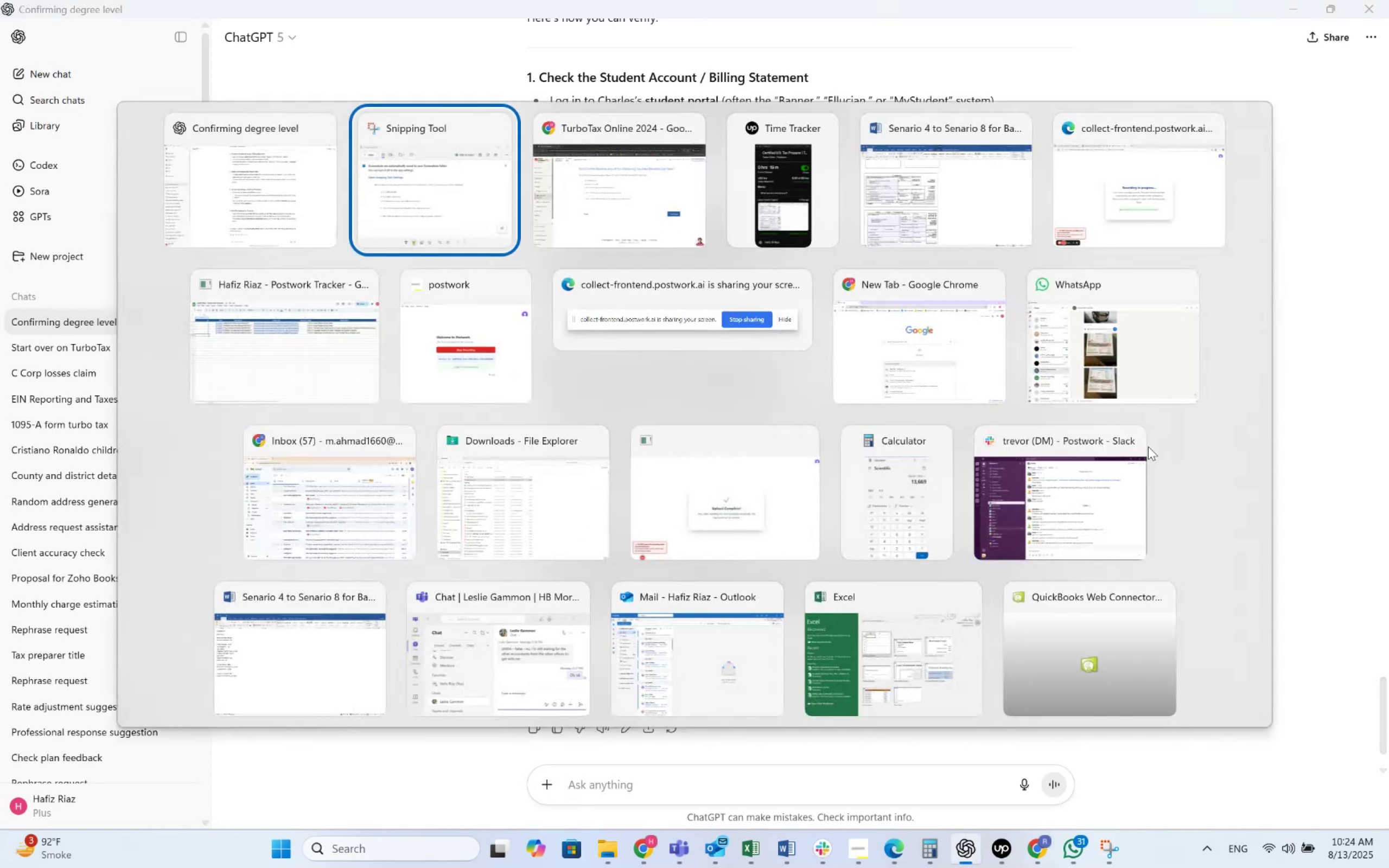 
key(Alt+Tab)
 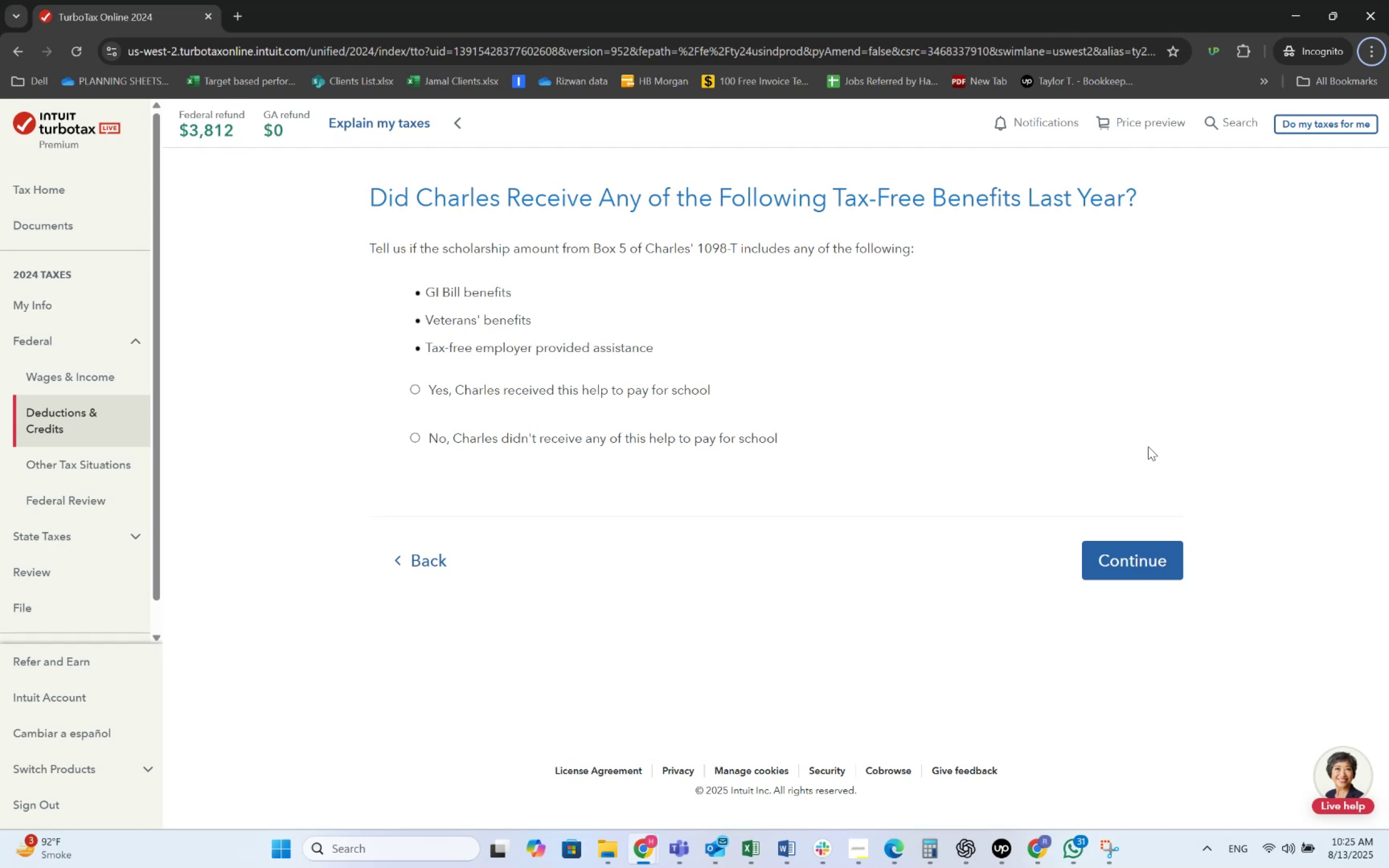 
wait(20.51)
 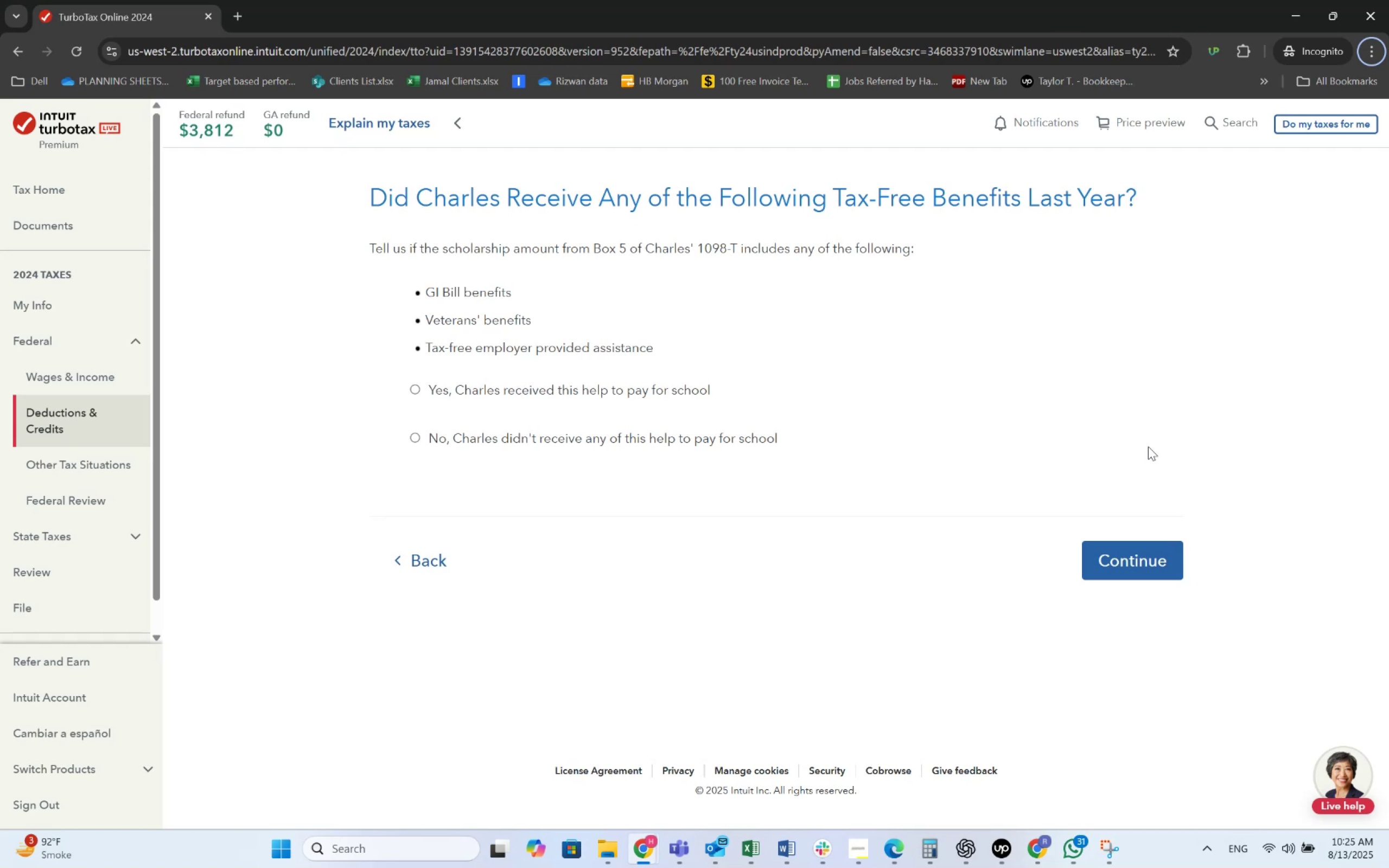 
key(Alt+AltLeft)
 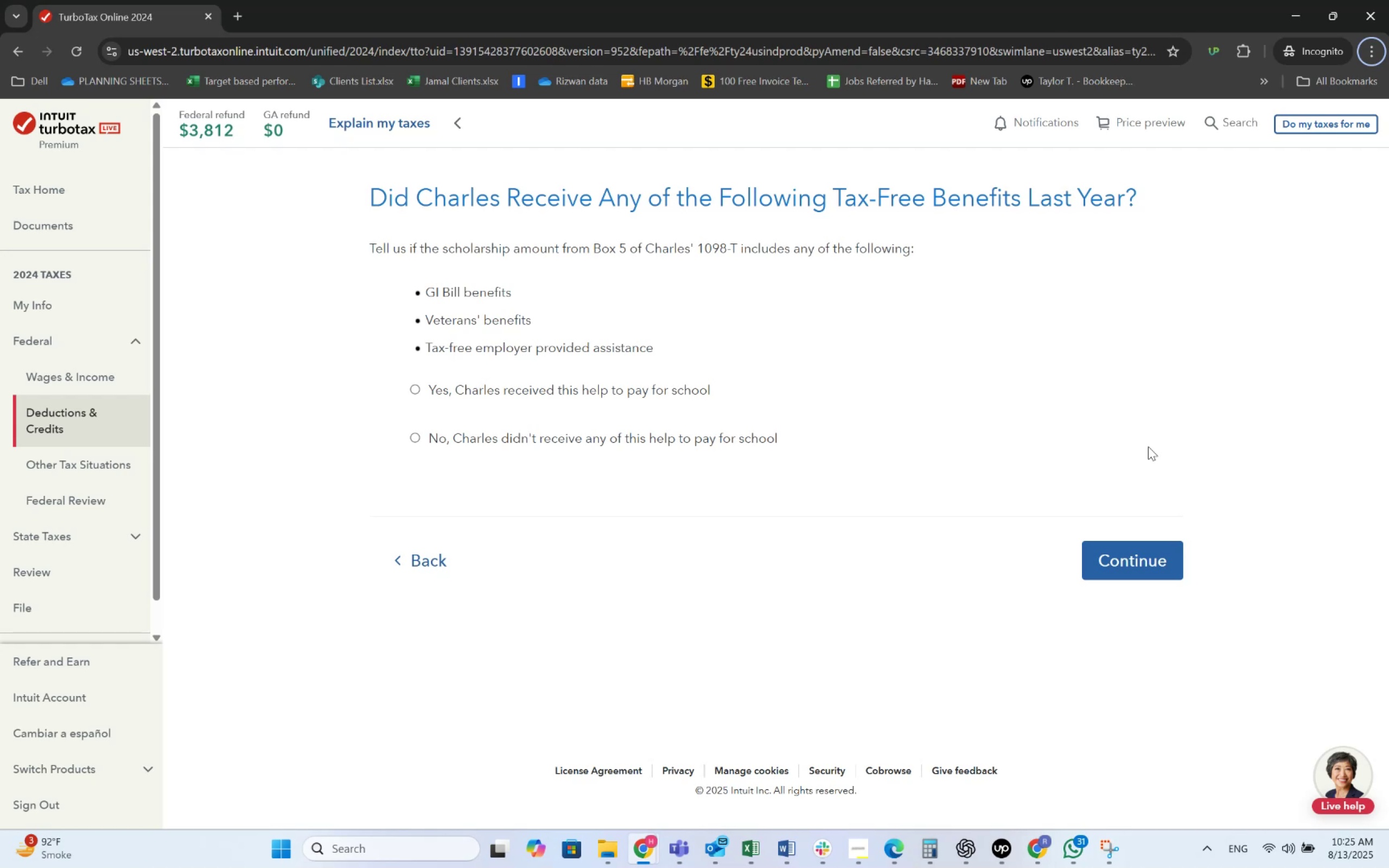 
key(Tab)
type(What are GI bill e)
key(Backspace)
type(benefits?)
 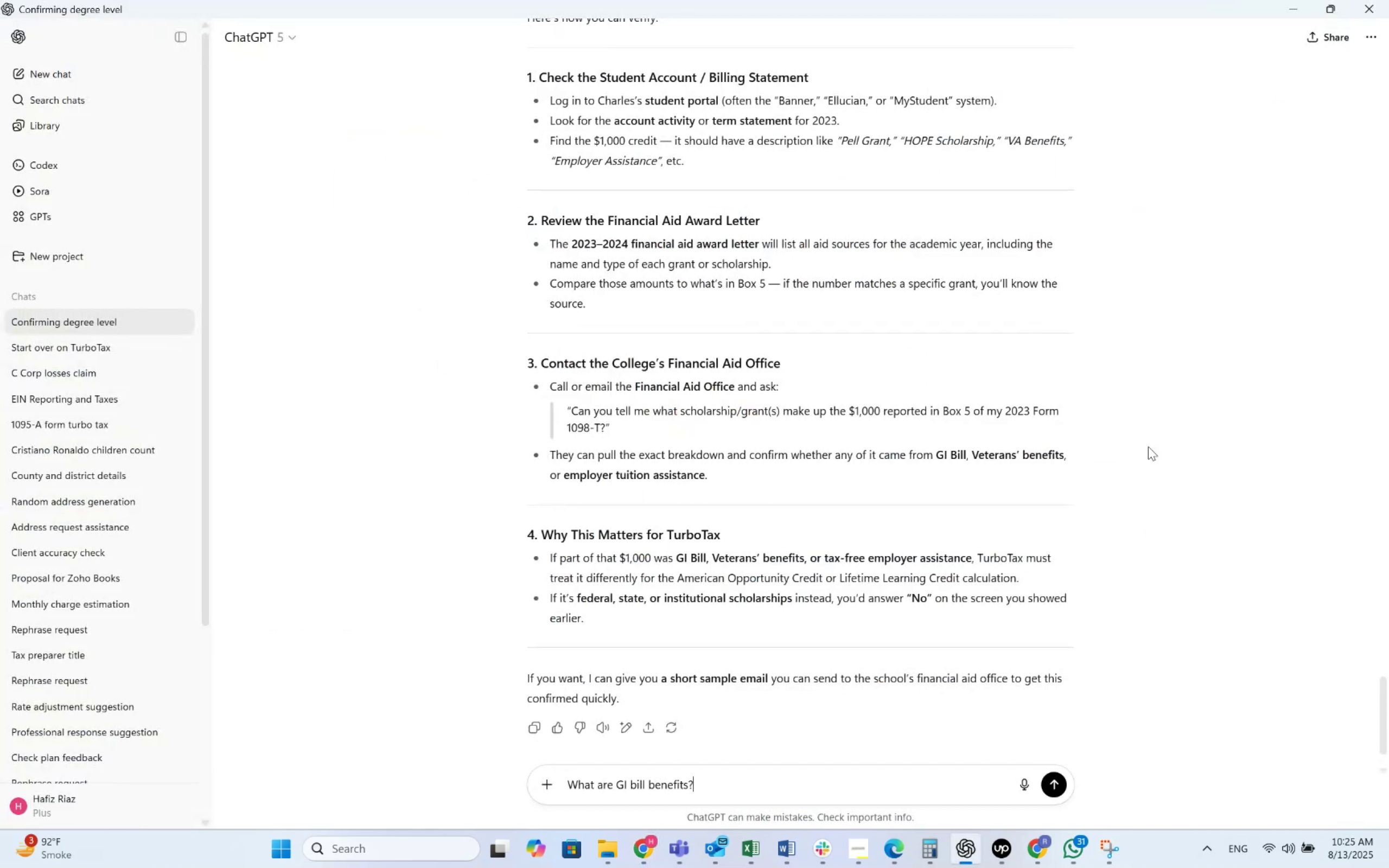 
key(Enter)
 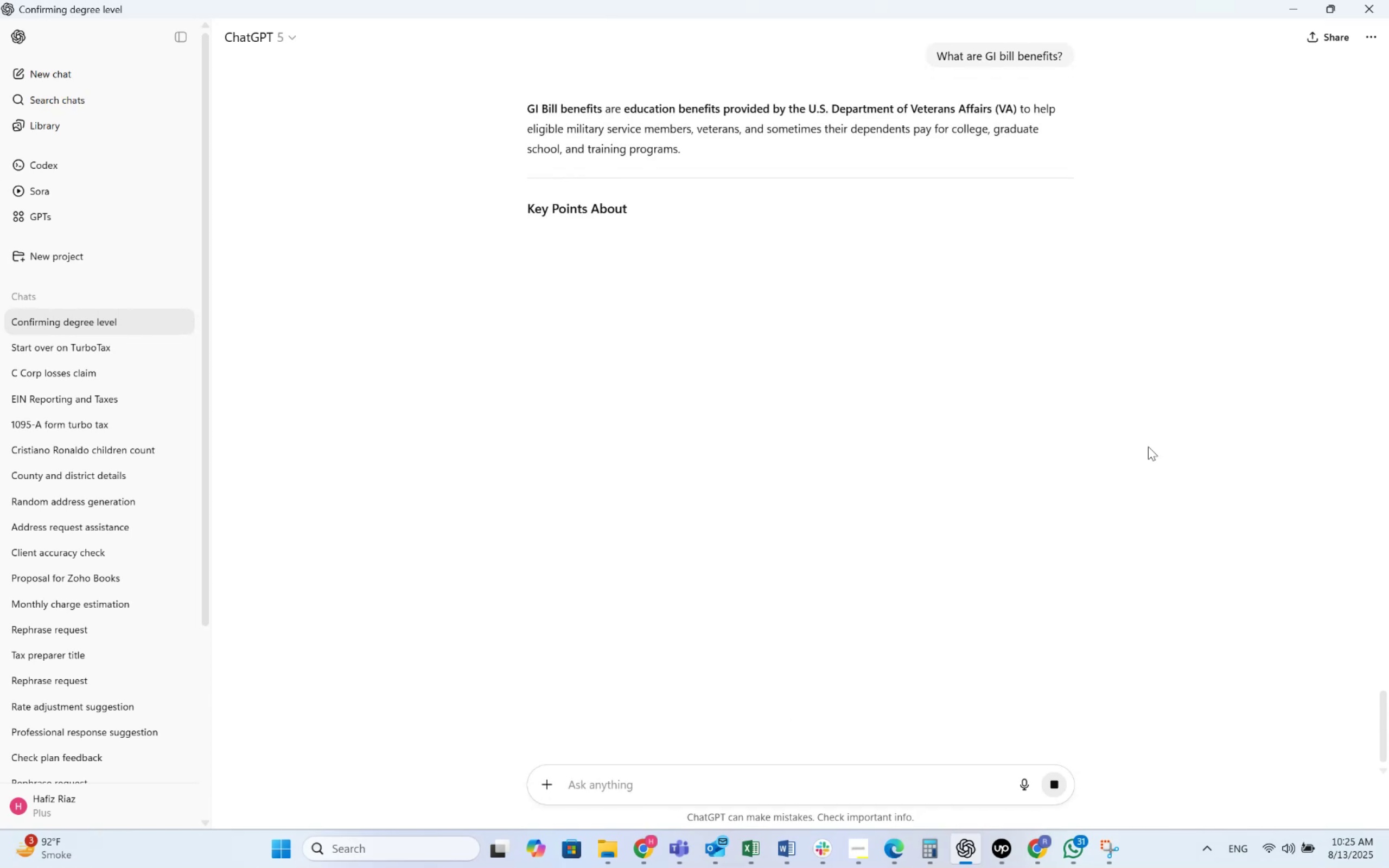 
wait(6.99)
 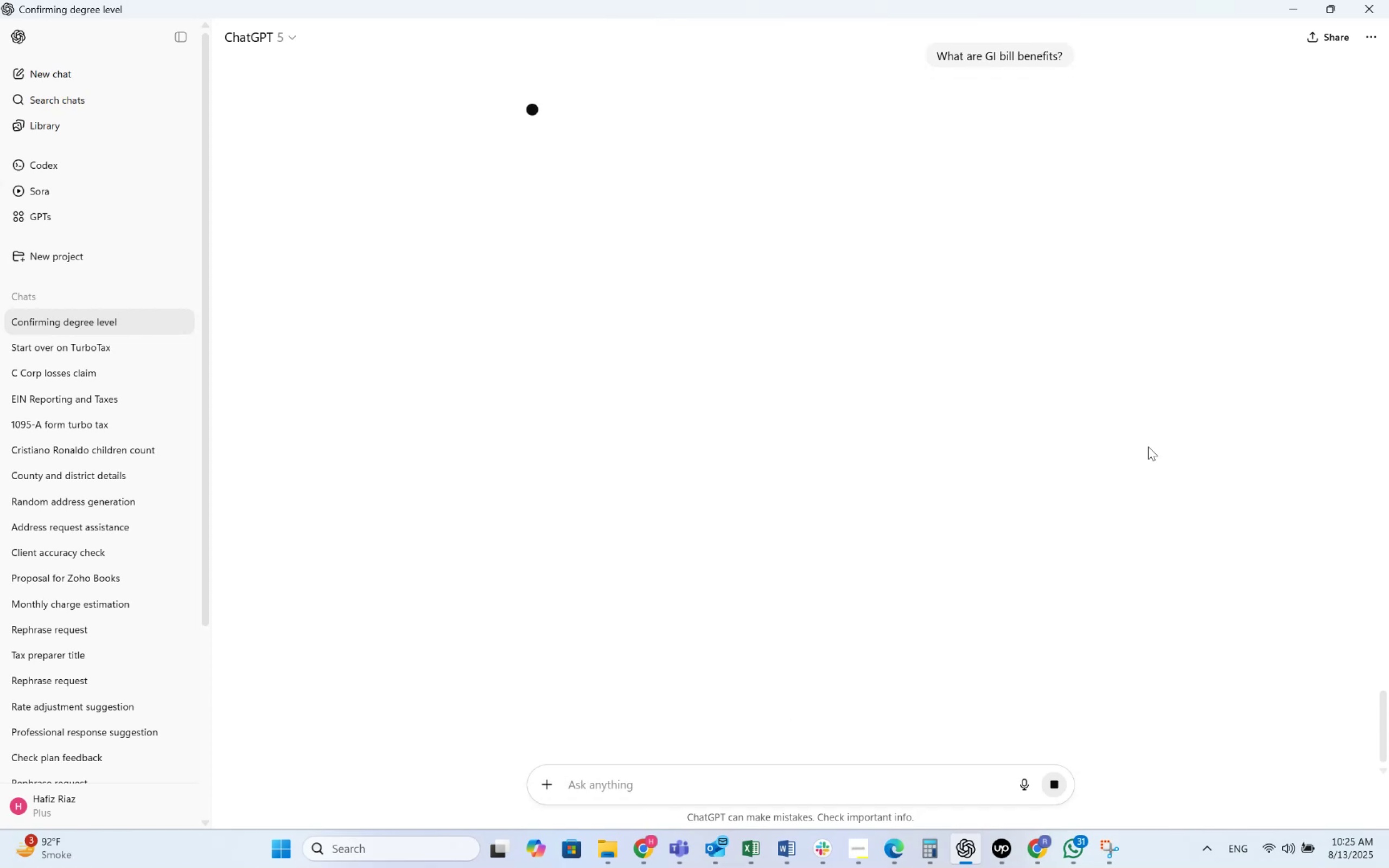 
key(Alt+AltLeft)
 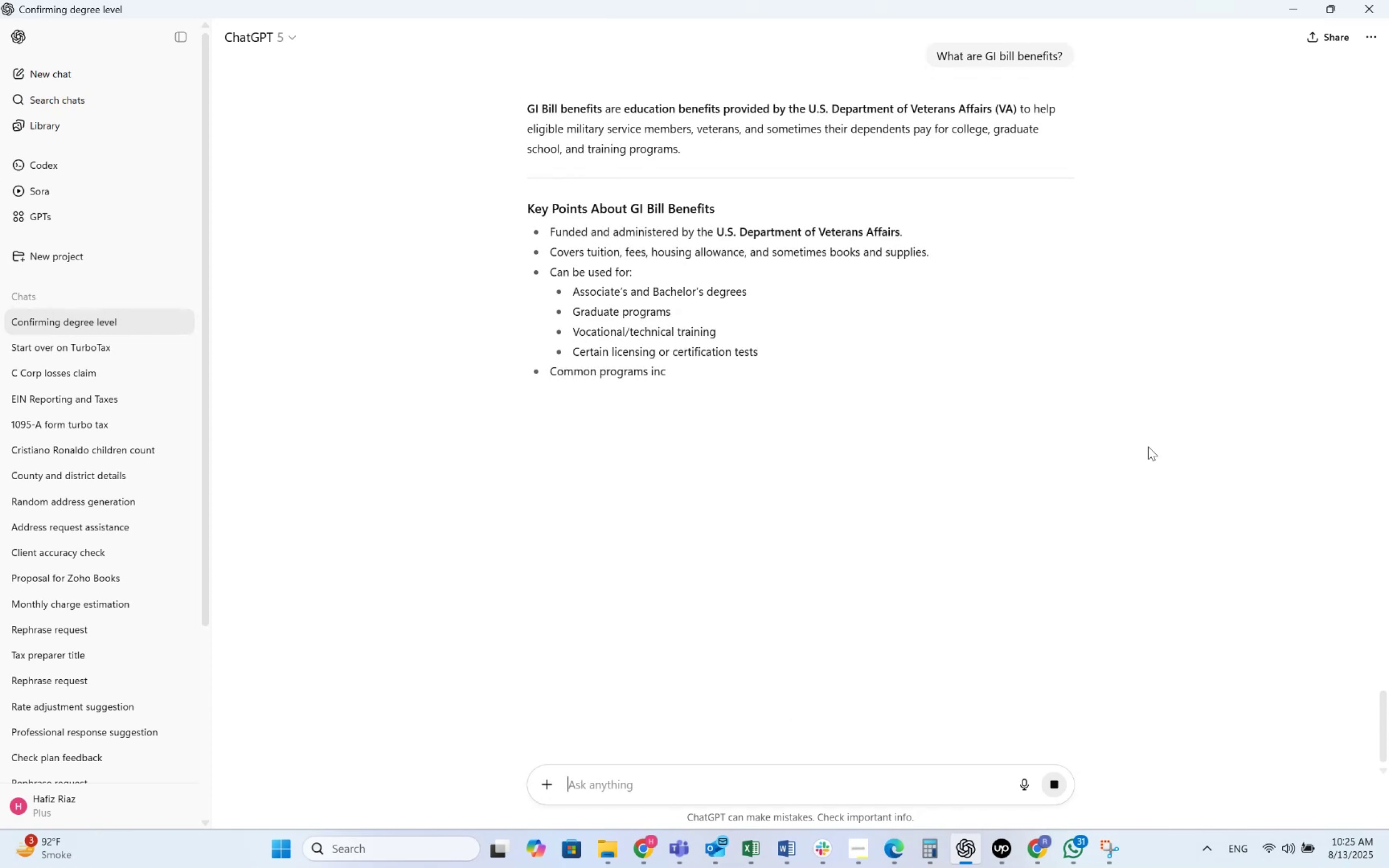 
key(Alt+Tab)
 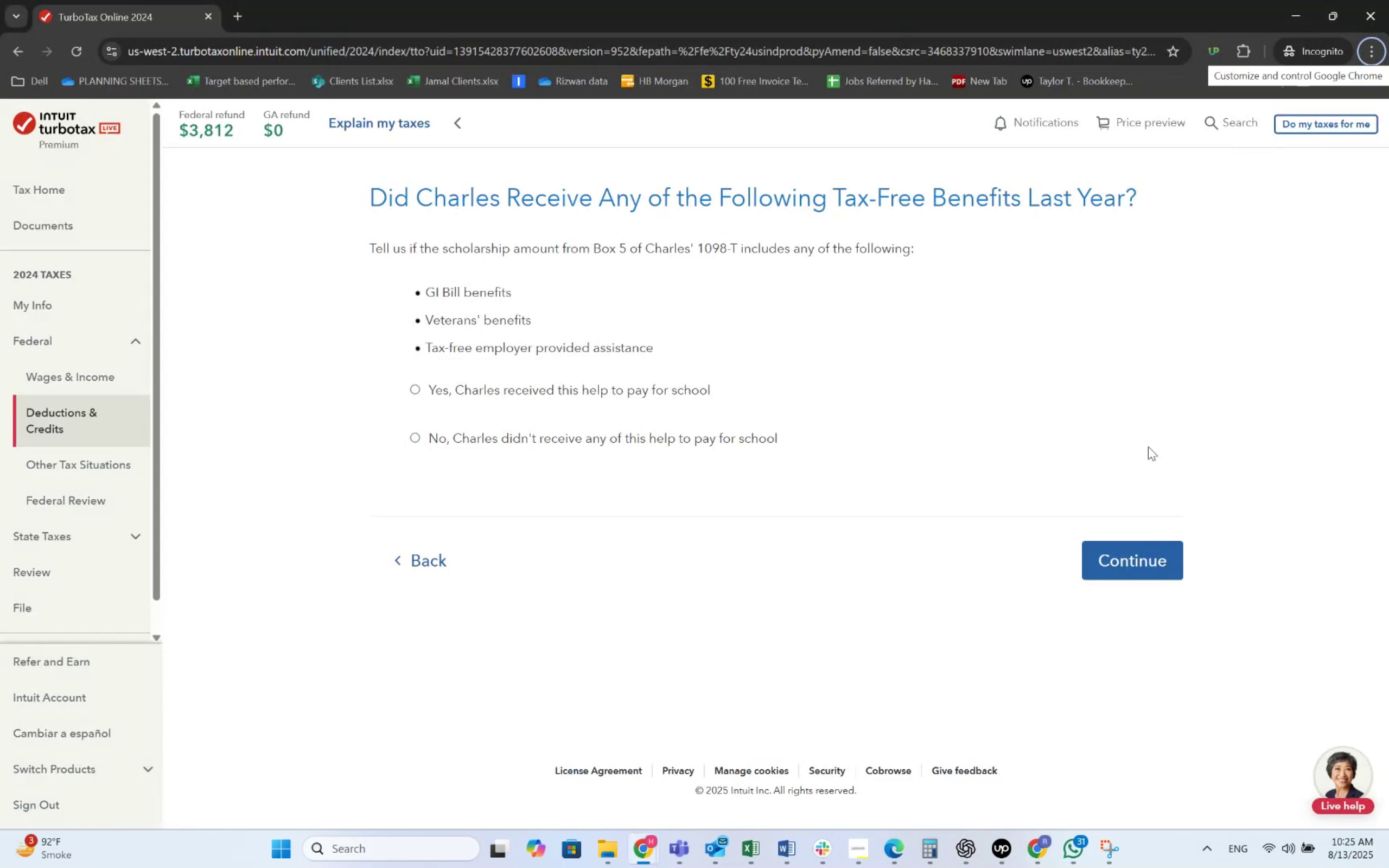 
key(Alt+AltLeft)
 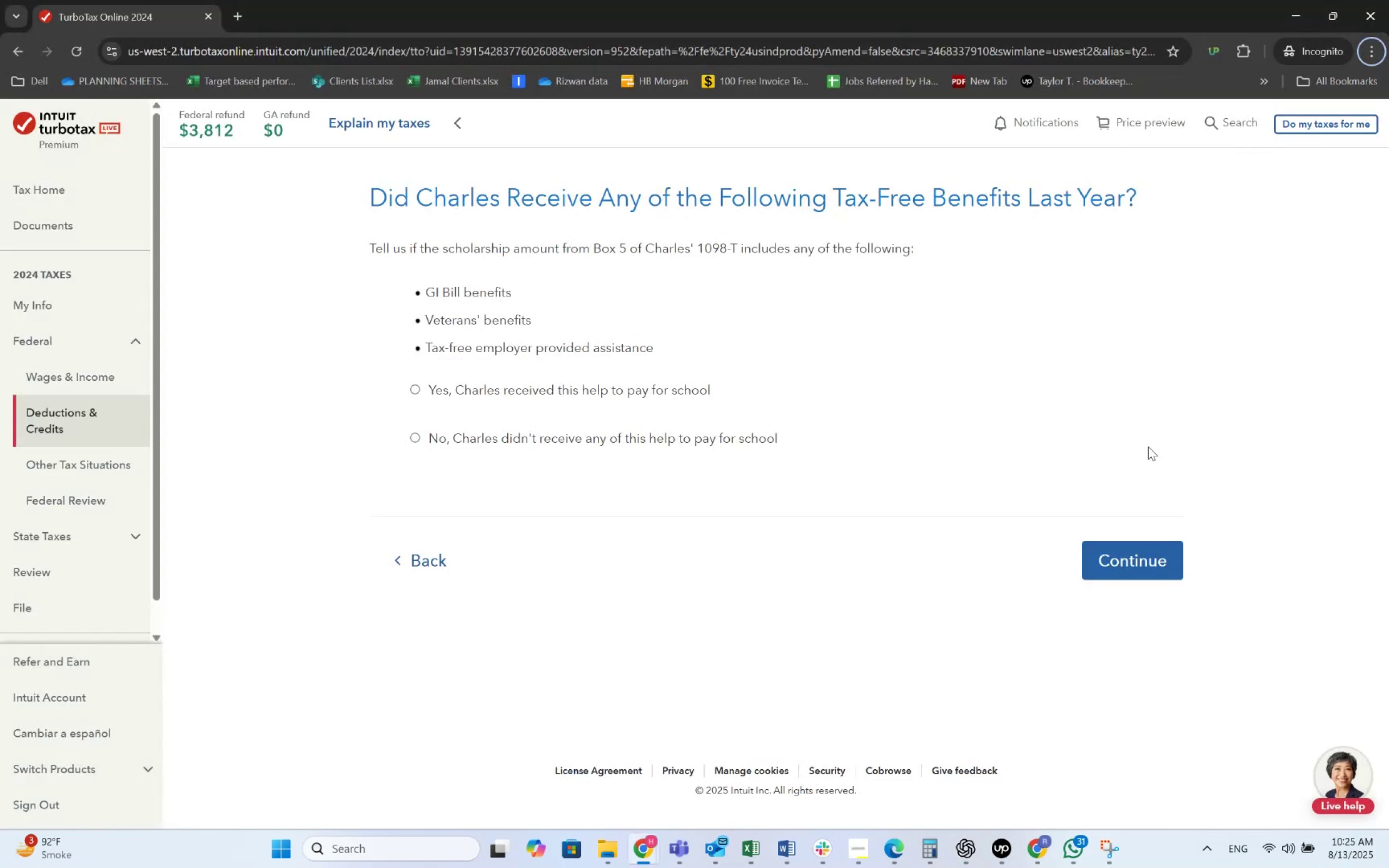 
key(Alt+Tab)
 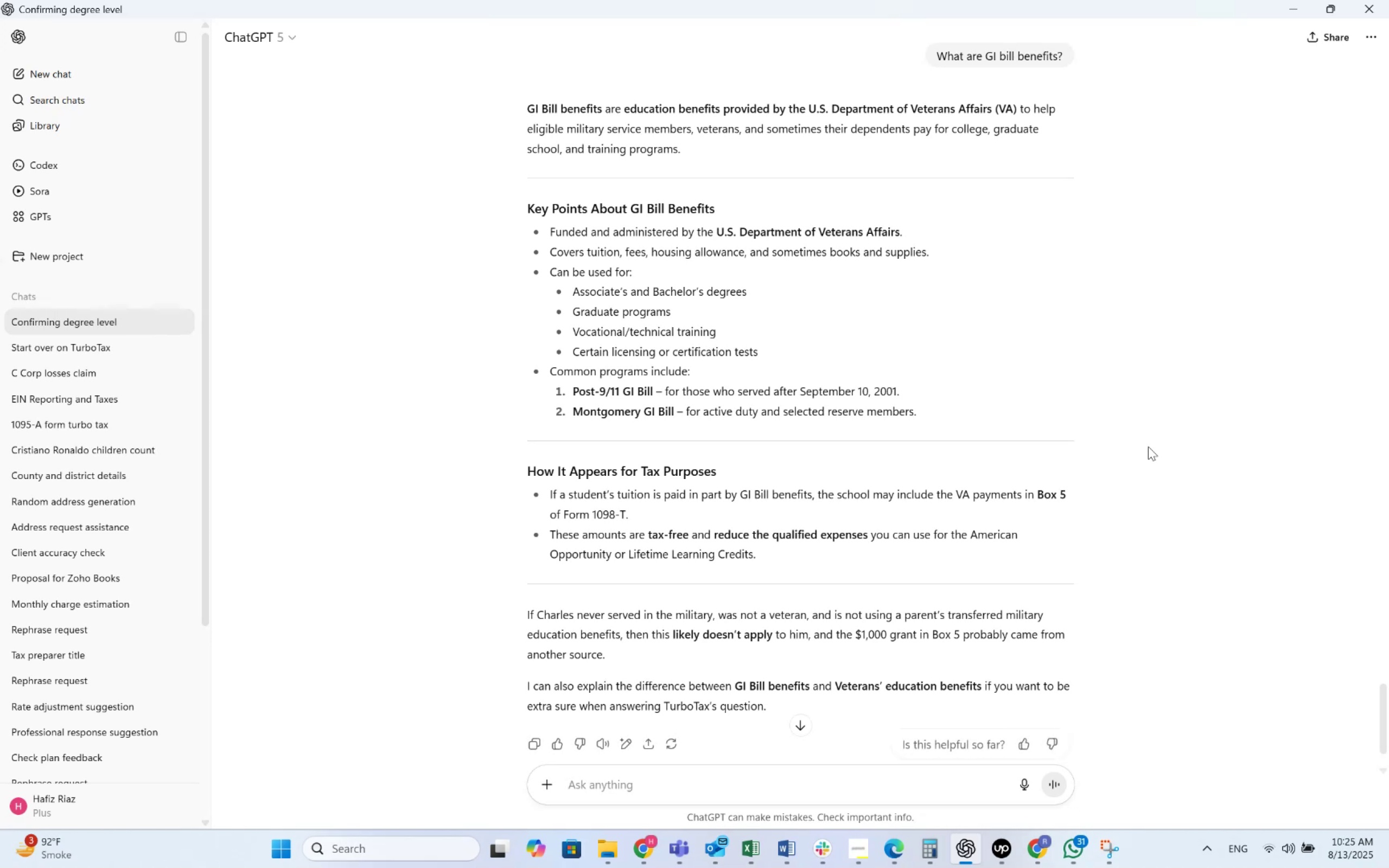 
wait(13.52)
 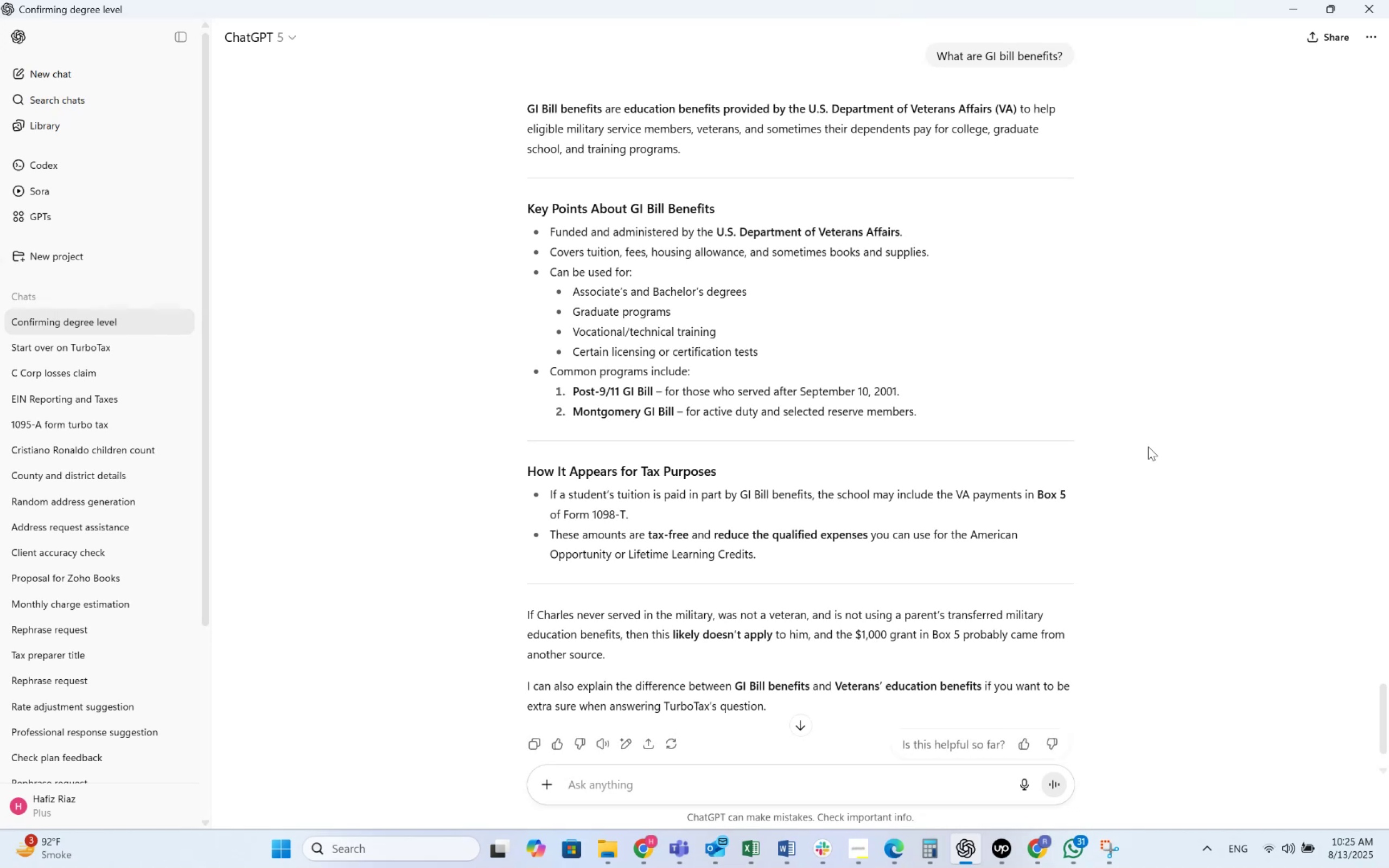 
type(What GO)
key(Backspace)
type(I stands for?)
 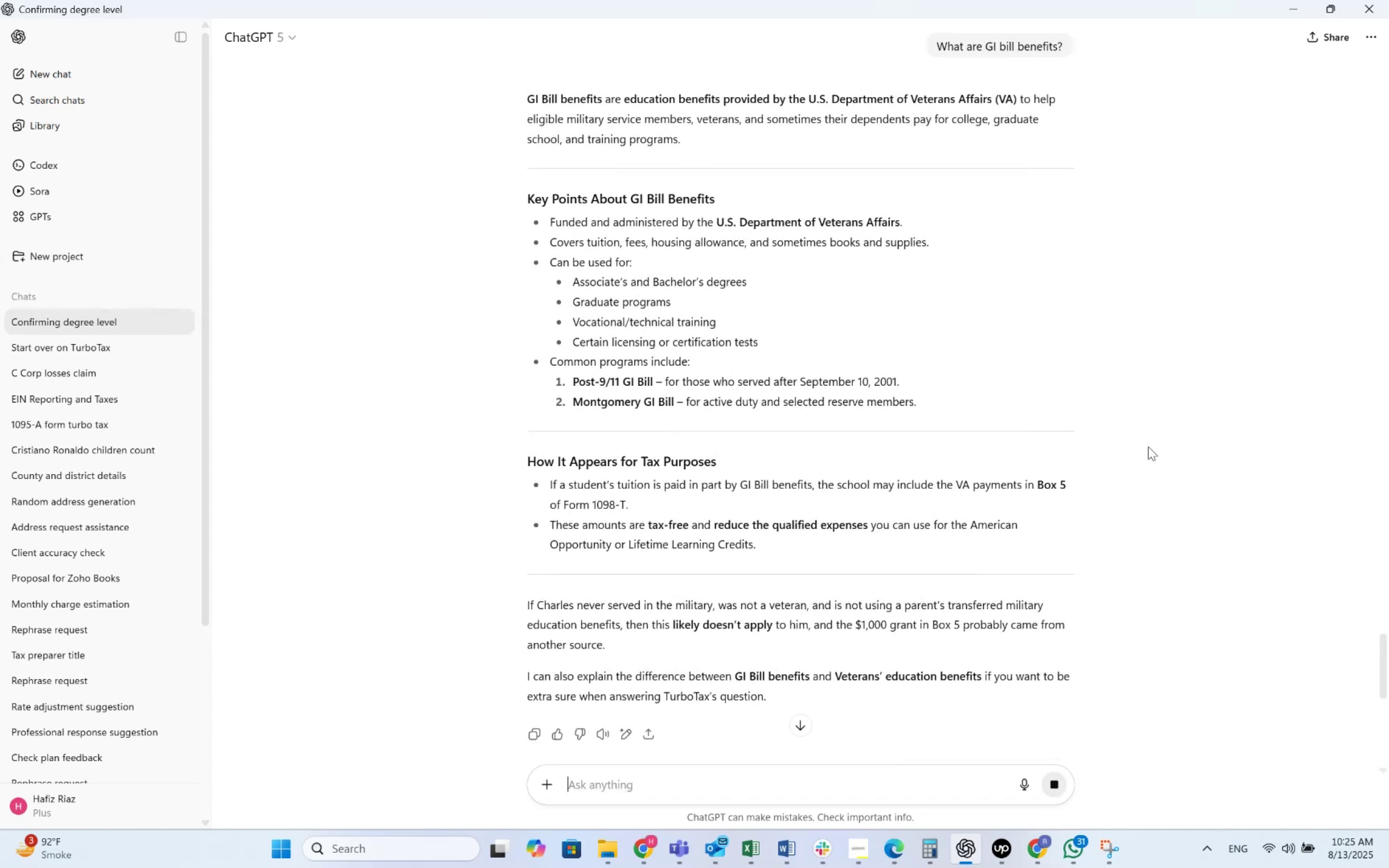 
 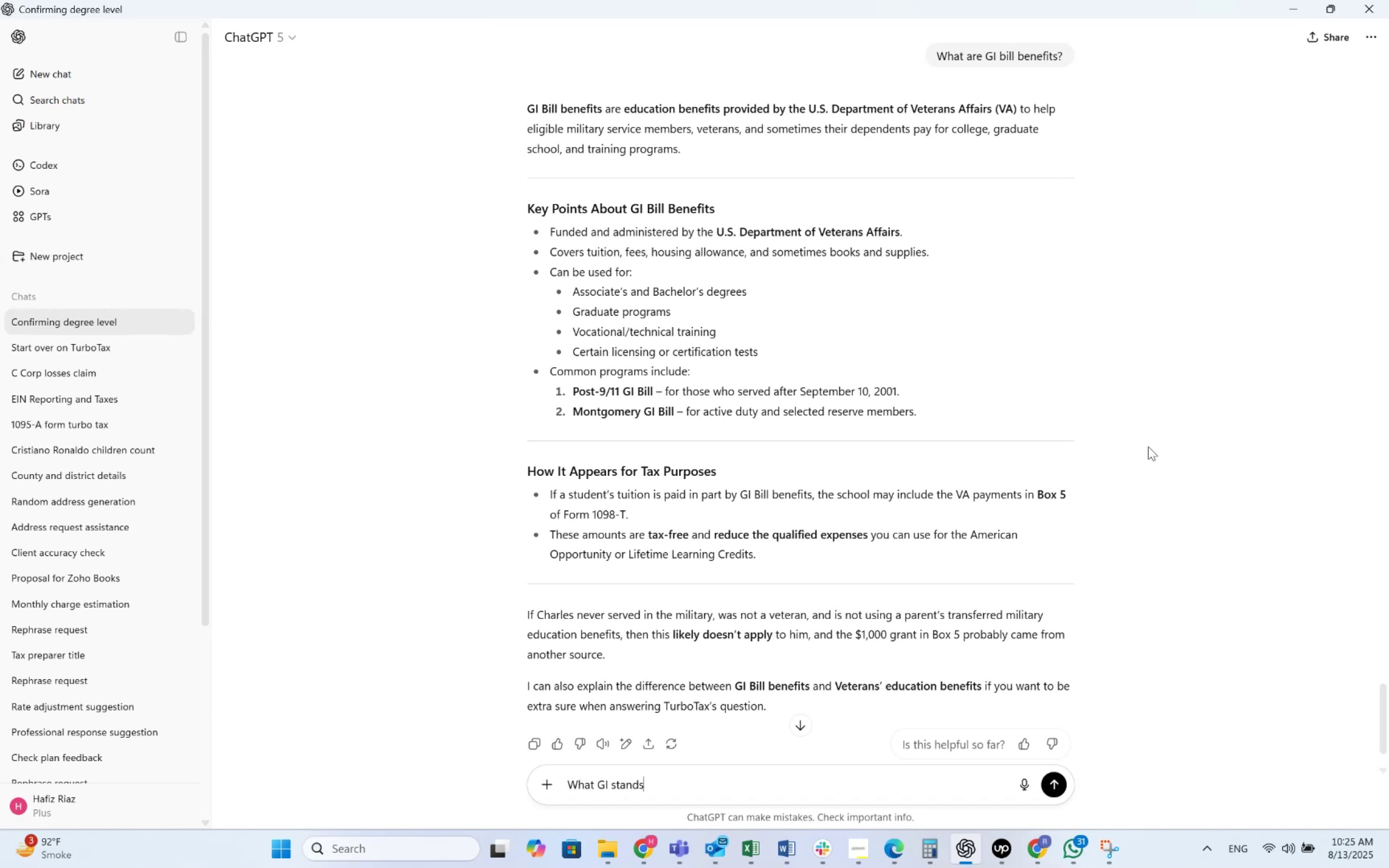 
key(Enter)
 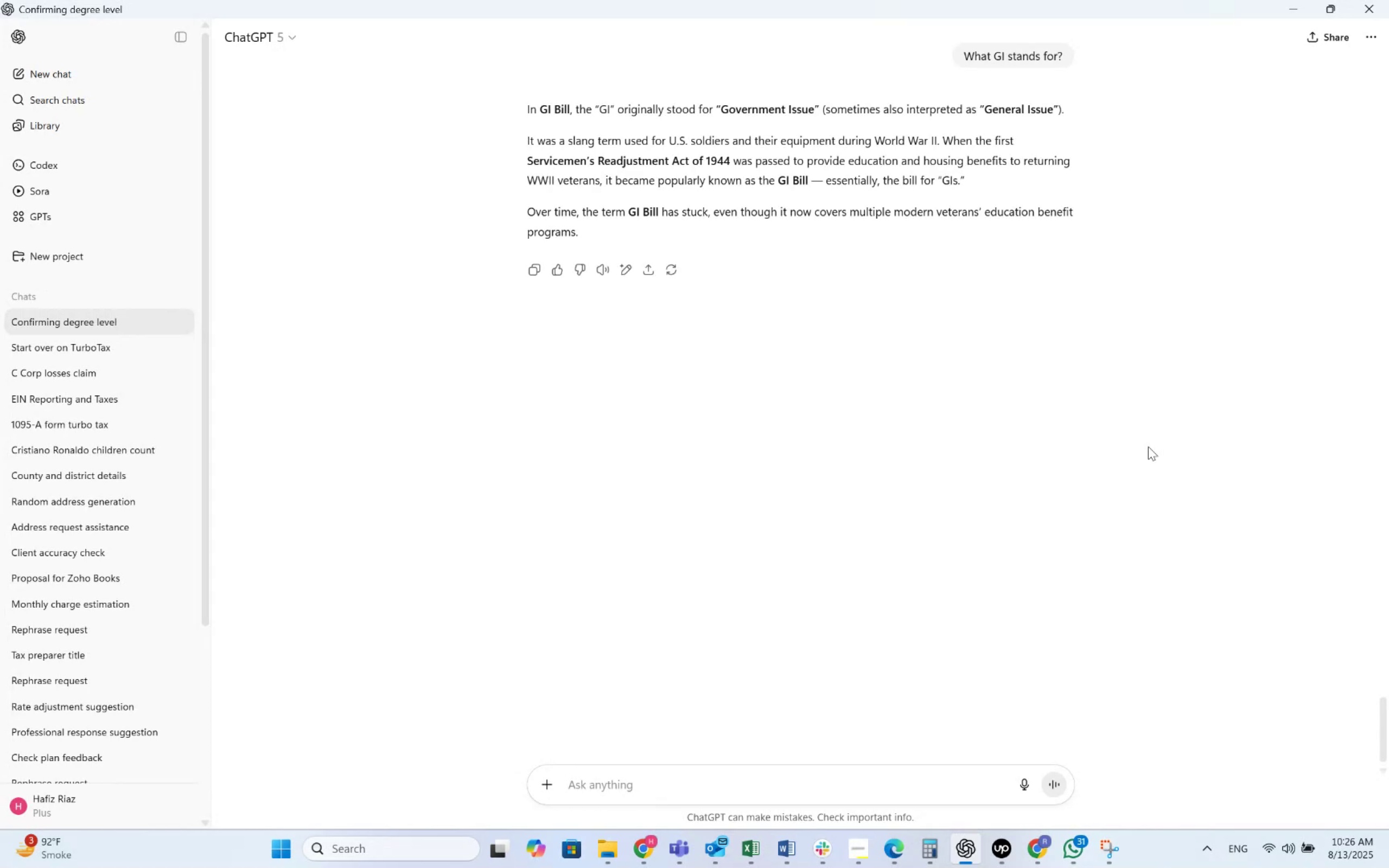 
wait(19.6)
 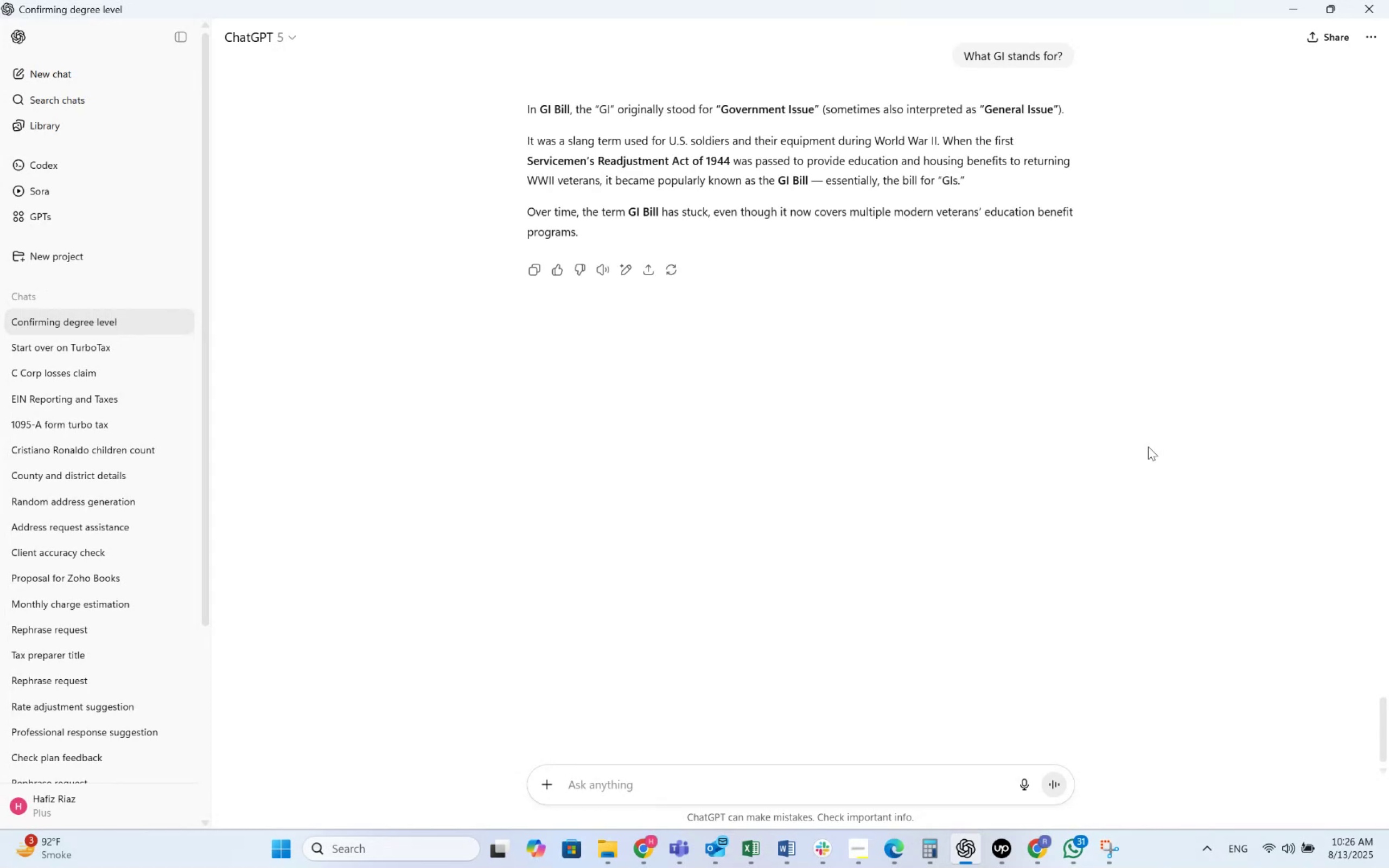 
scroll: coordinate [866, 360], scroll_direction: up, amount: 5.0
 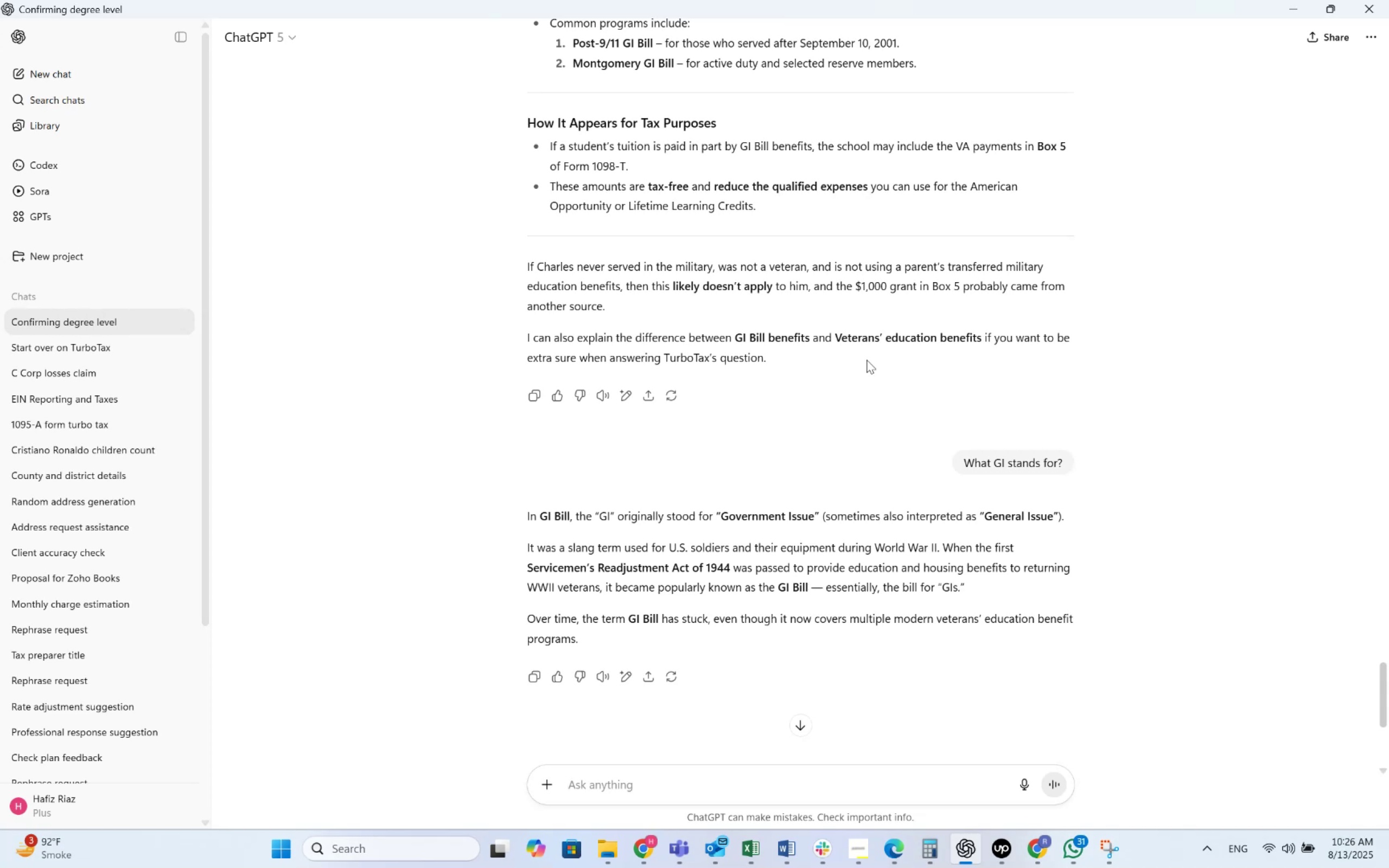 
wait(24.27)
 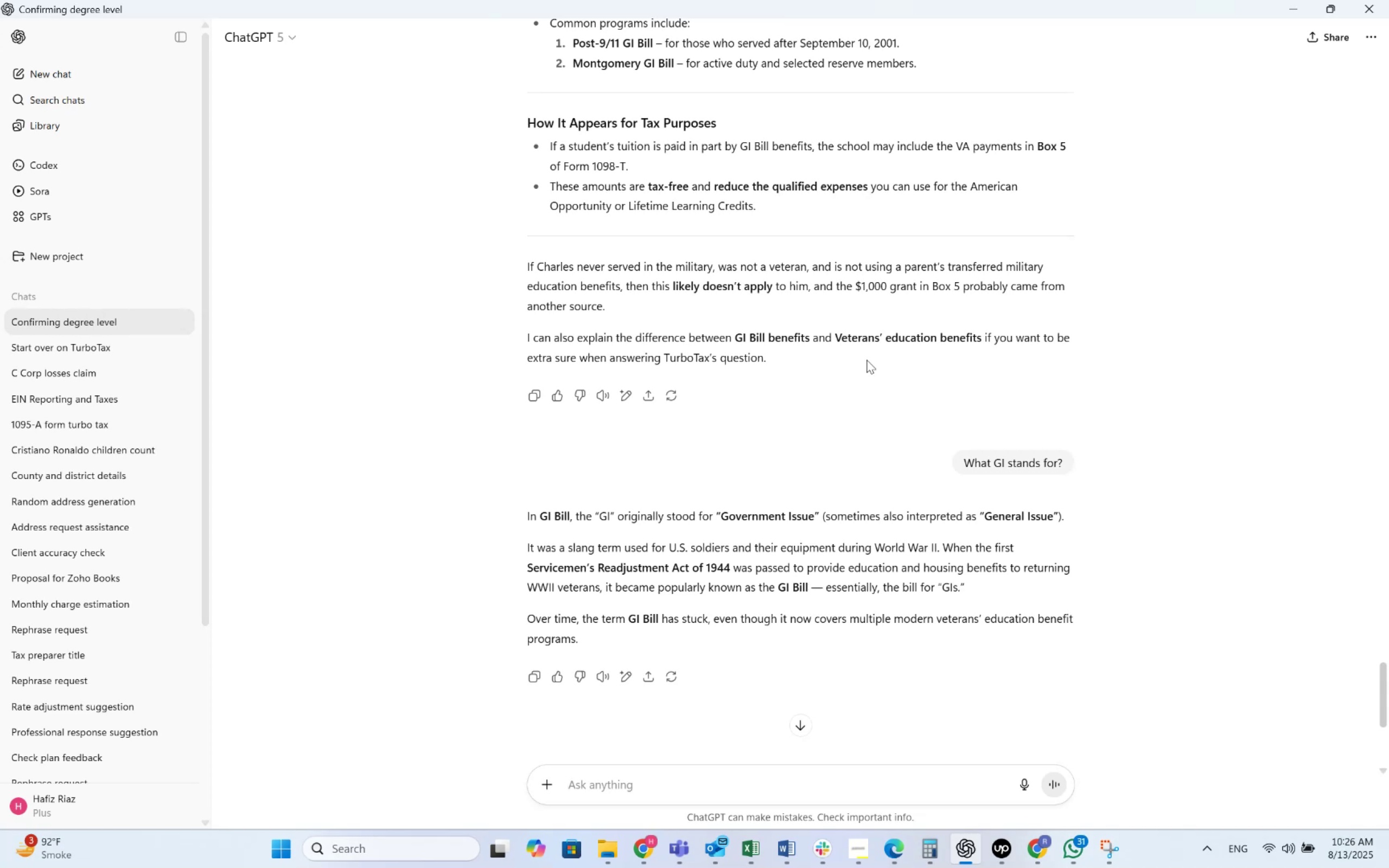 
scroll: coordinate [875, 499], scroll_direction: up, amount: 4.0
 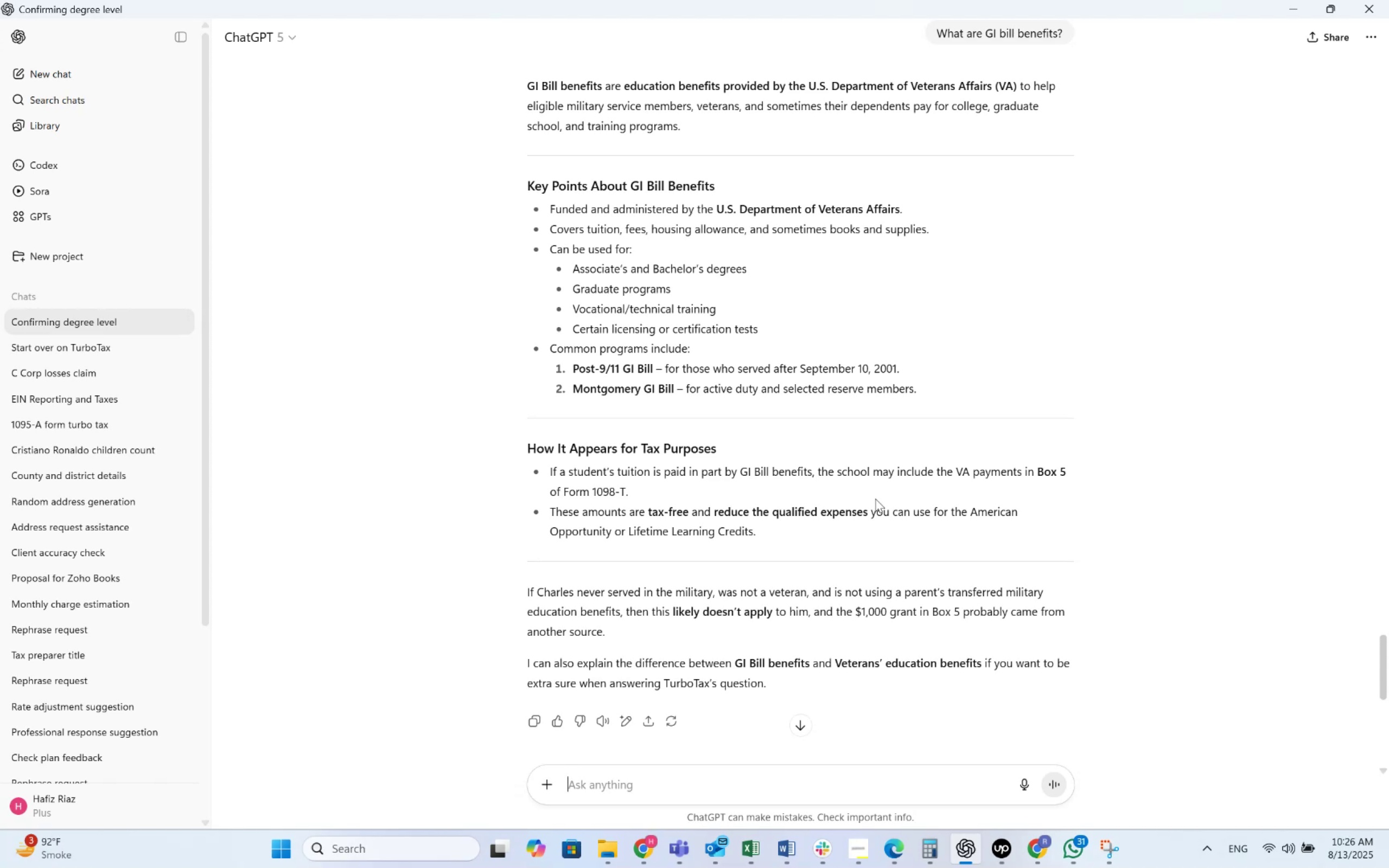 
wait(15.62)
 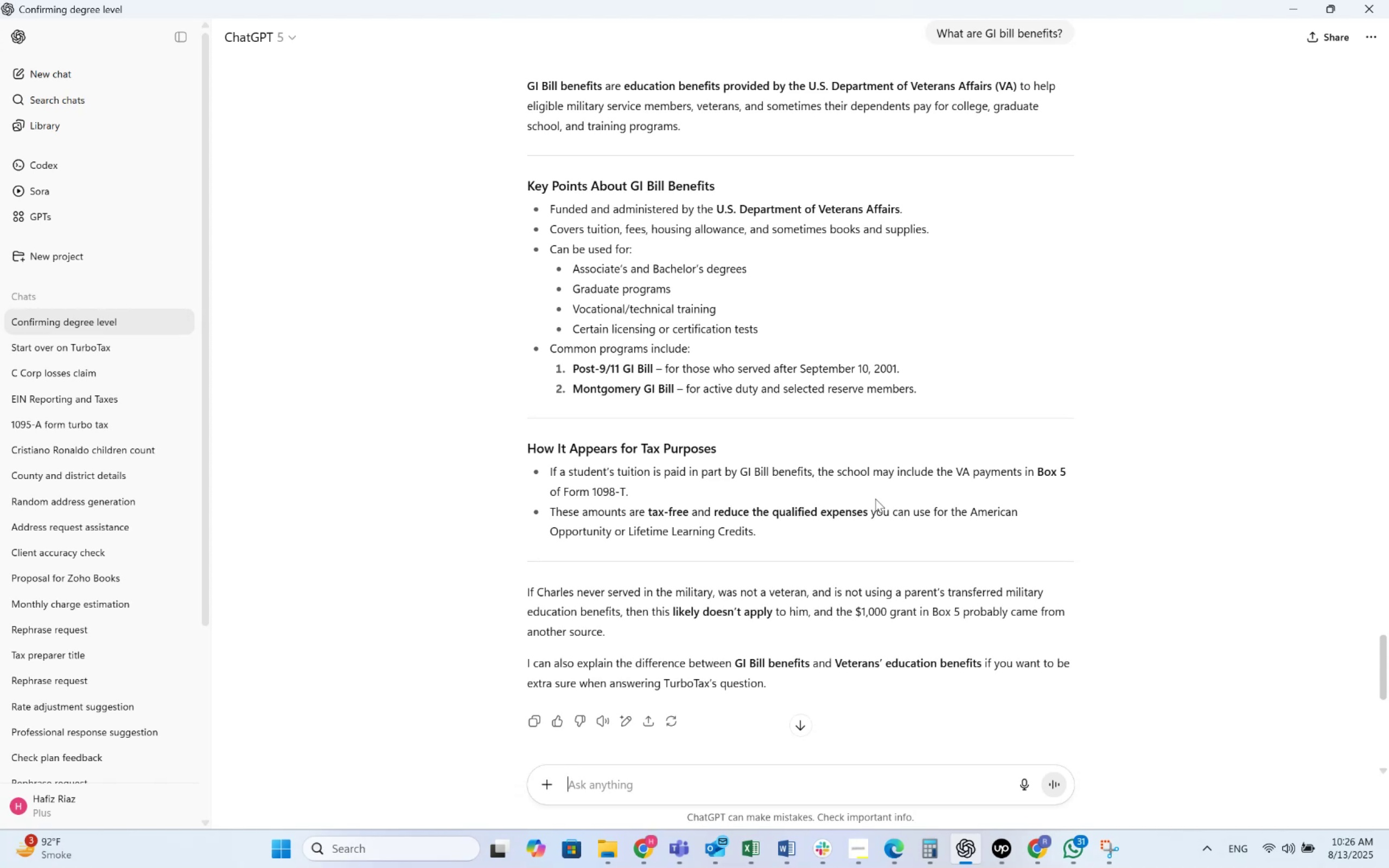 
scroll: coordinate [669, 373], scroll_direction: up, amount: 99.0
 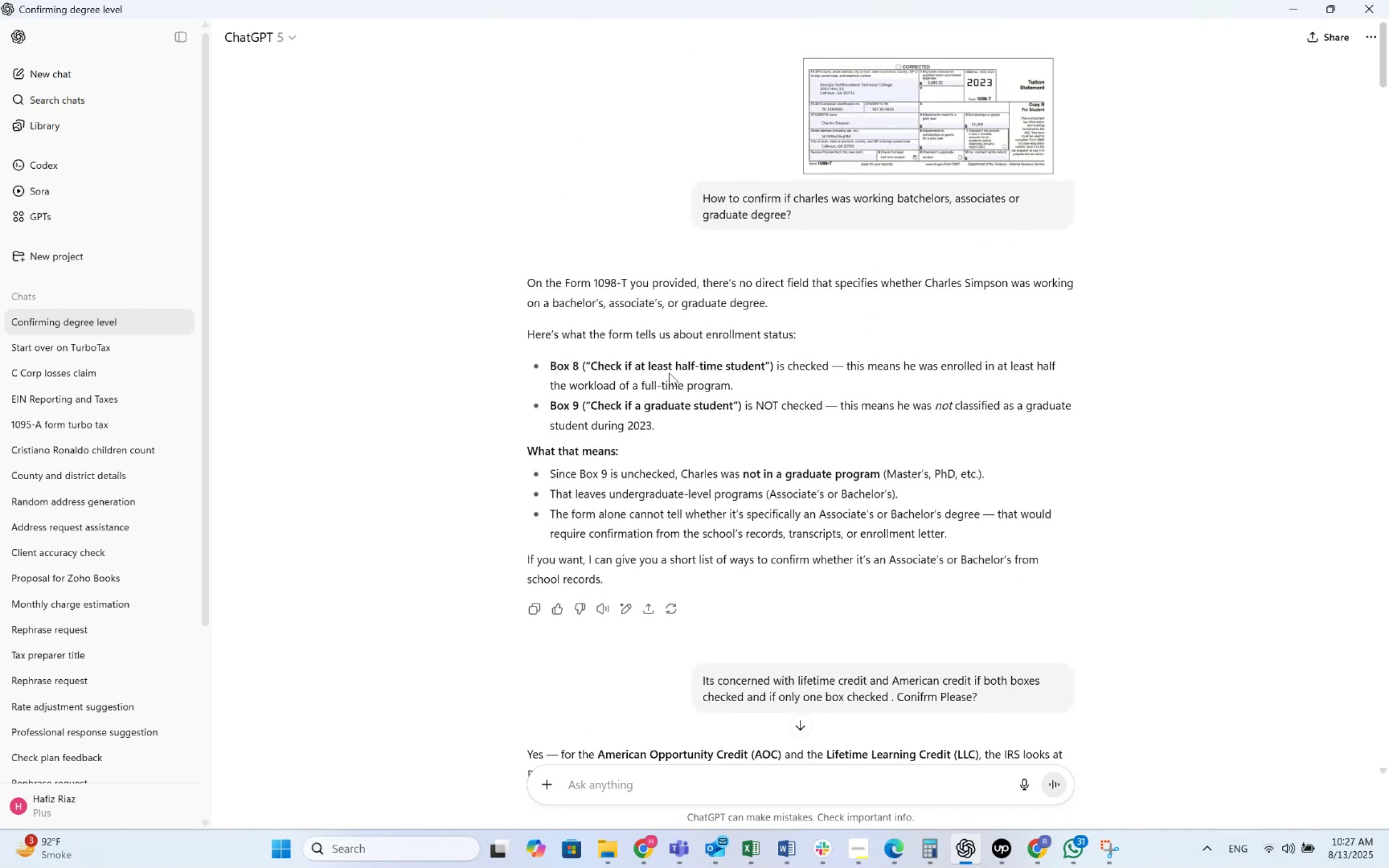 
wait(7.92)
 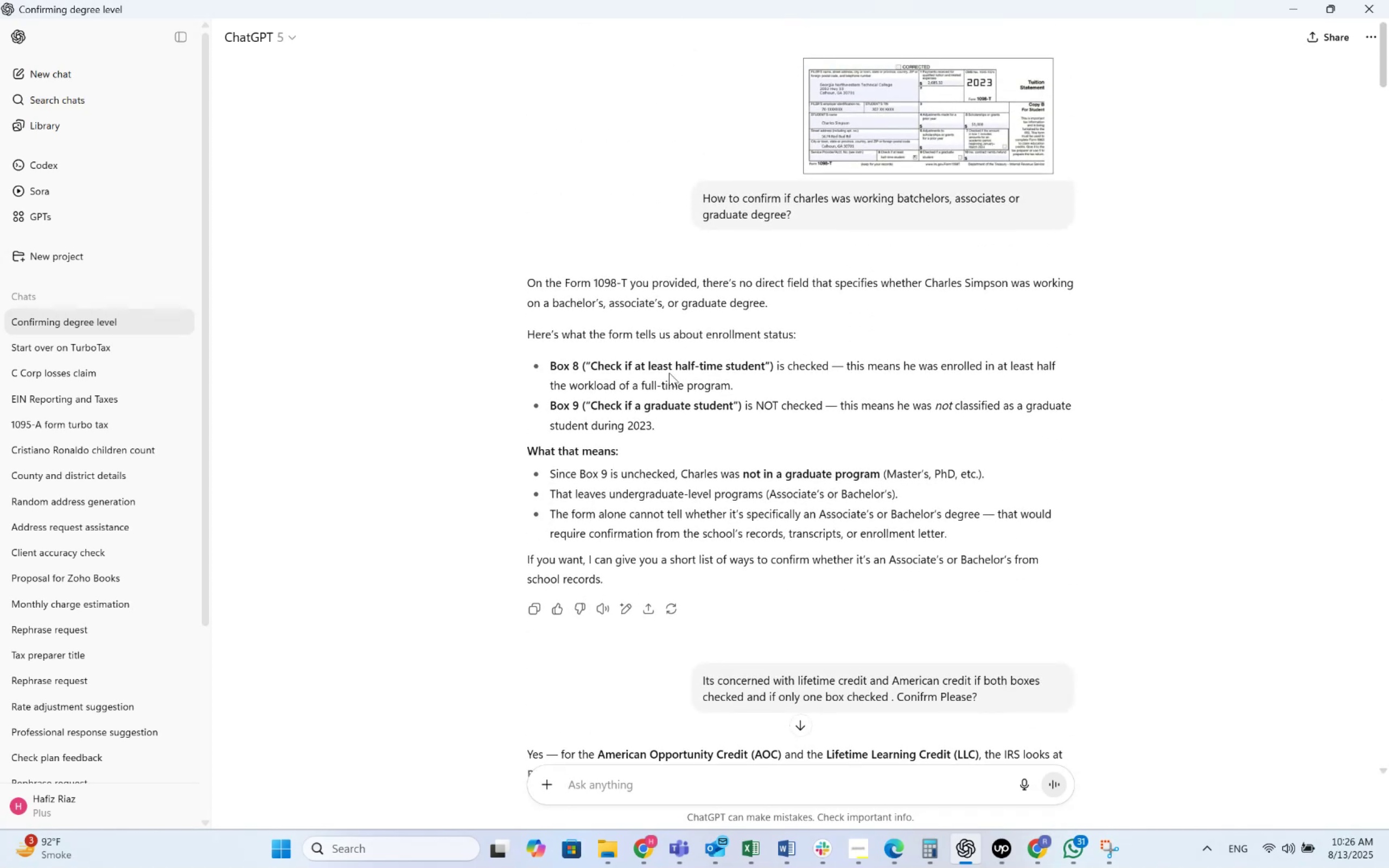 
scroll: coordinate [669, 373], scroll_direction: down, amount: 1.0
 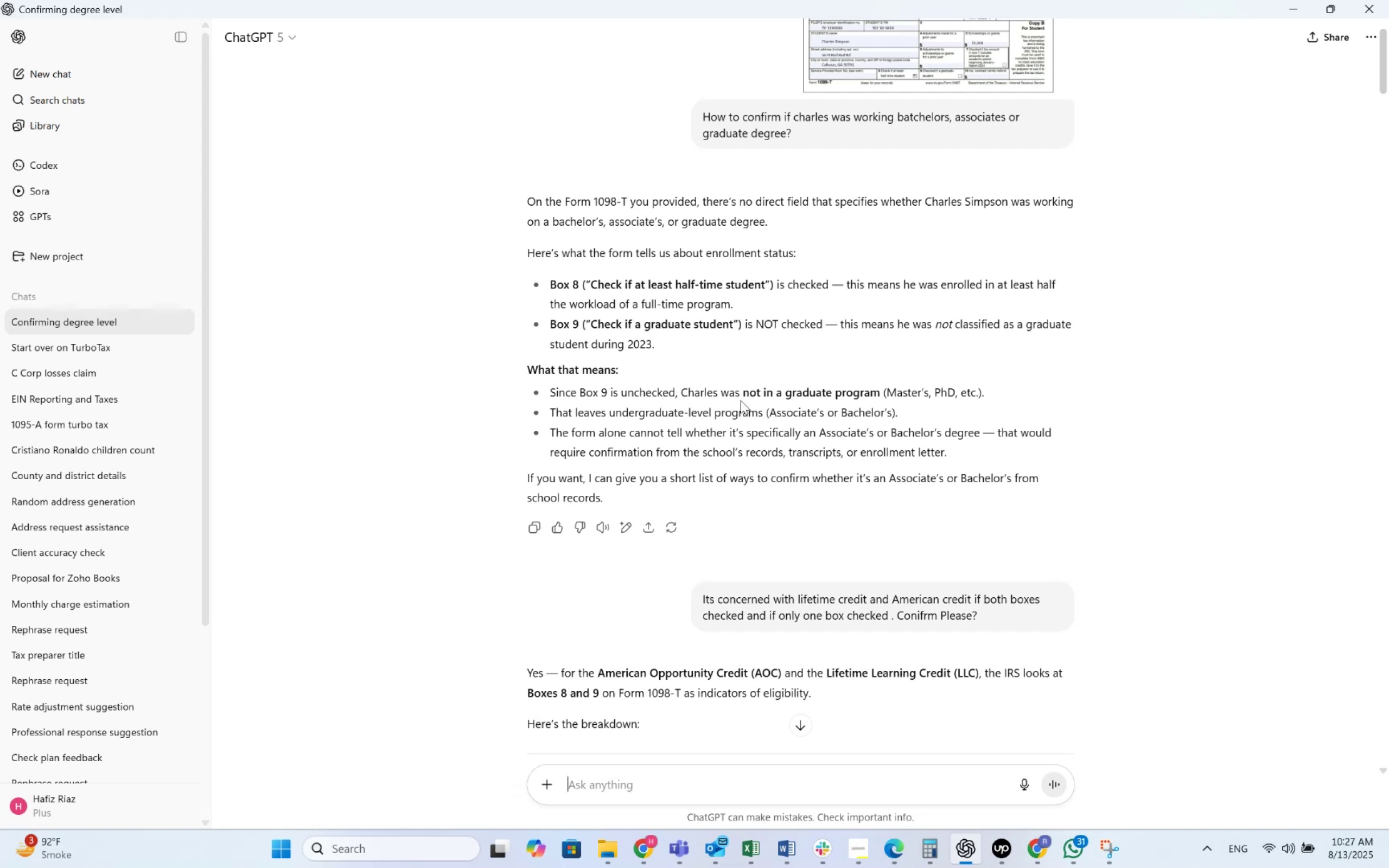 
wait(22.64)
 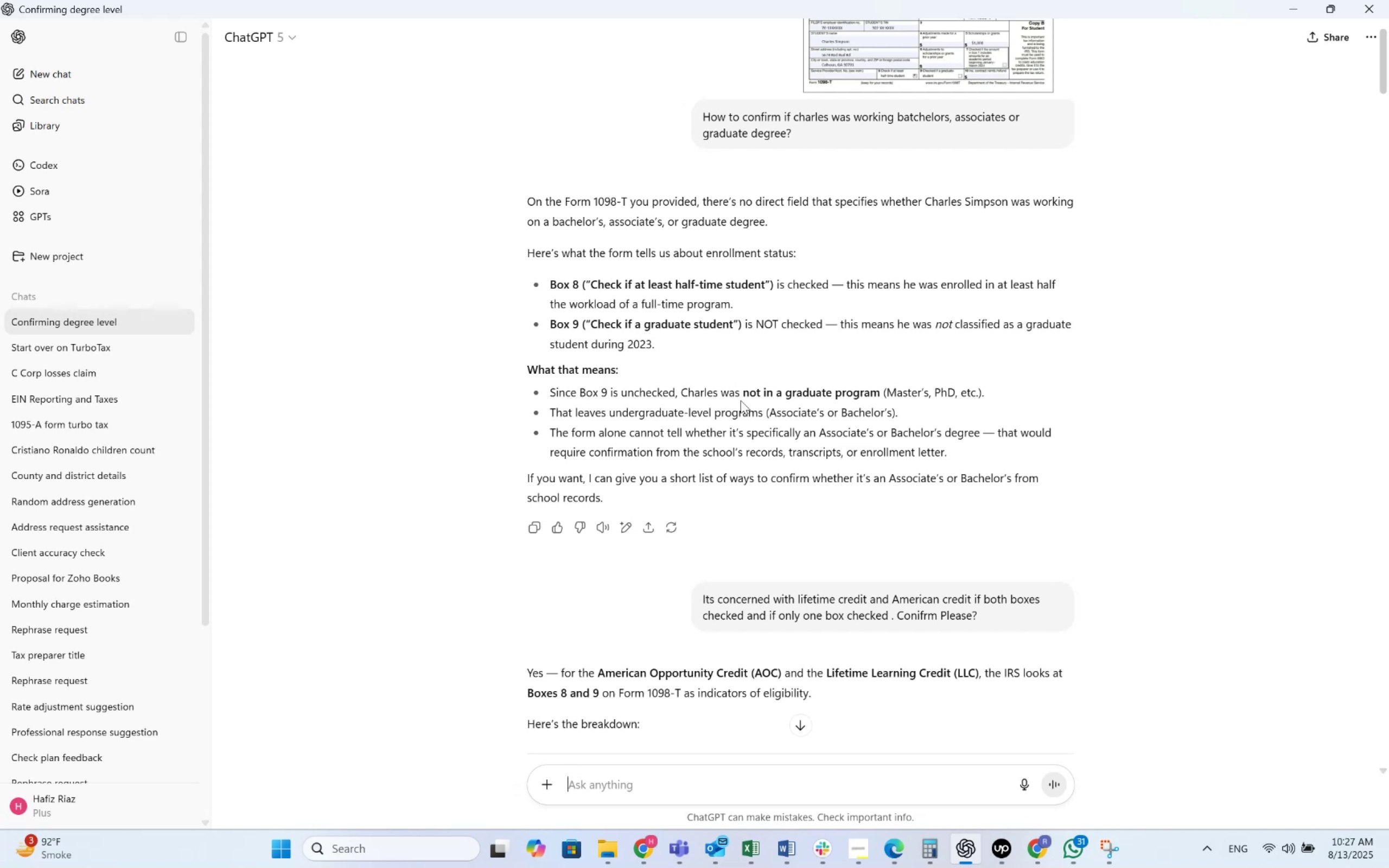 
scroll: coordinate [729, 432], scroll_direction: up, amount: 4.0
 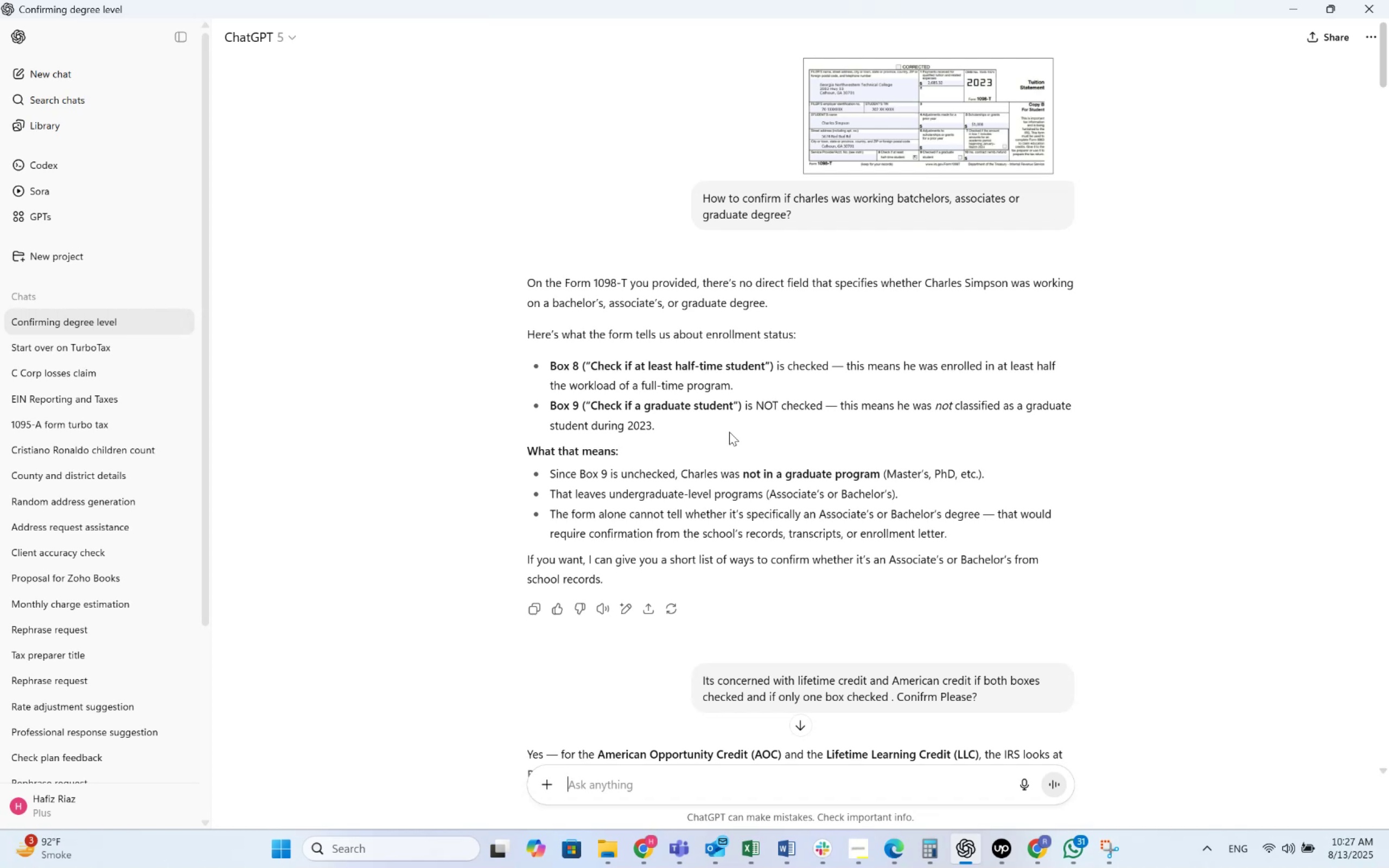 
wait(18.0)
 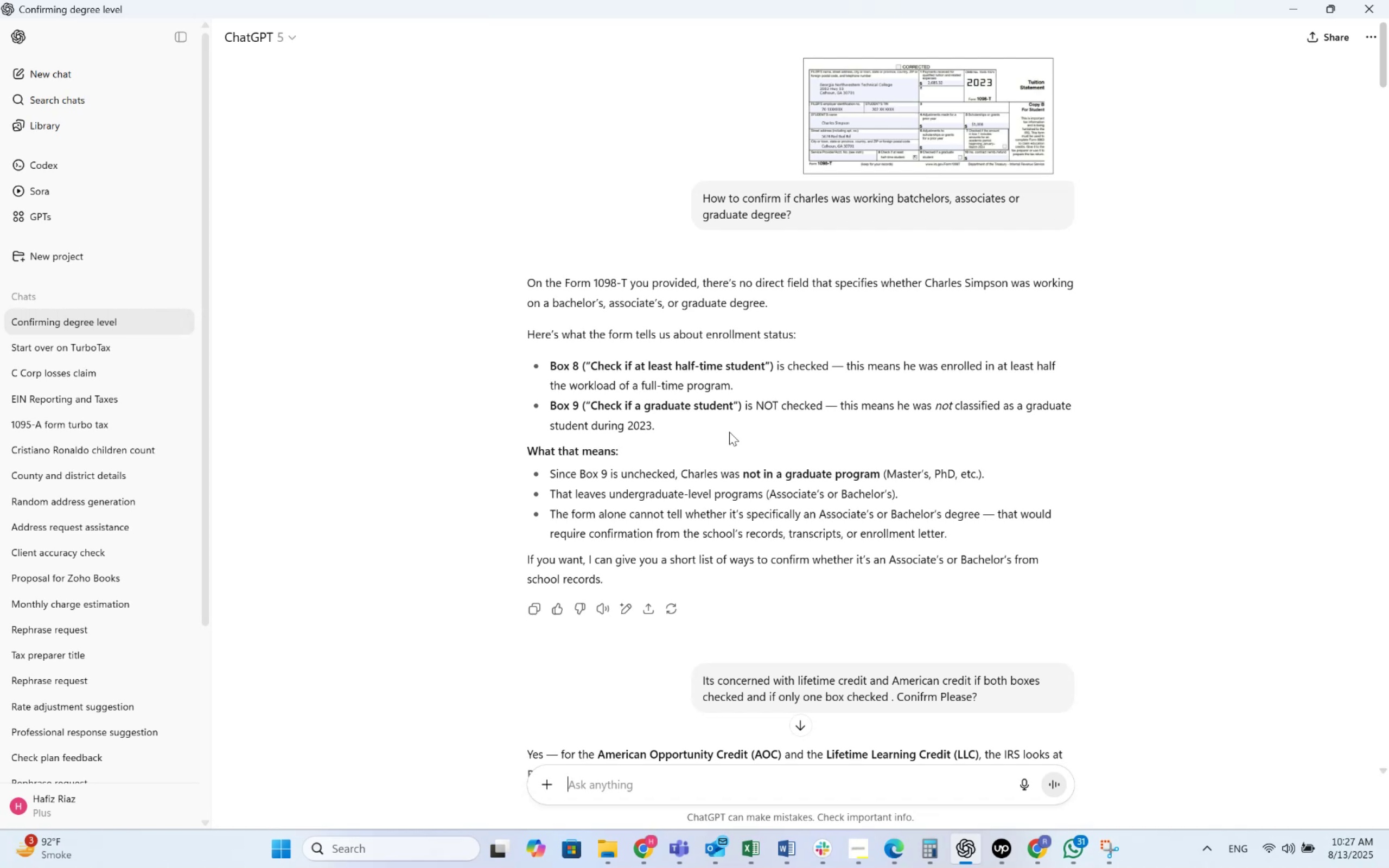 
scroll: coordinate [686, 595], scroll_direction: down, amount: 36.0
 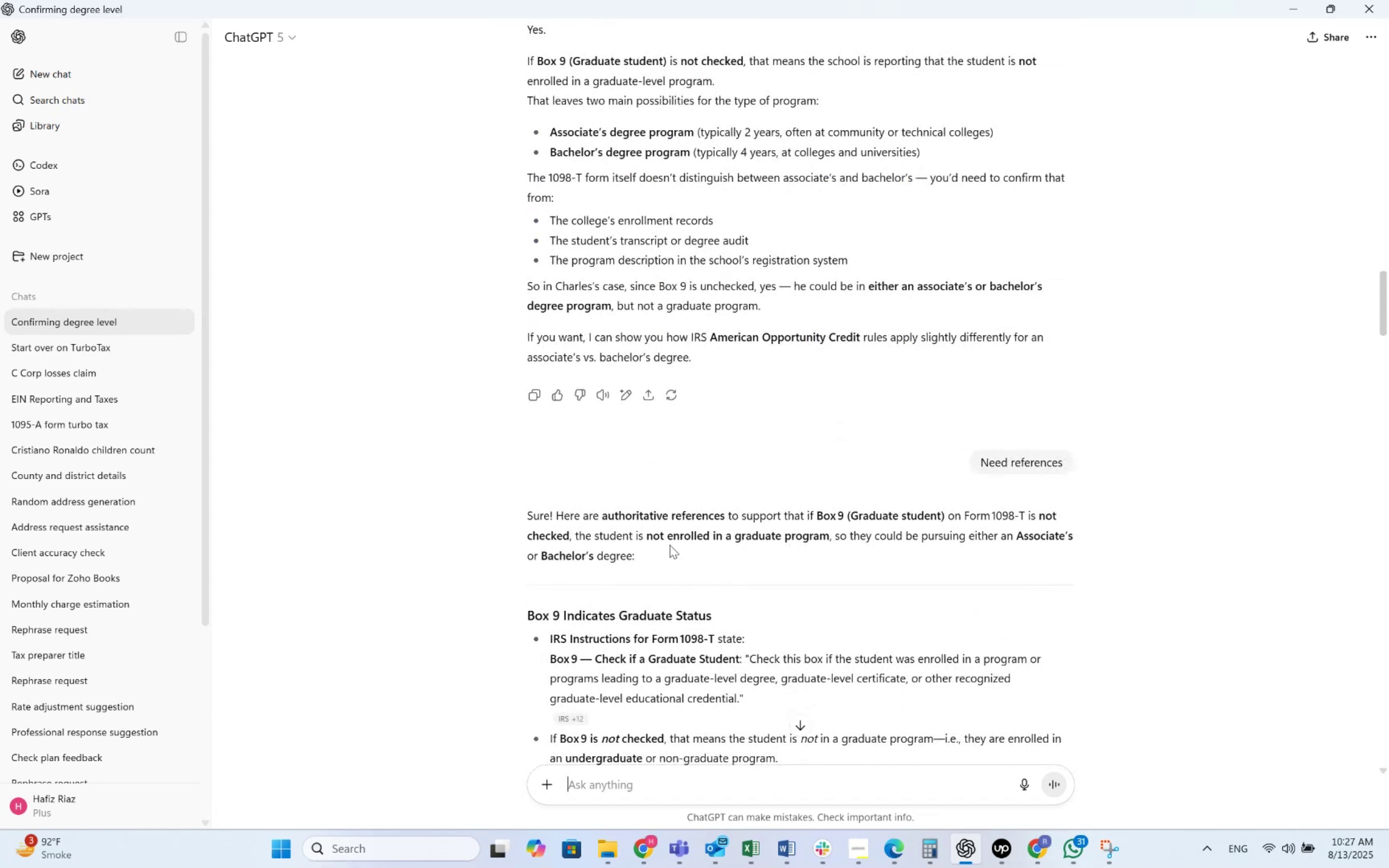 
scroll: coordinate [647, 488], scroll_direction: up, amount: 2.0
 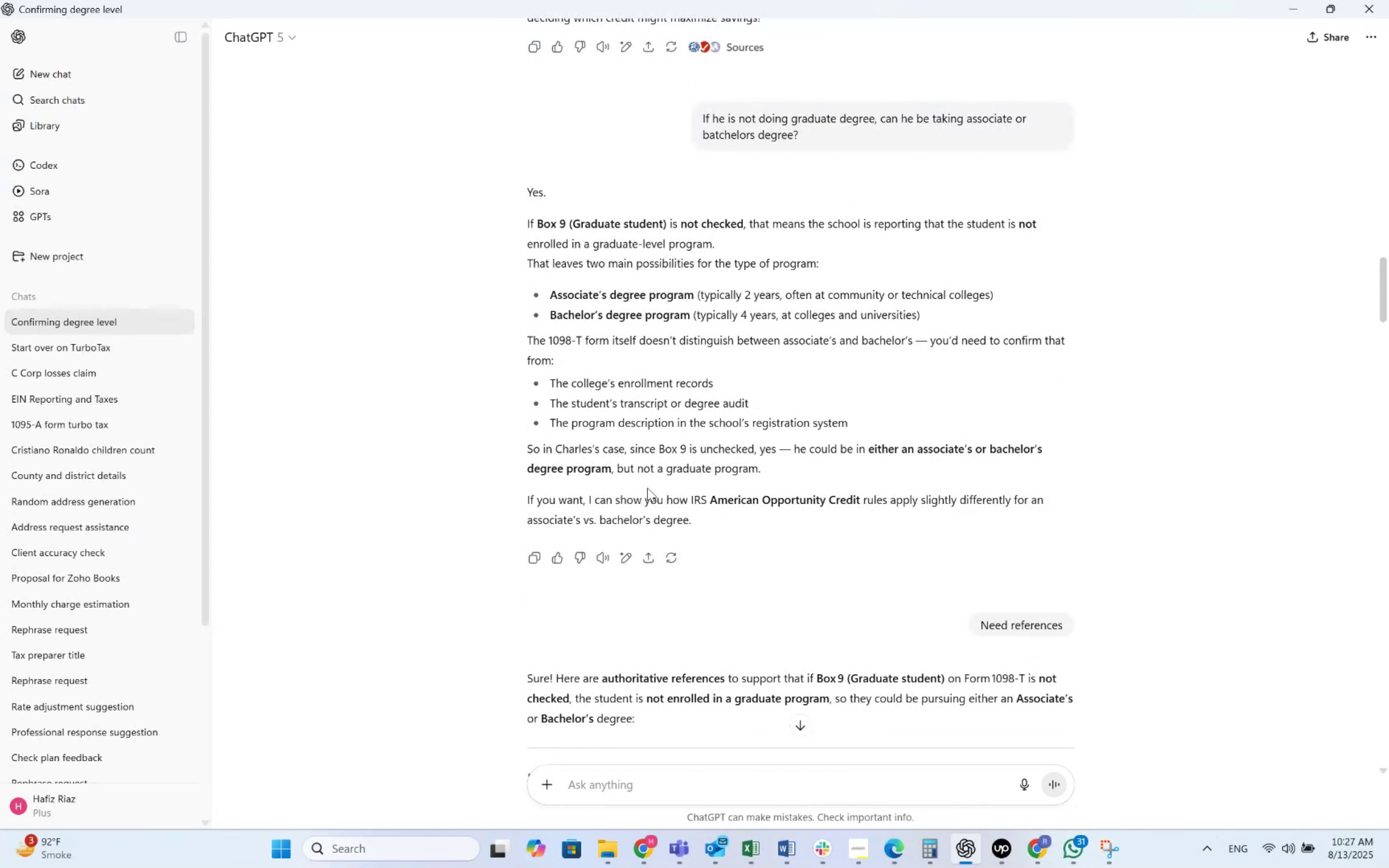 
scroll: coordinate [653, 457], scroll_direction: down, amount: 14.0
 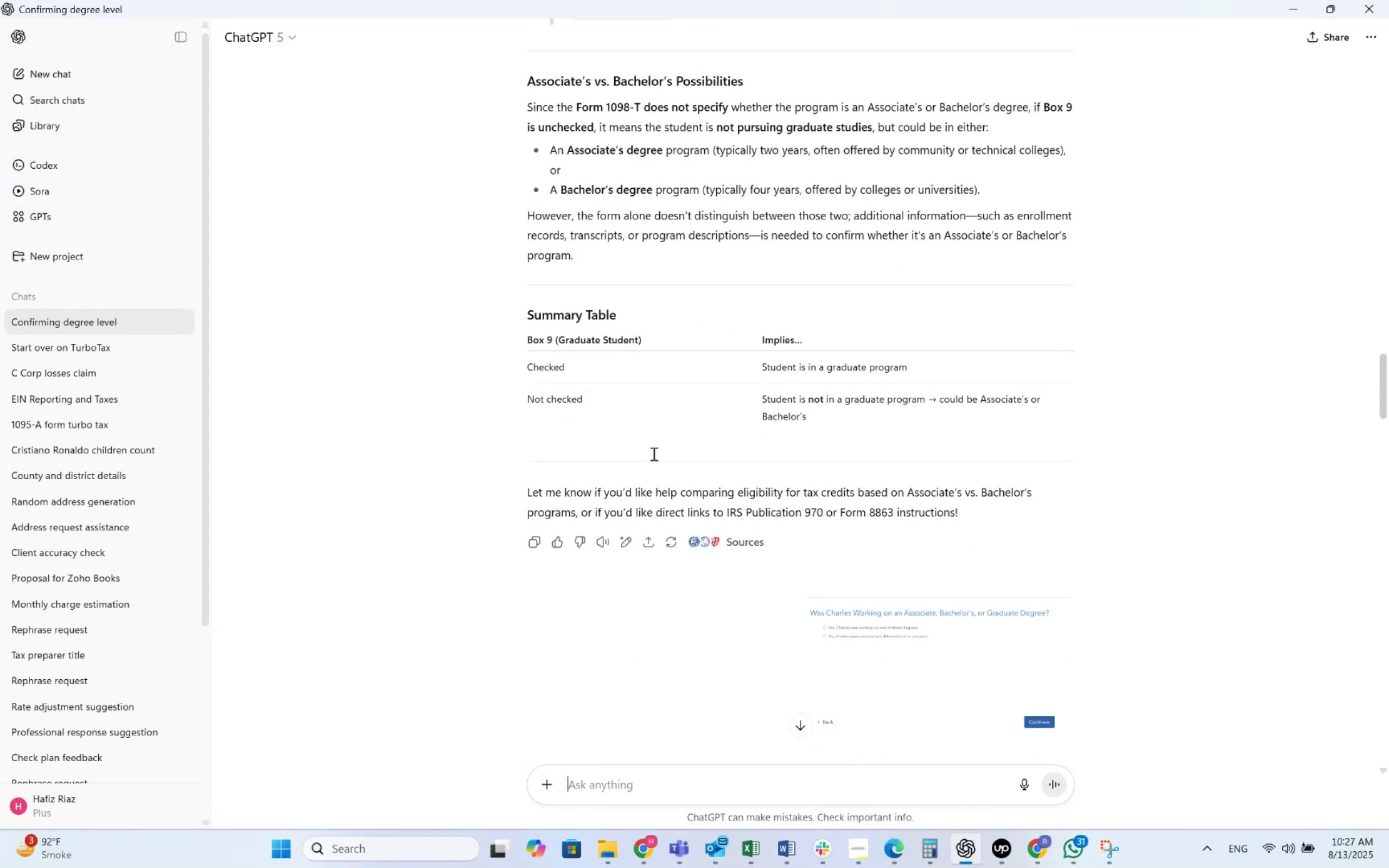 
scroll: coordinate [653, 454], scroll_direction: up, amount: 3.0
 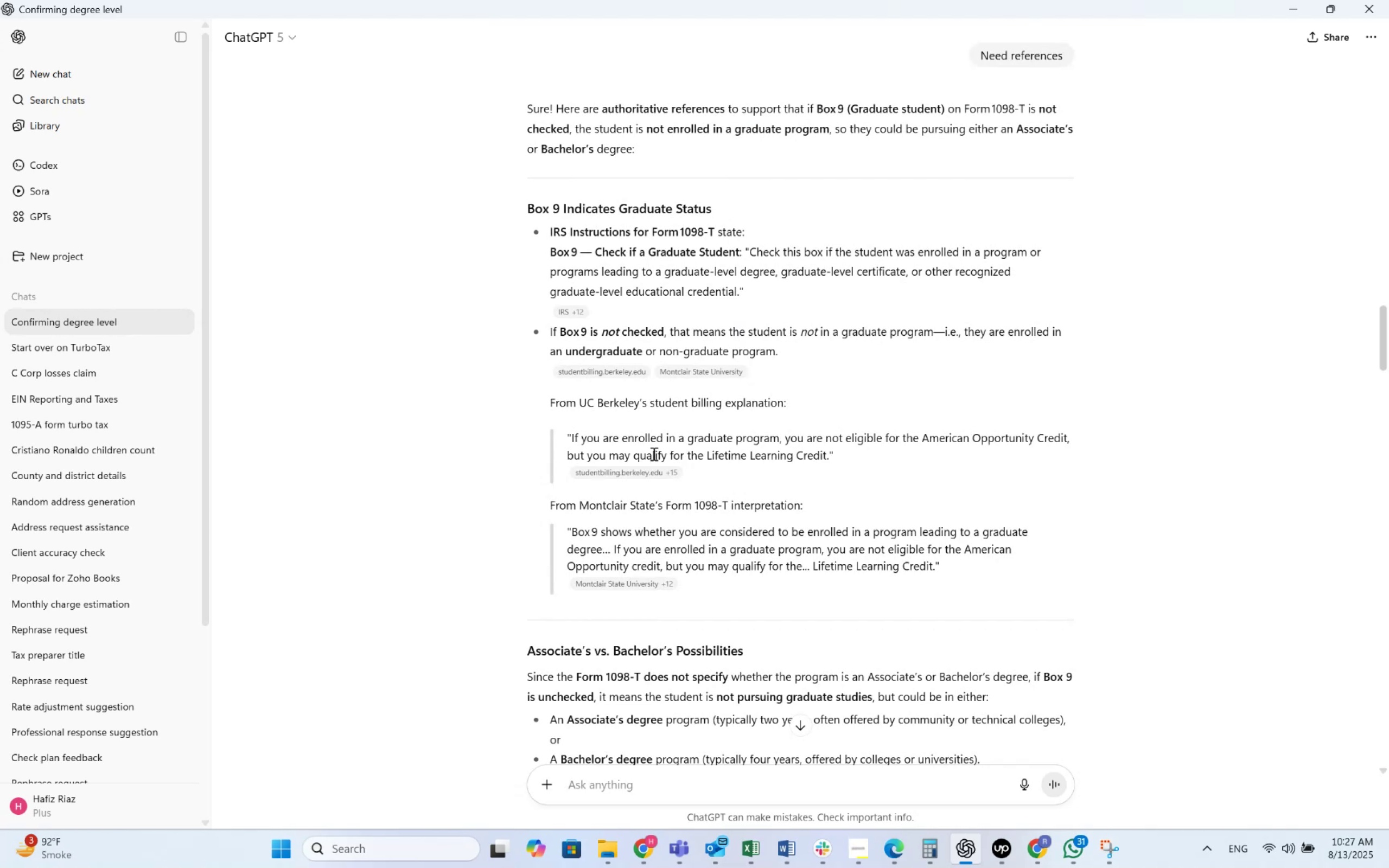 
scroll: coordinate [653, 454], scroll_direction: down, amount: 20.0
 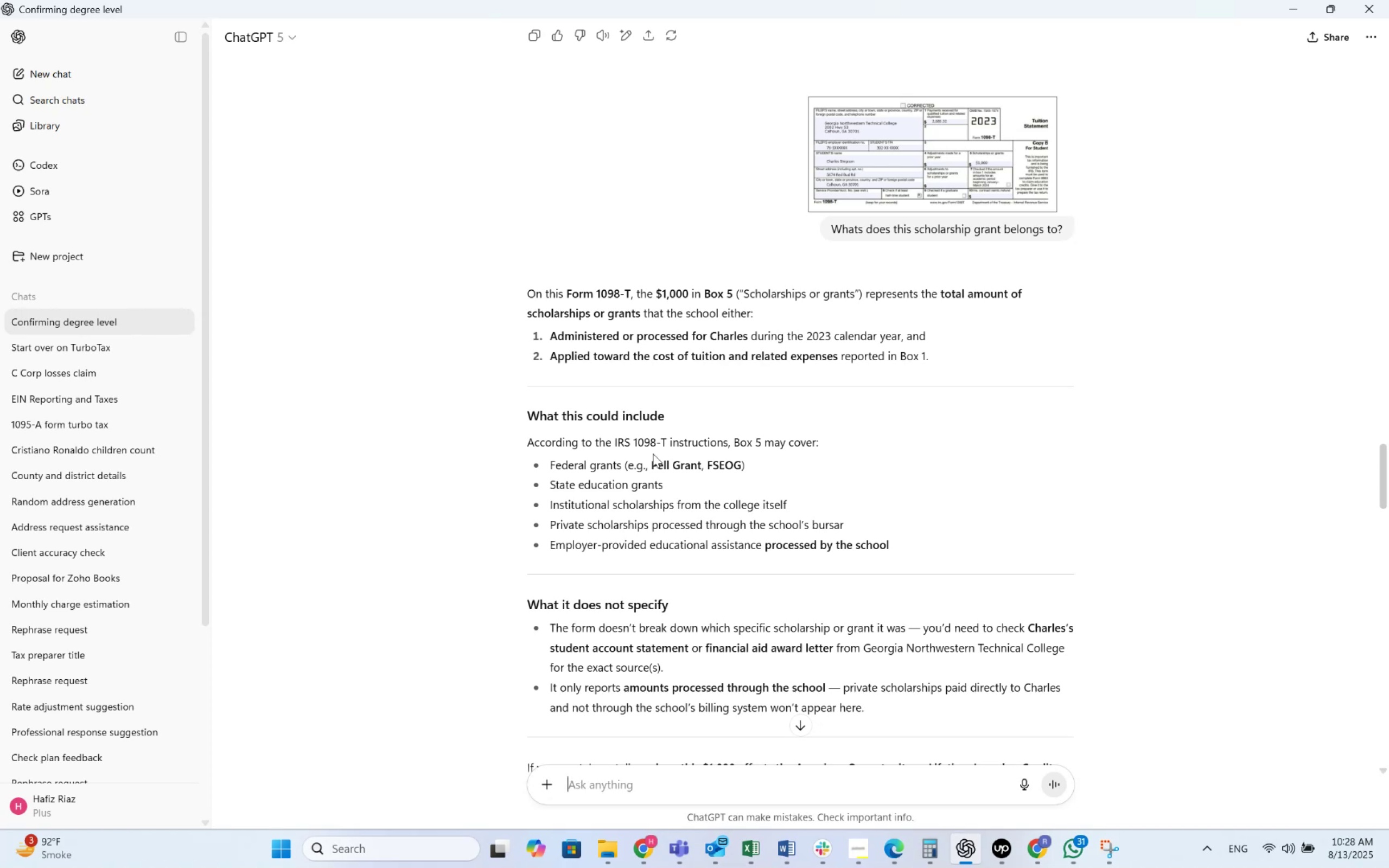 
wait(24.67)
 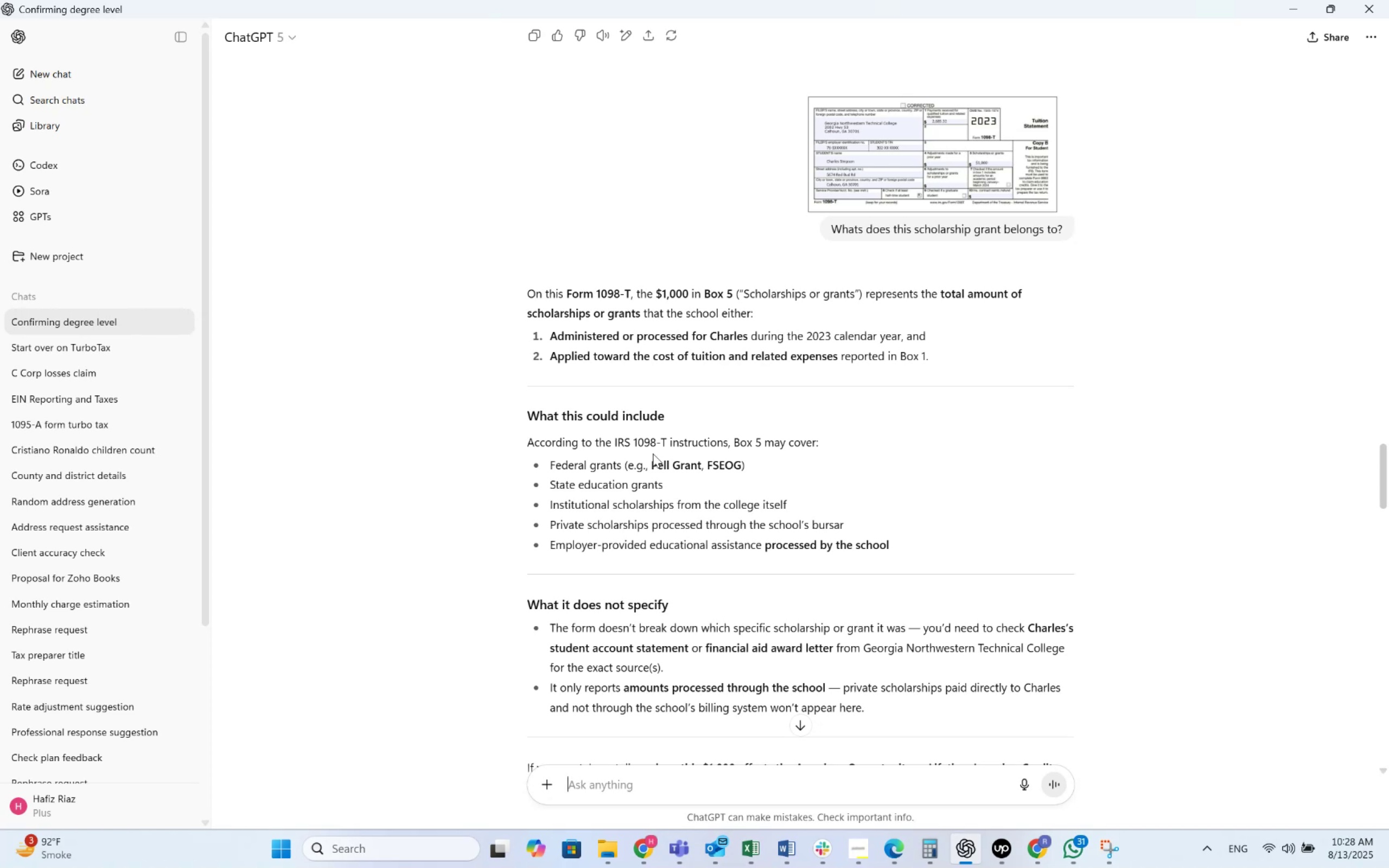 
left_click([665, 867])
 